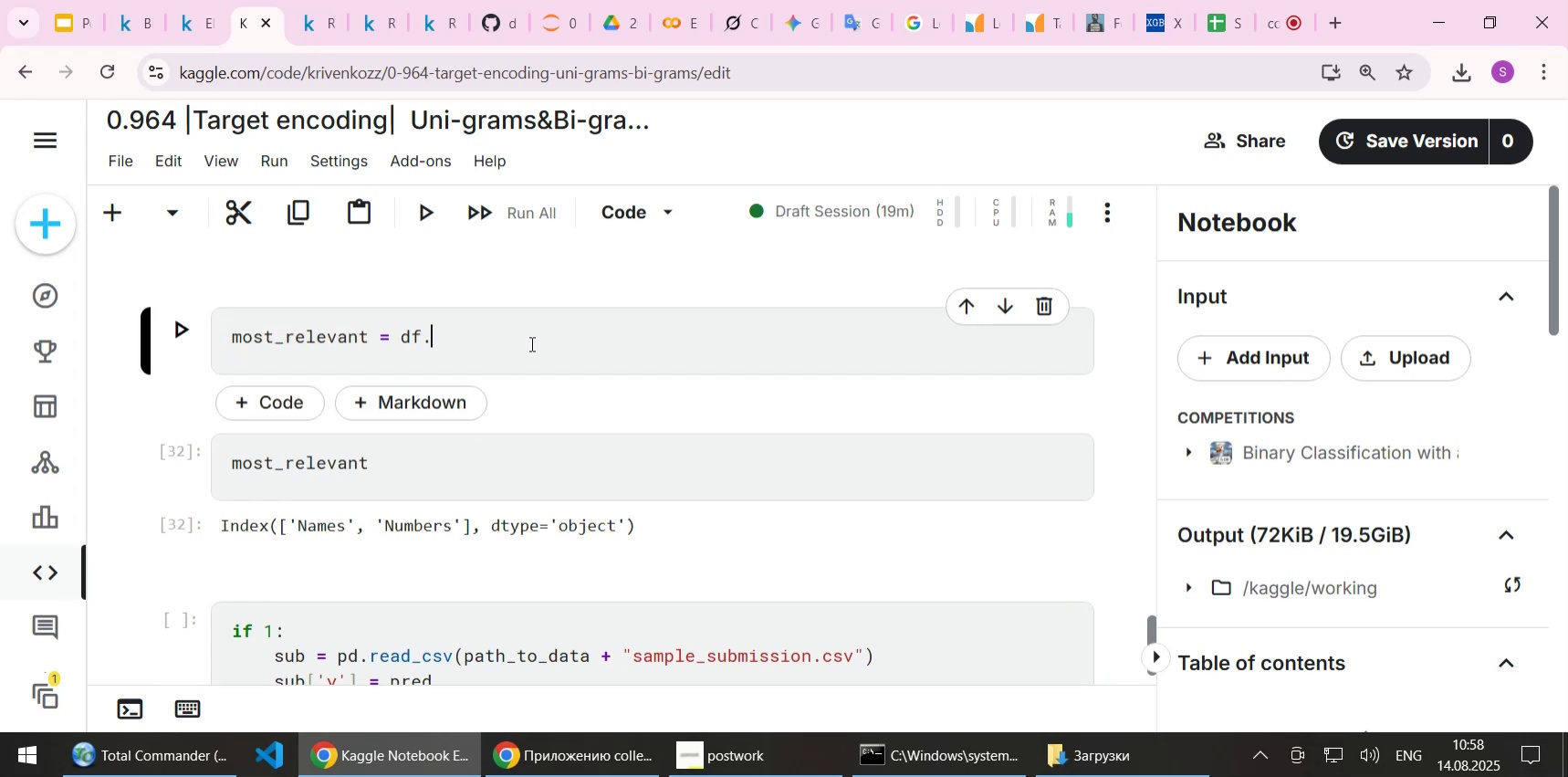 
key(Backspace)
 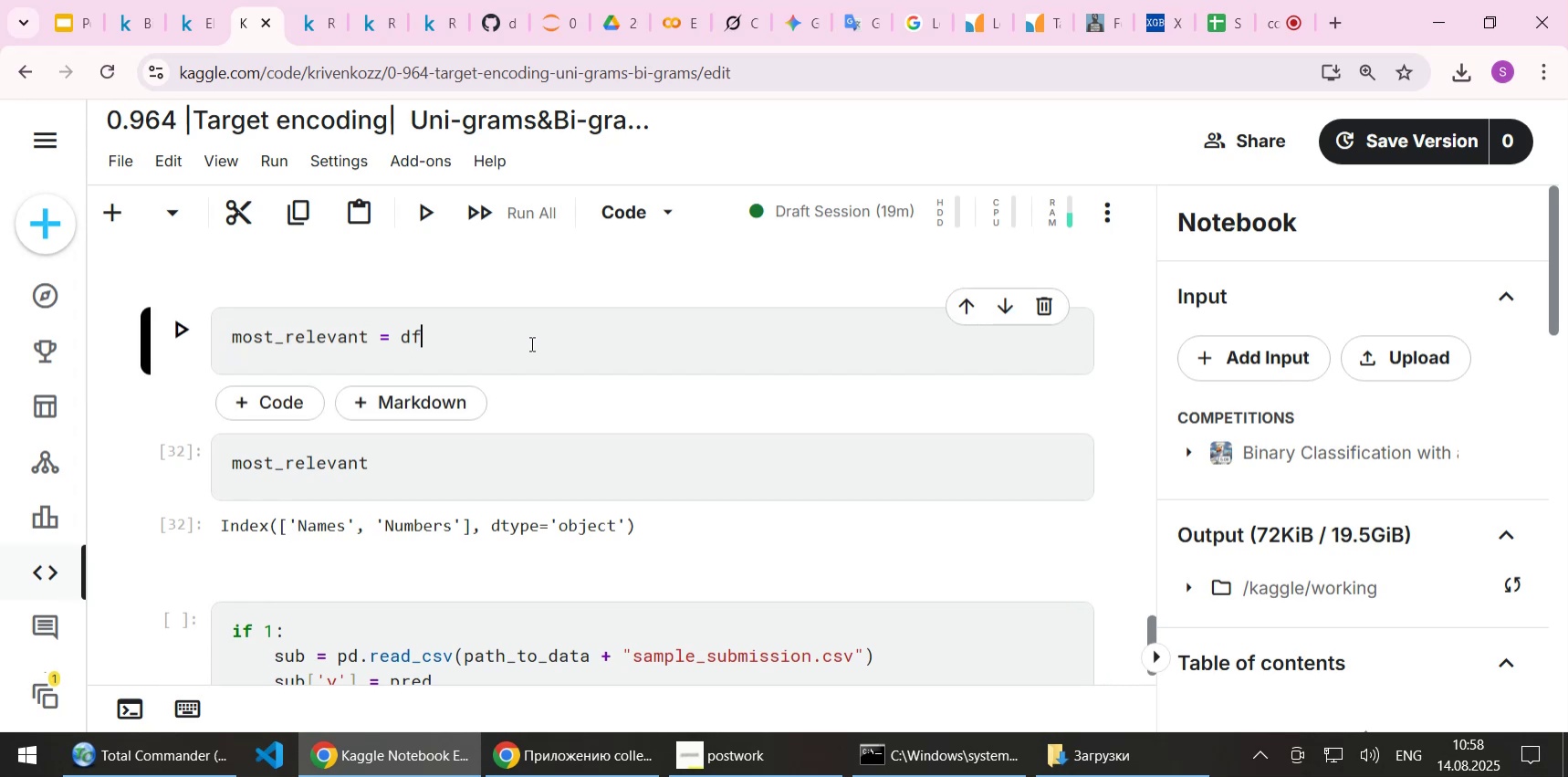 
key(BracketLeft)
 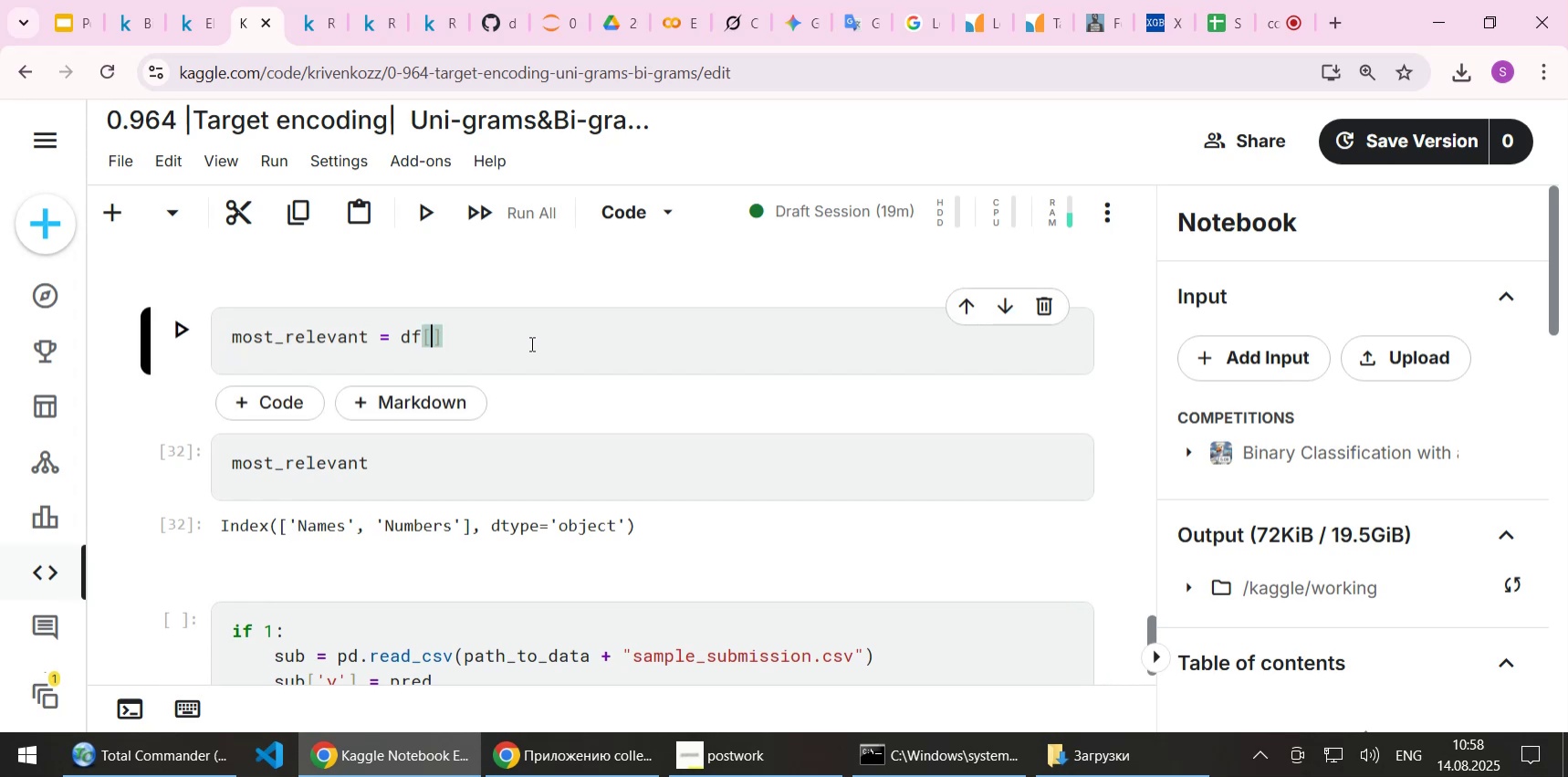 
key(BracketRight)
 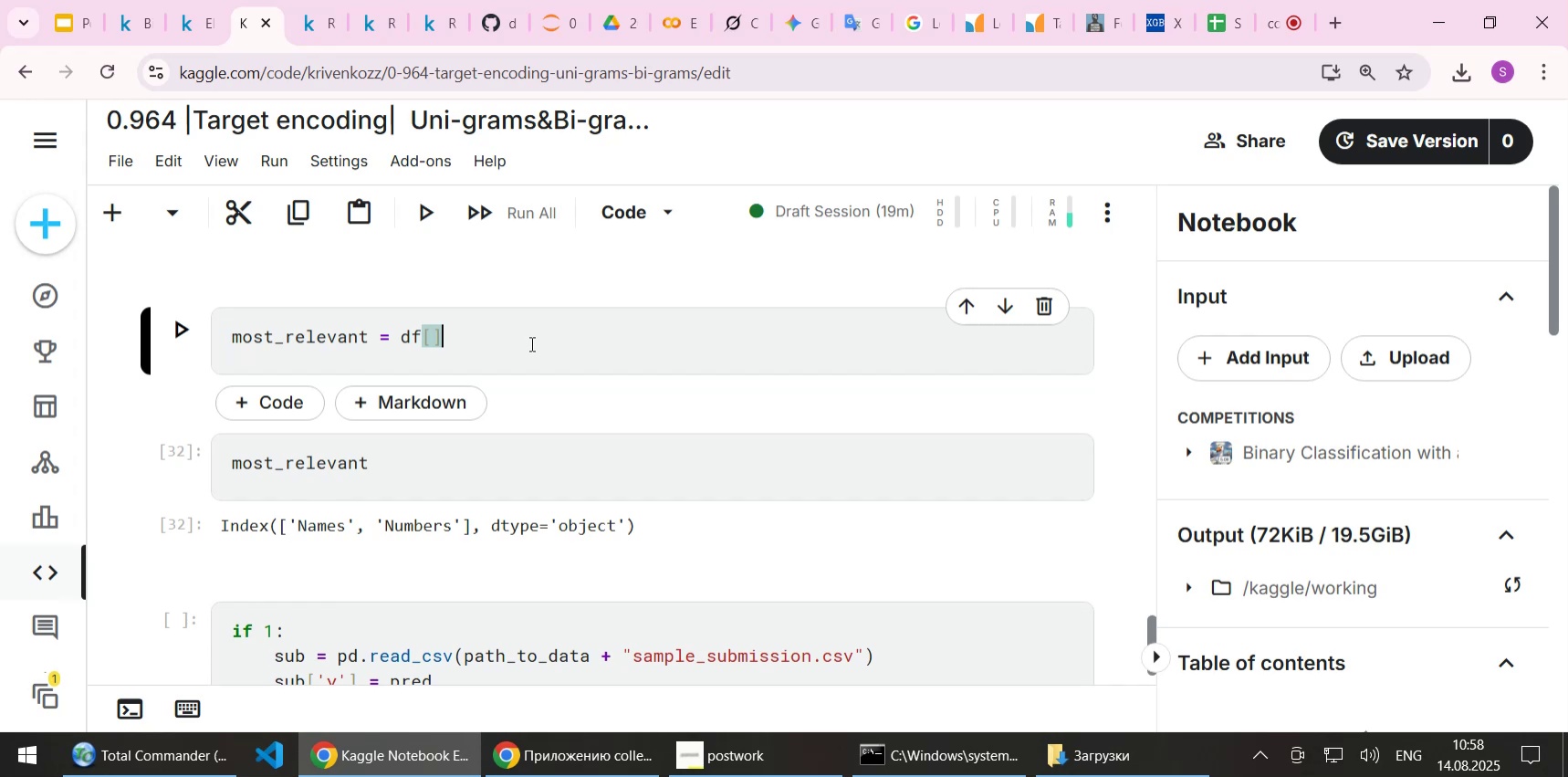 
key(ArrowLeft)
 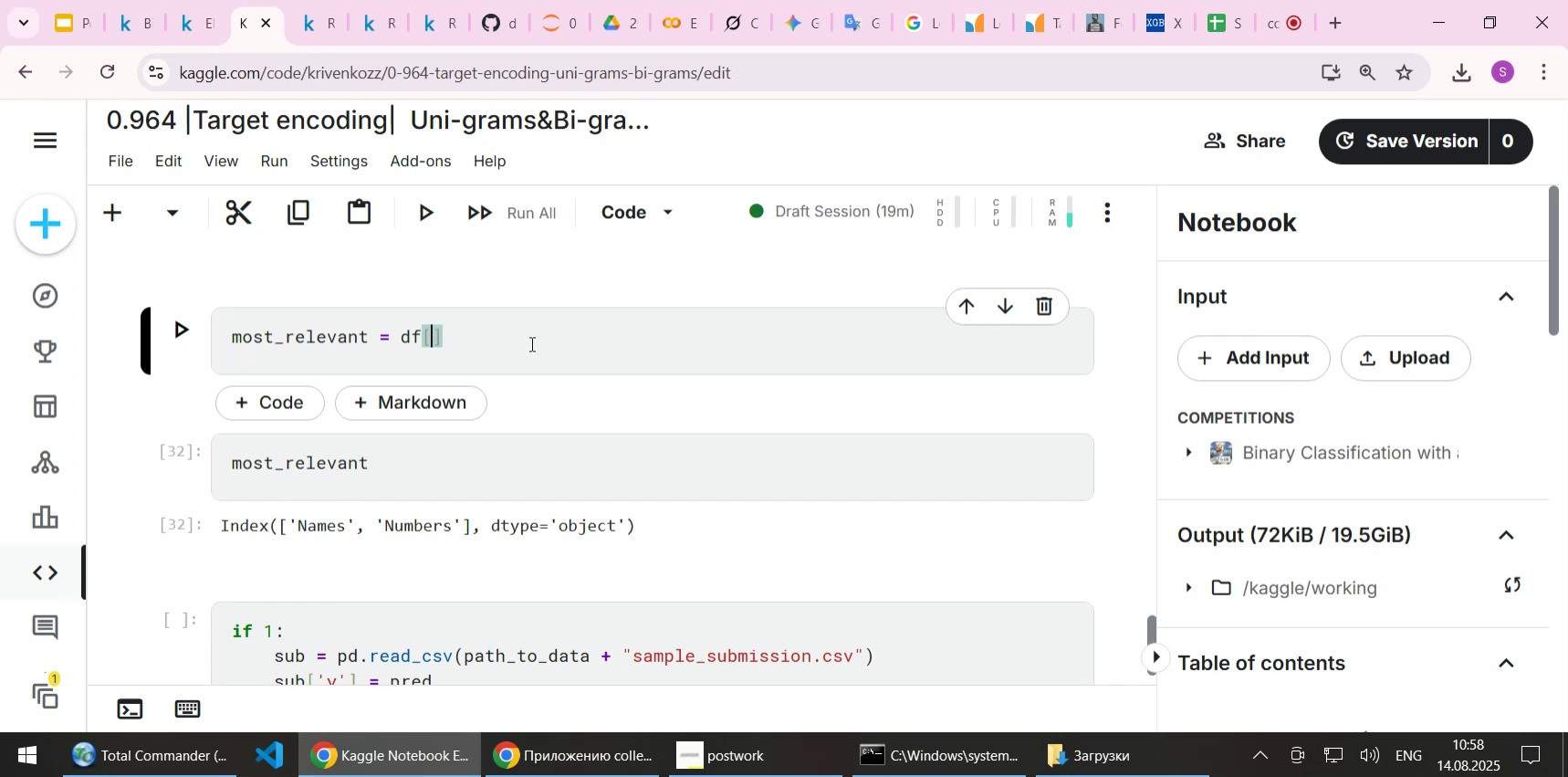 
key(Quote)
 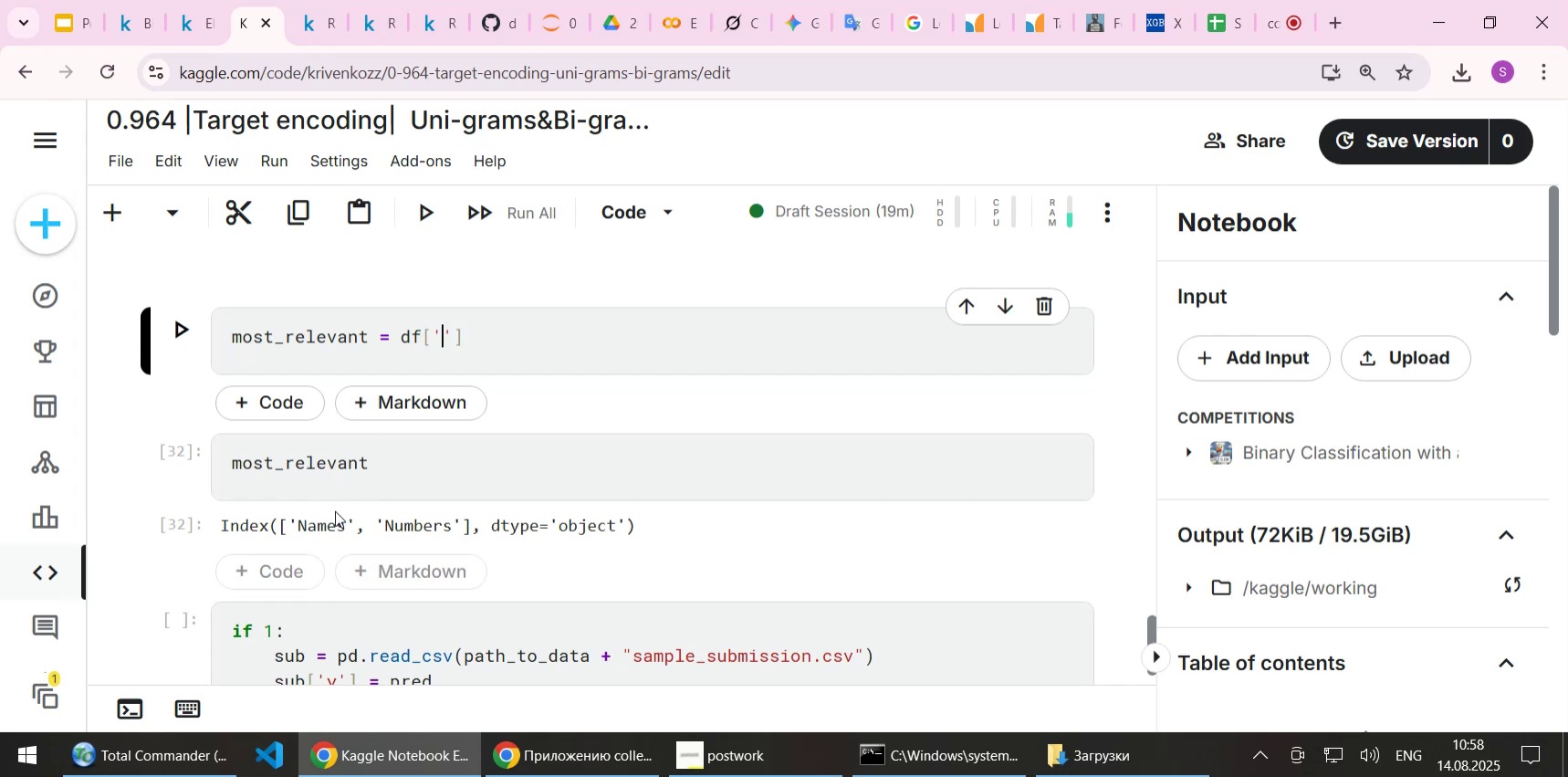 
double_click([333, 515])
 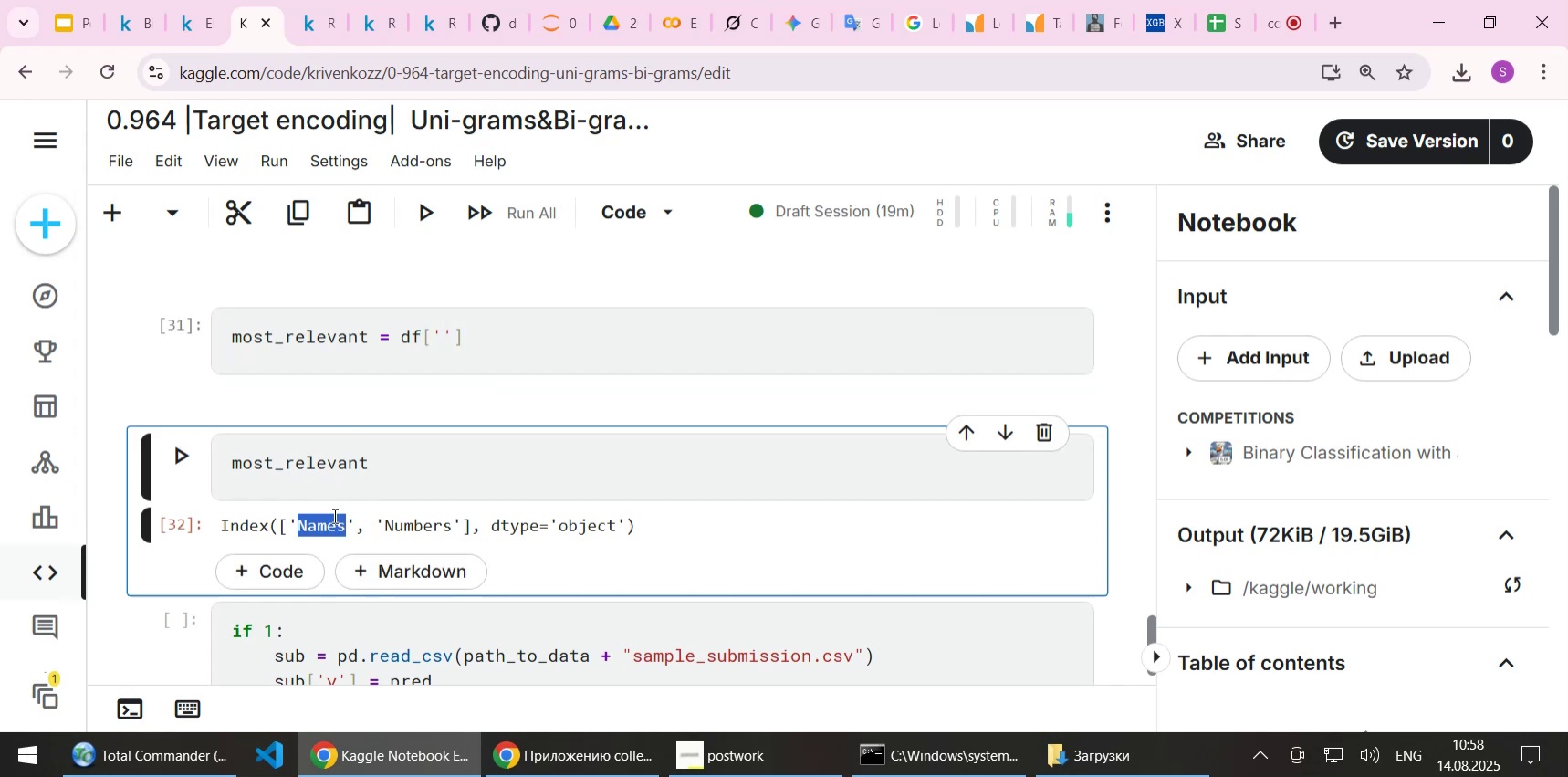 
key(Control+C)
 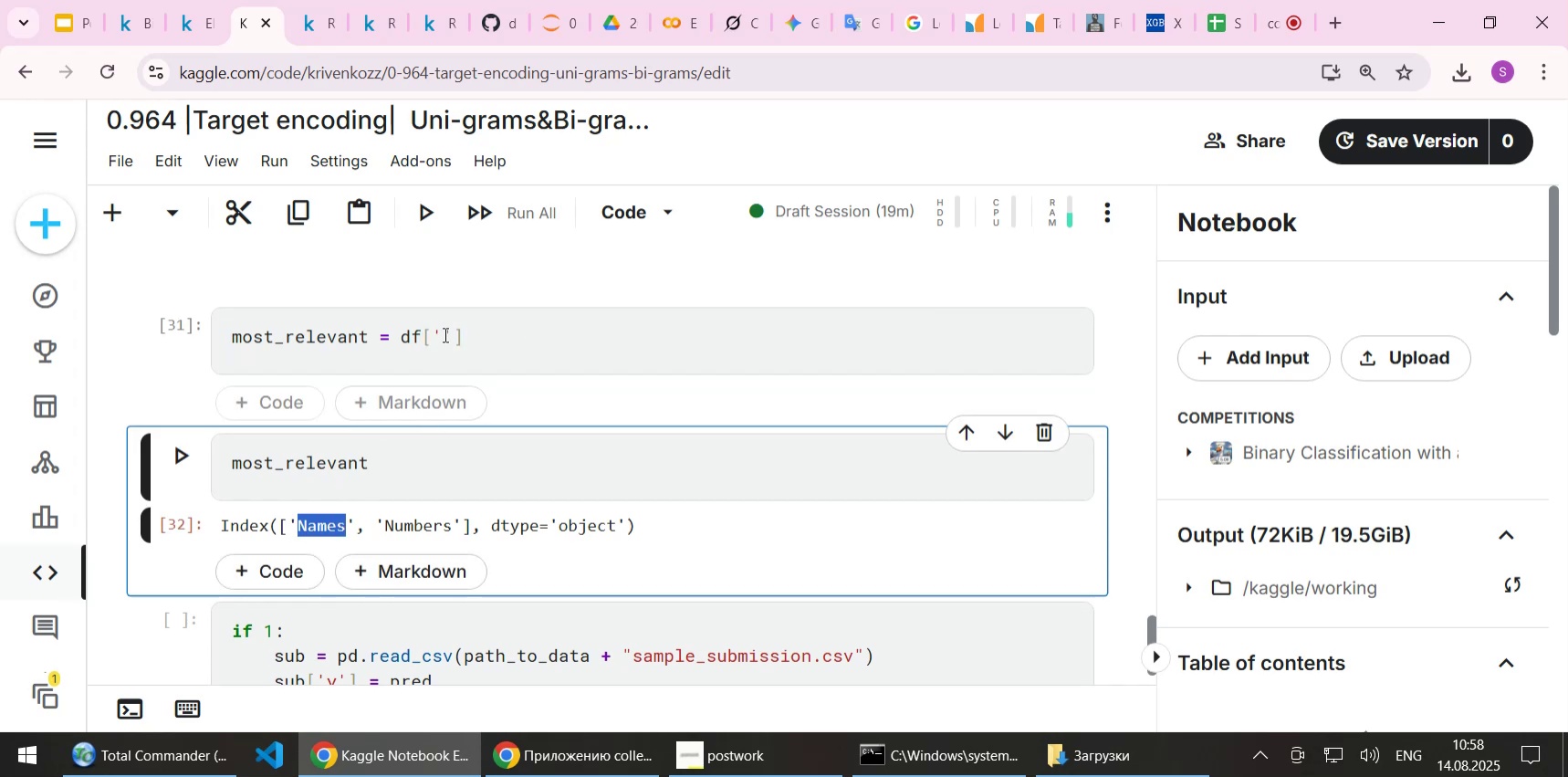 
left_click([444, 334])
 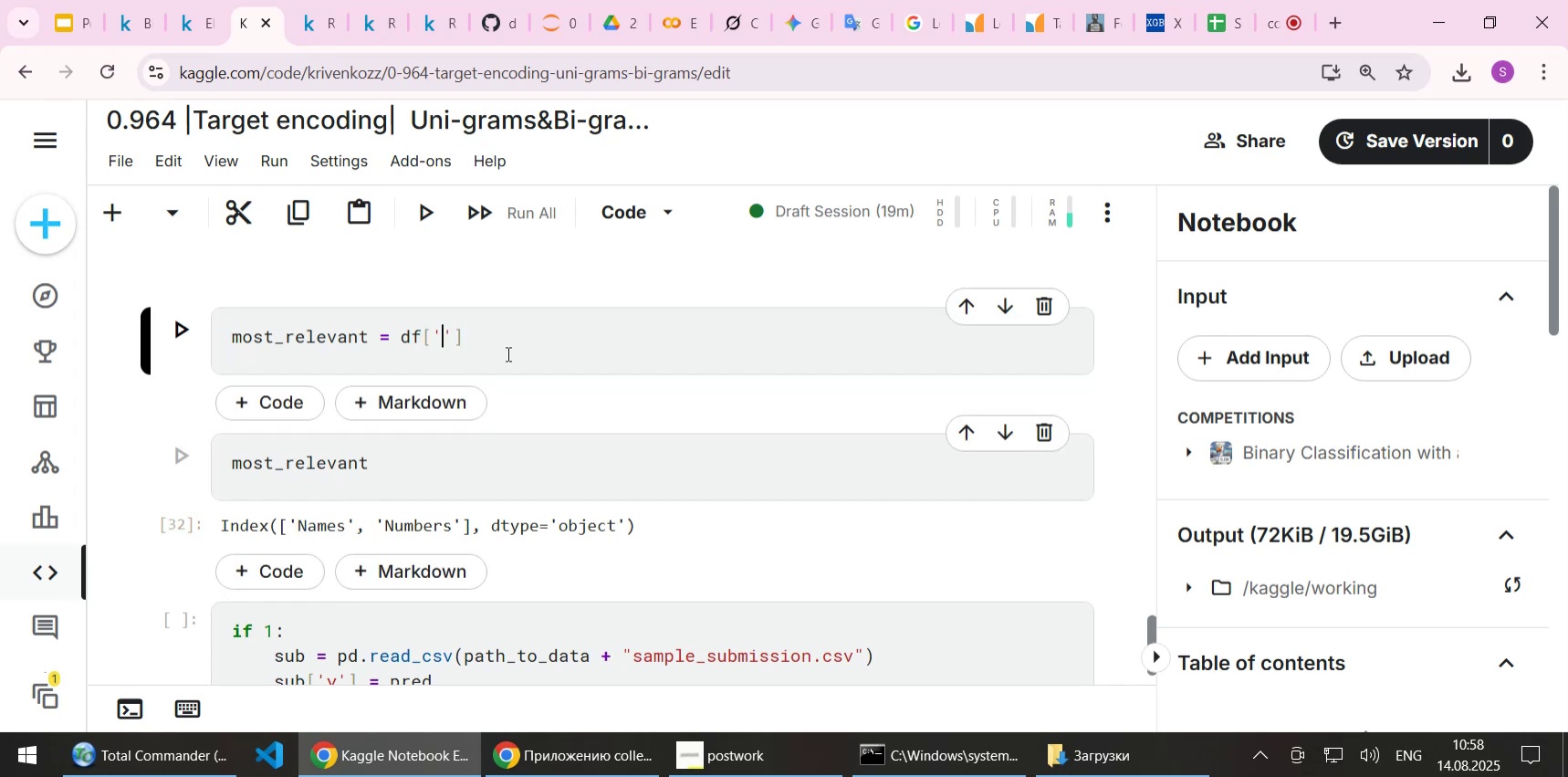 
key(Control+V)
 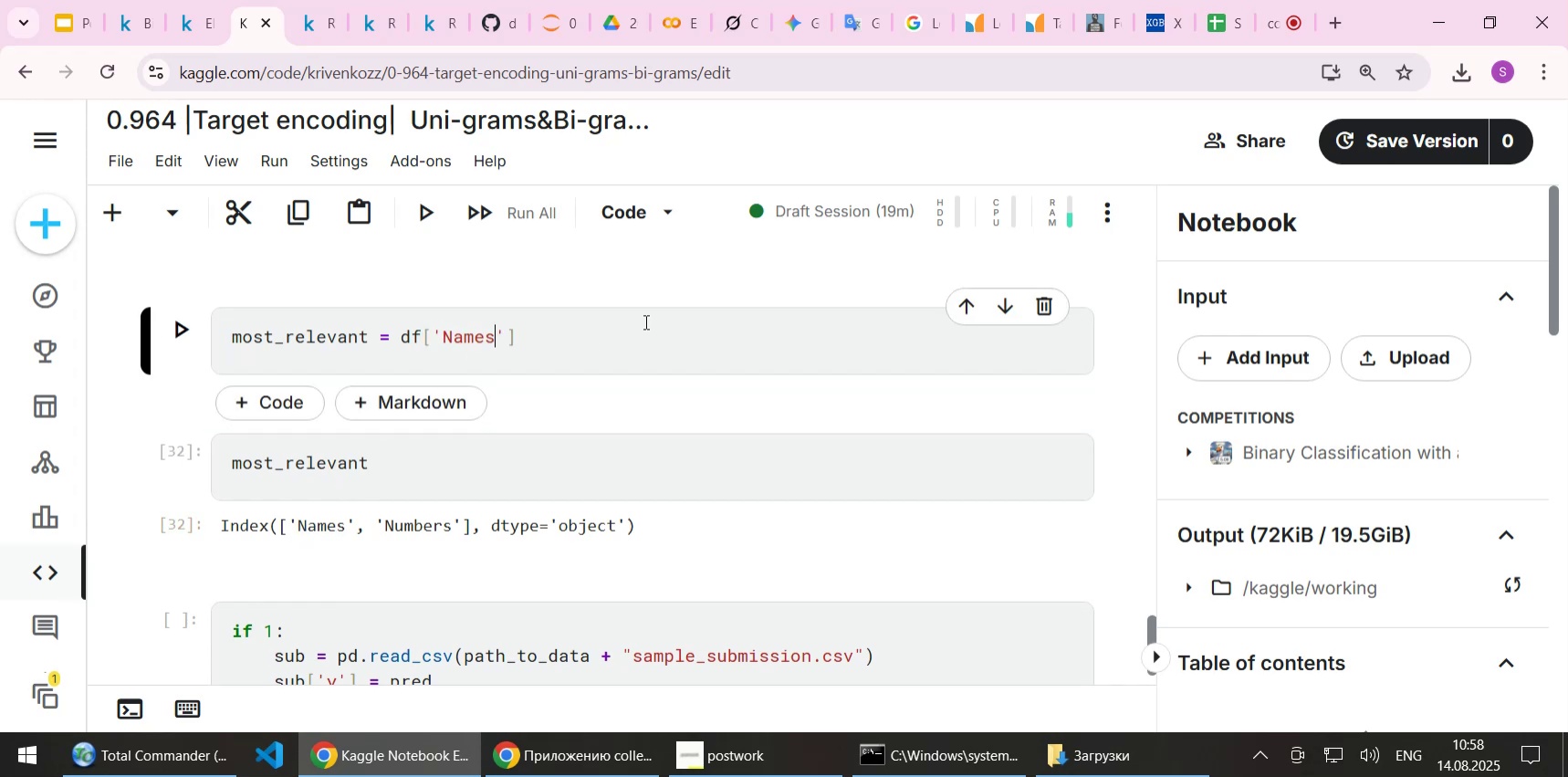 
key(Shift+ShiftLeft)
 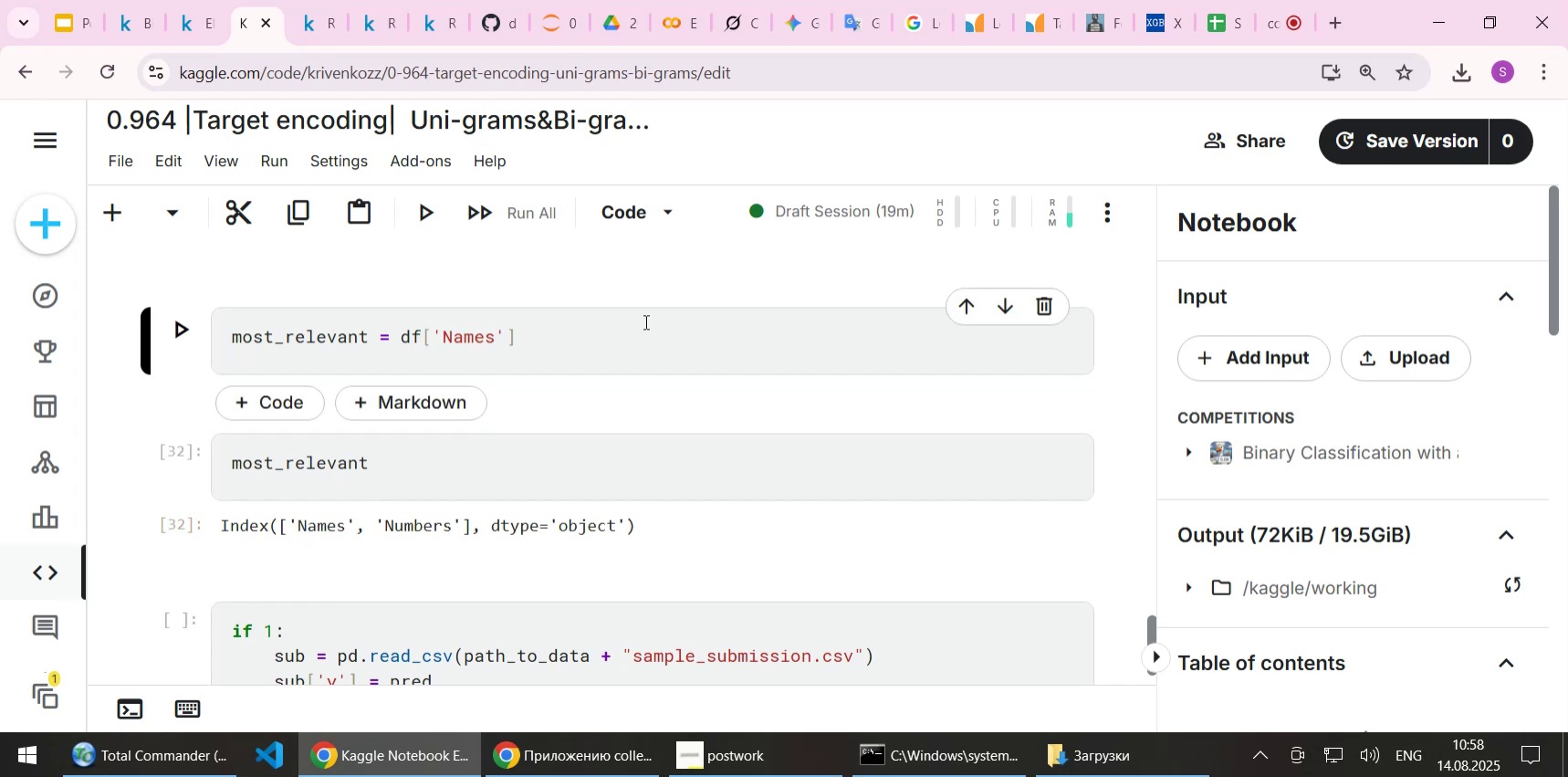 
key(Shift+Enter)
 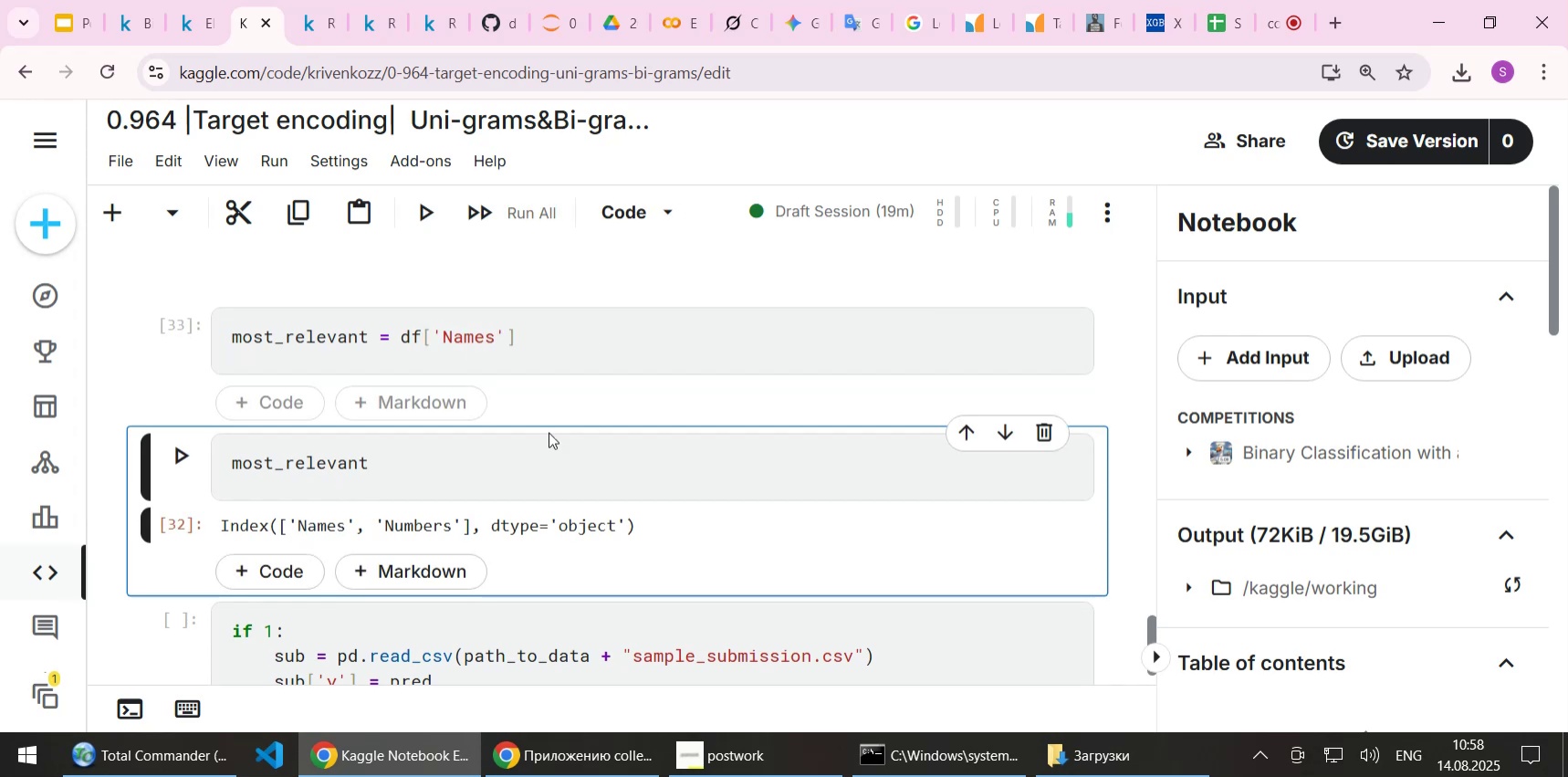 
left_click([474, 474])
 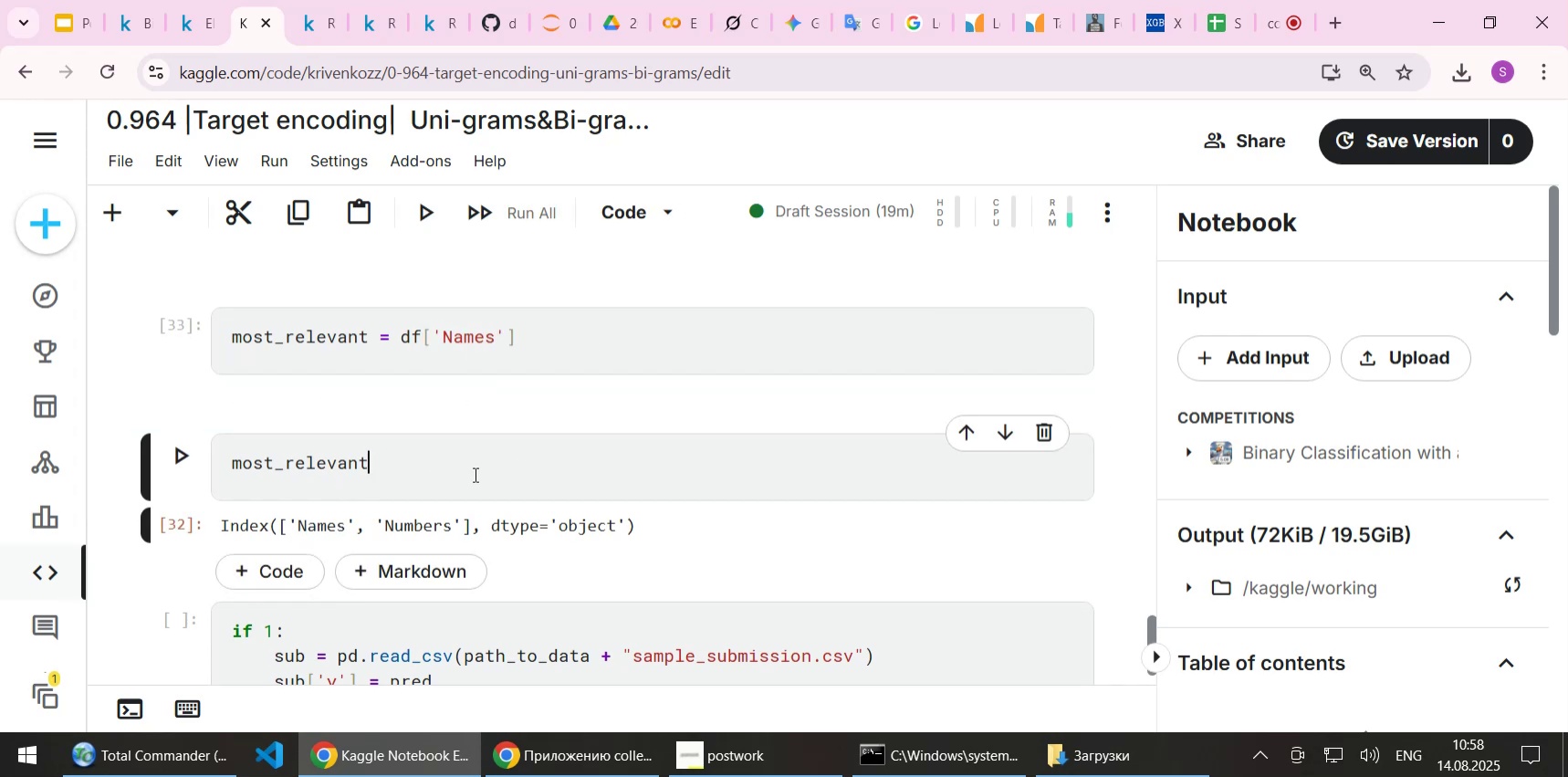 
key(Shift+Enter)
 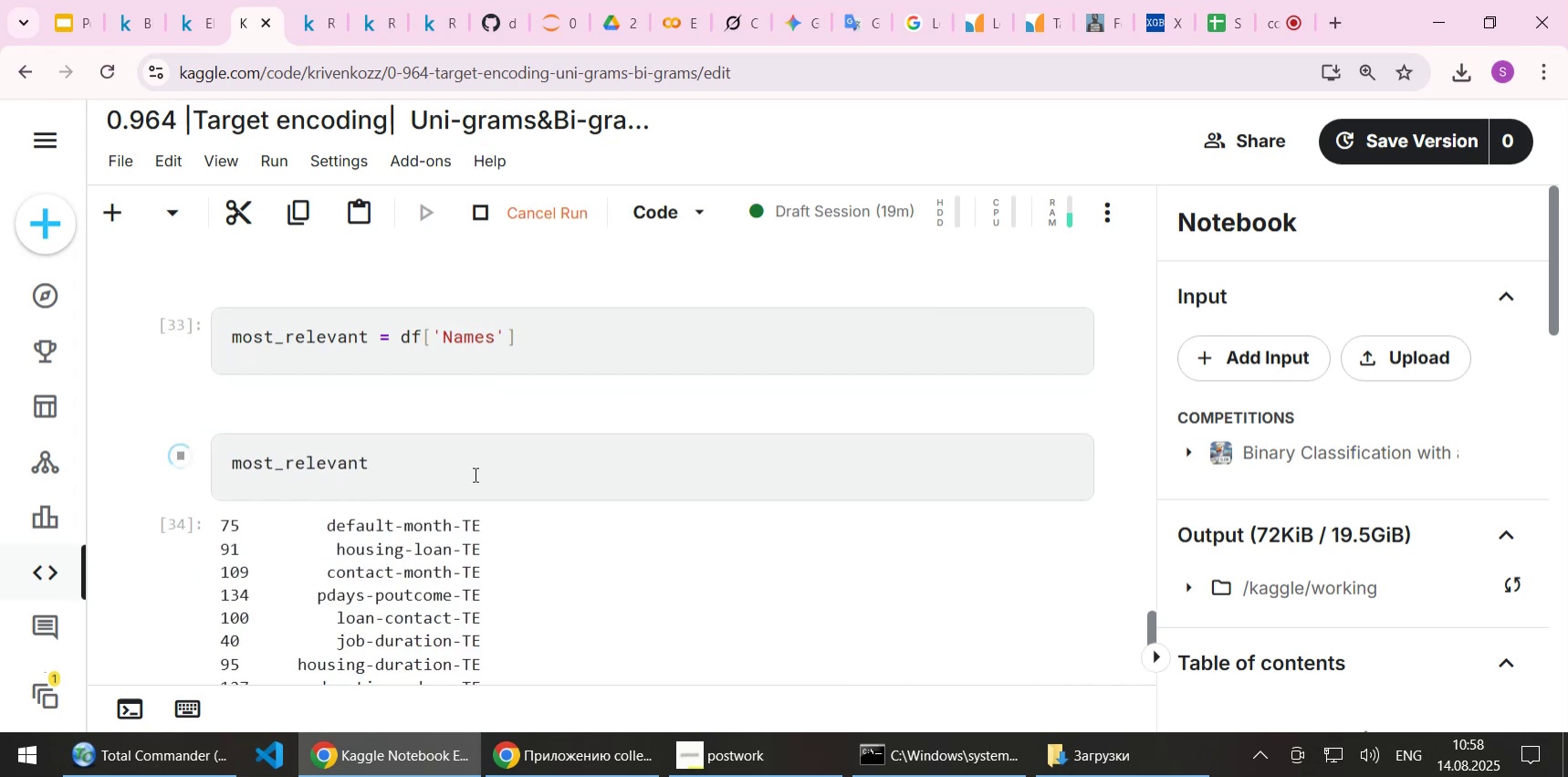 
scroll: coordinate [522, 436], scroll_direction: down, amount: 3.0
 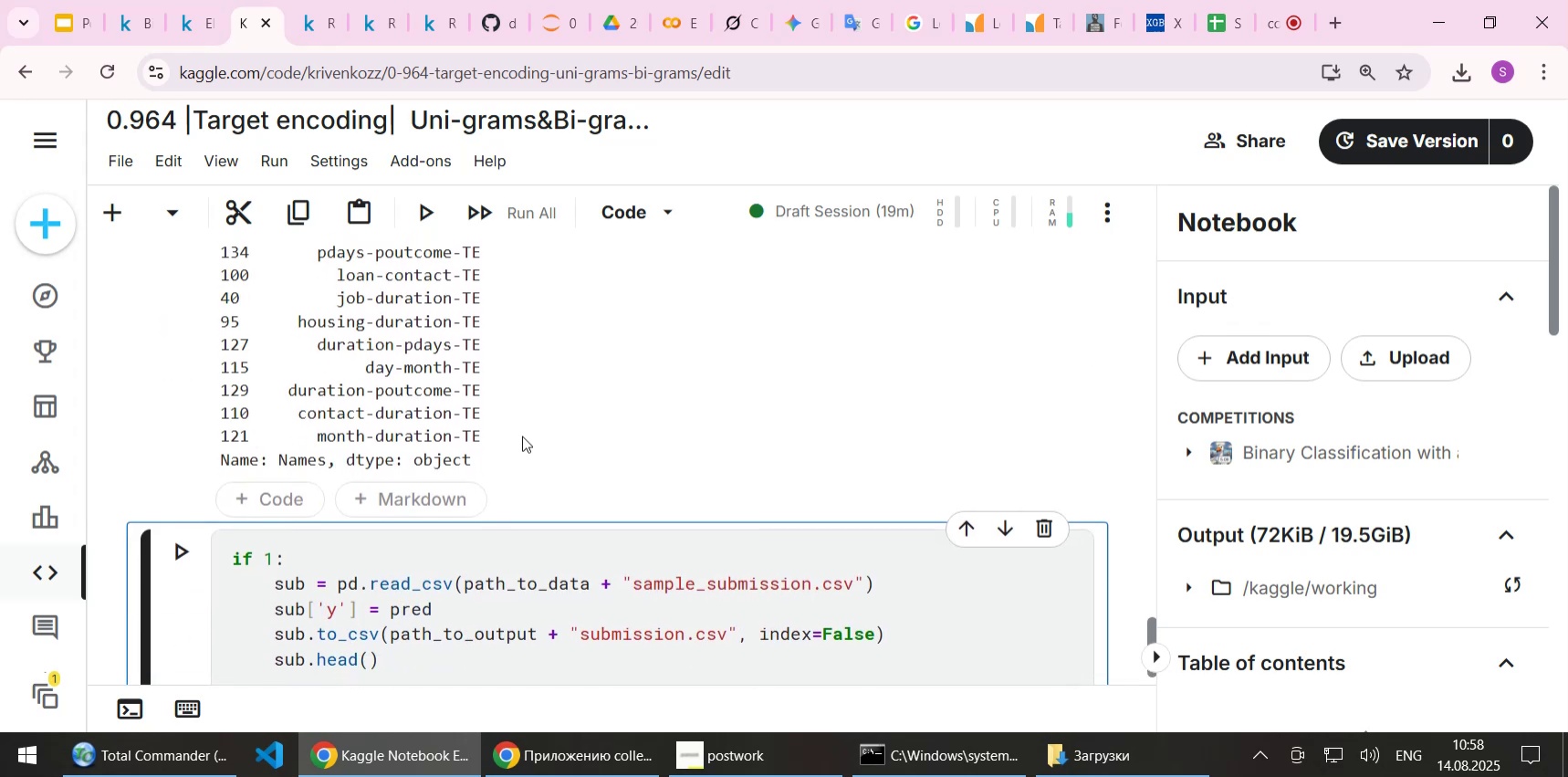 
scroll: coordinate [522, 436], scroll_direction: up, amount: 1.0
 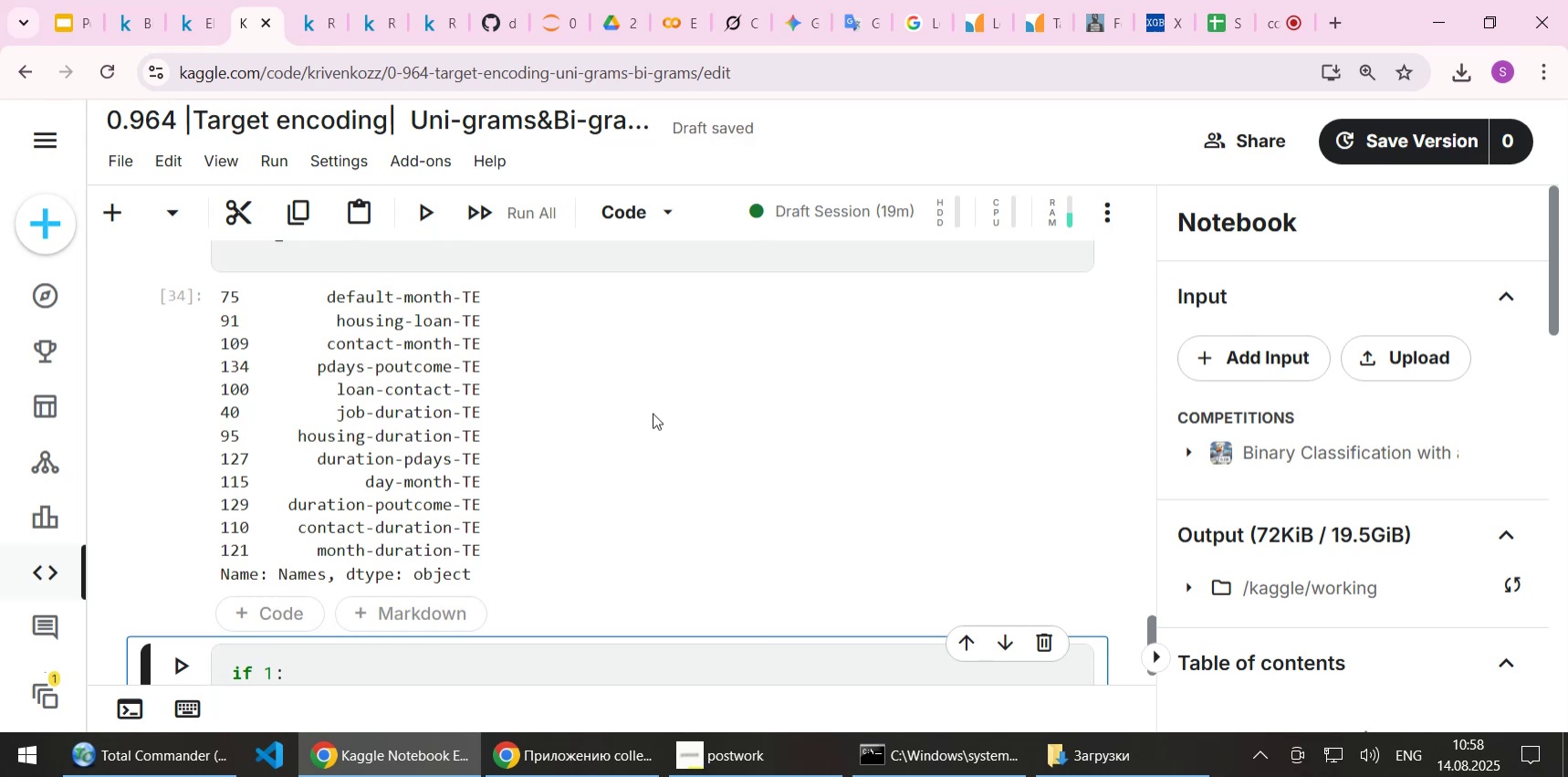 
wait(19.19)
 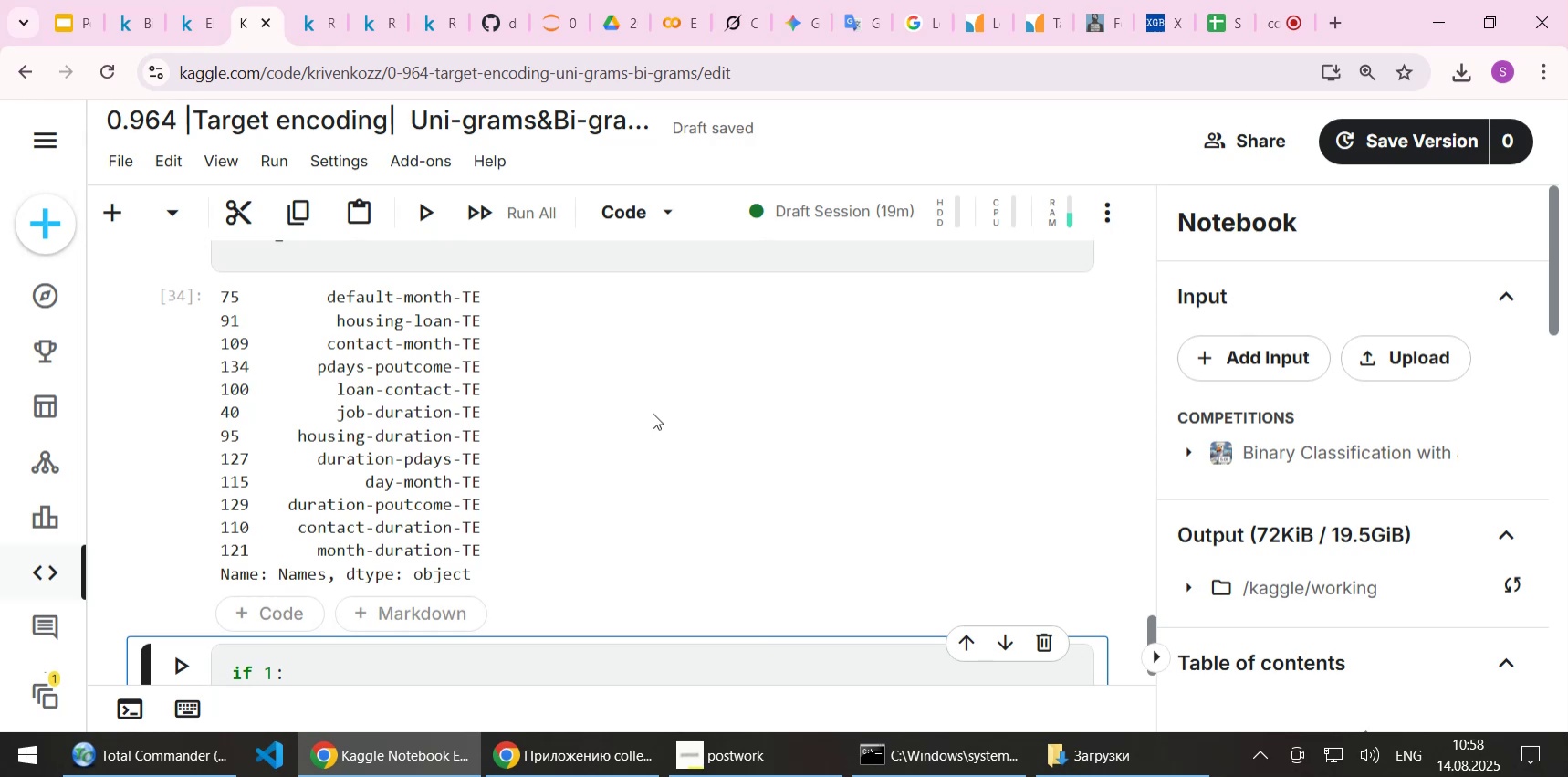 
scroll: coordinate [653, 413], scroll_direction: up, amount: 15.0
 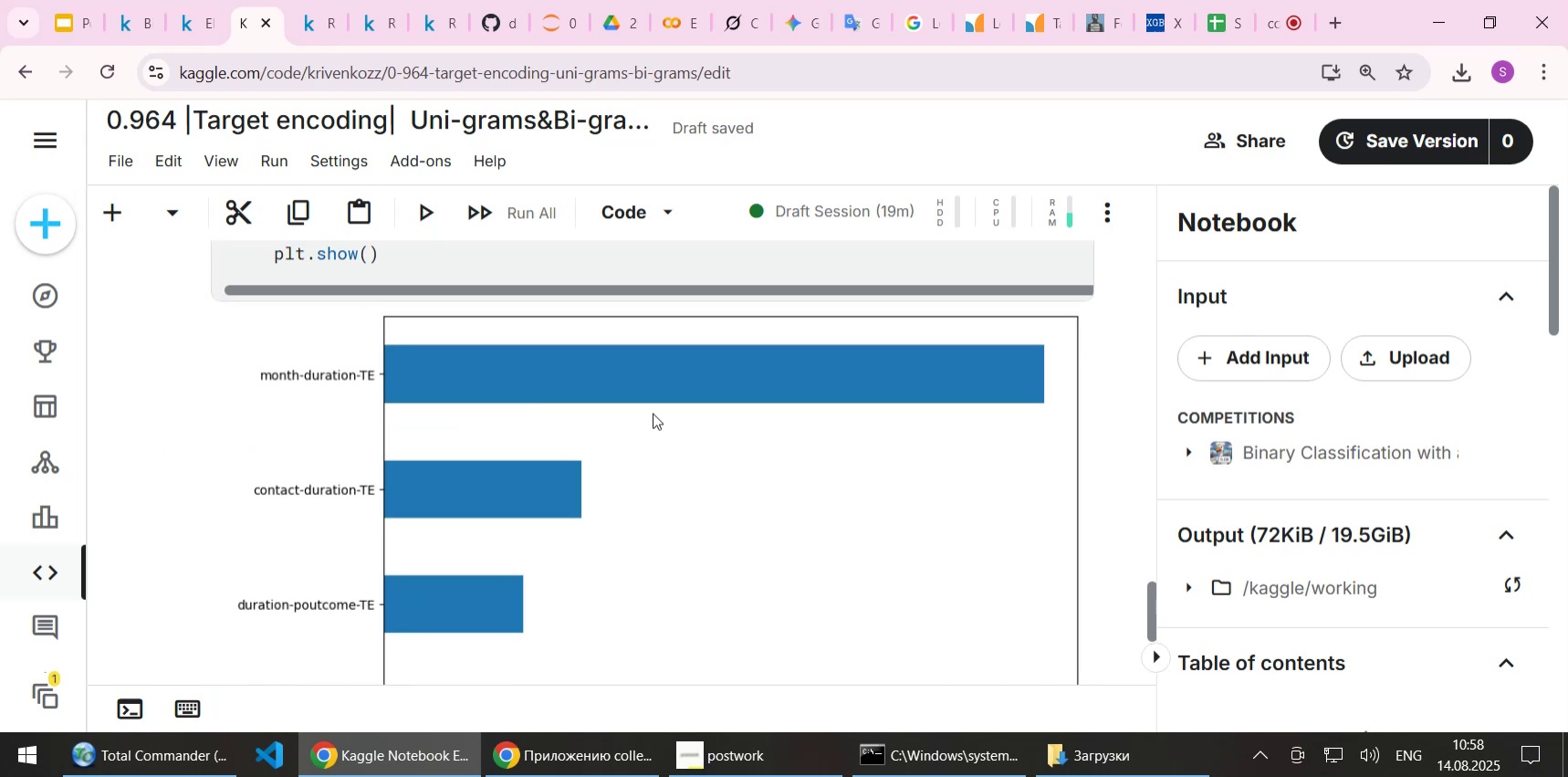 
scroll: coordinate [658, 414], scroll_direction: down, amount: 12.0
 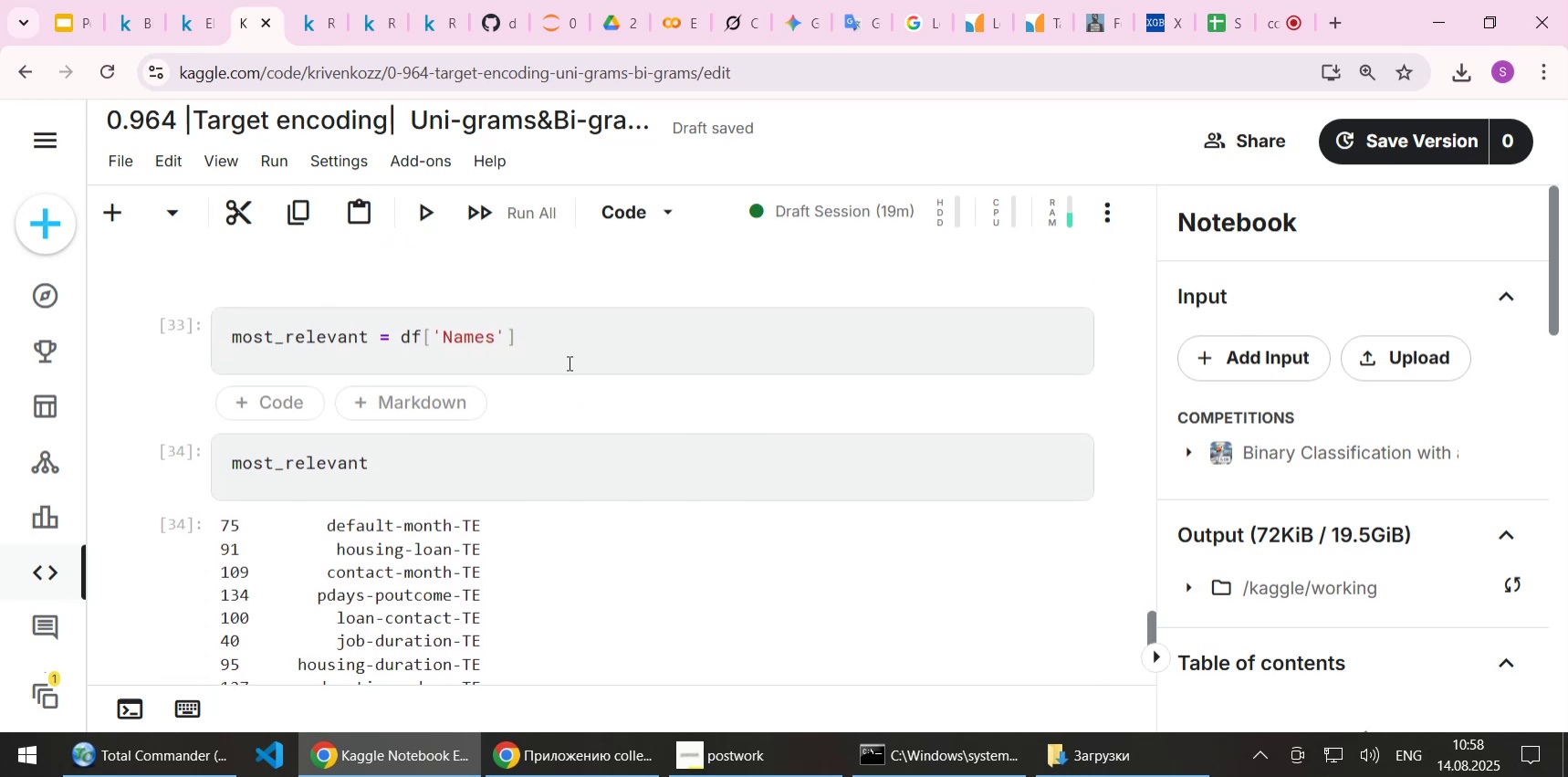 
left_click([559, 345])
 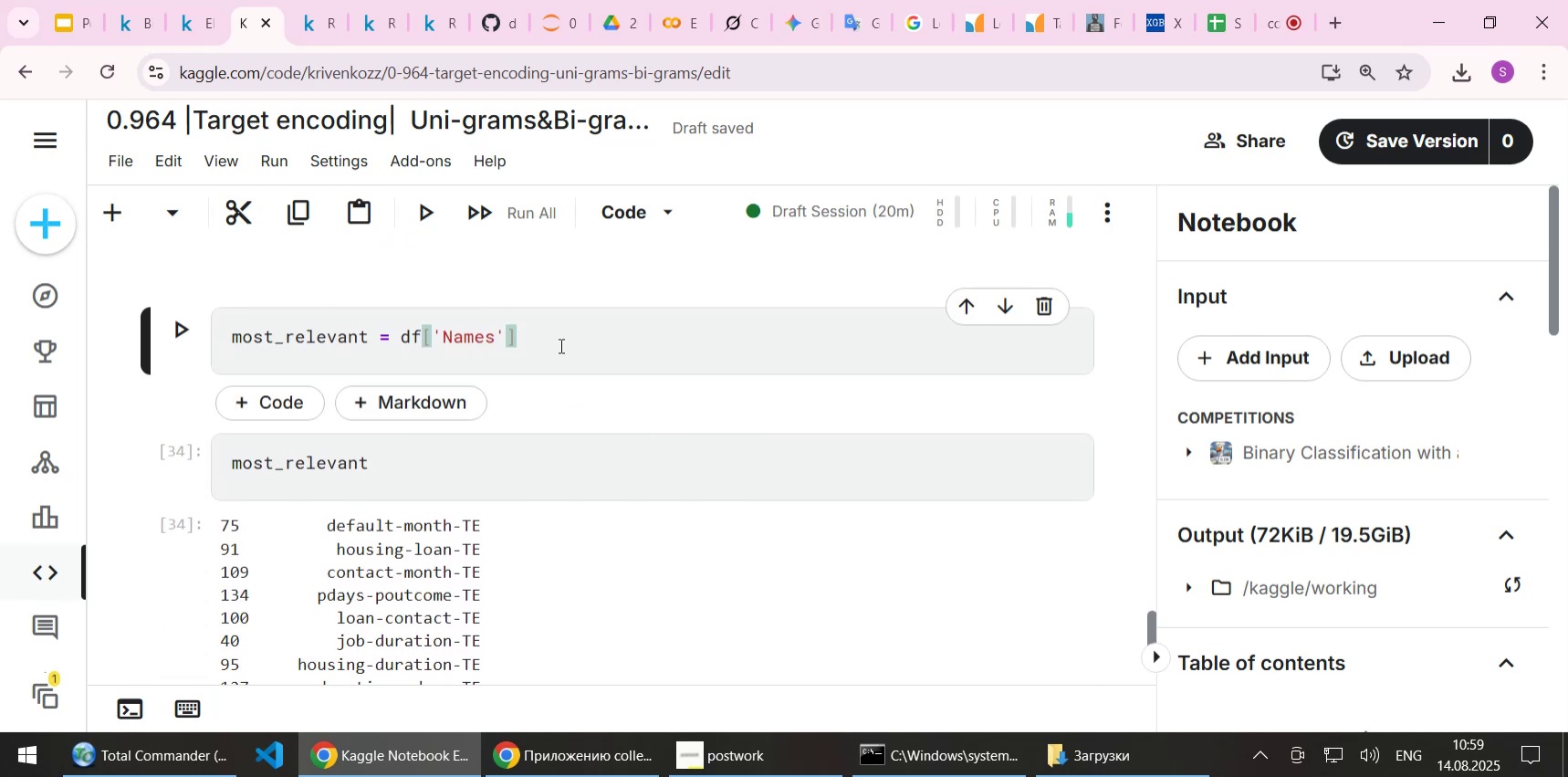 
type(.to_list())
 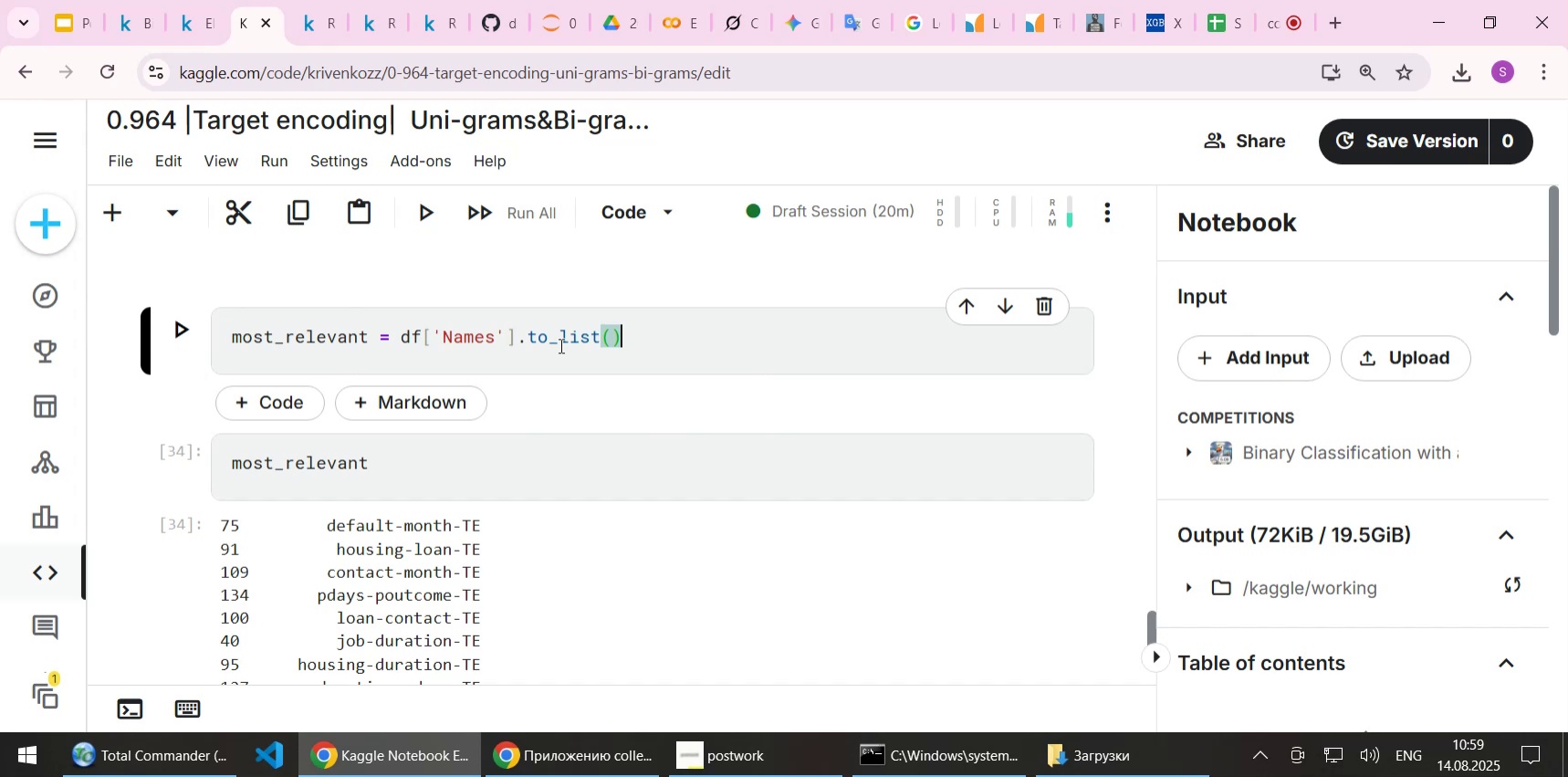 
key(Shift+Enter)
 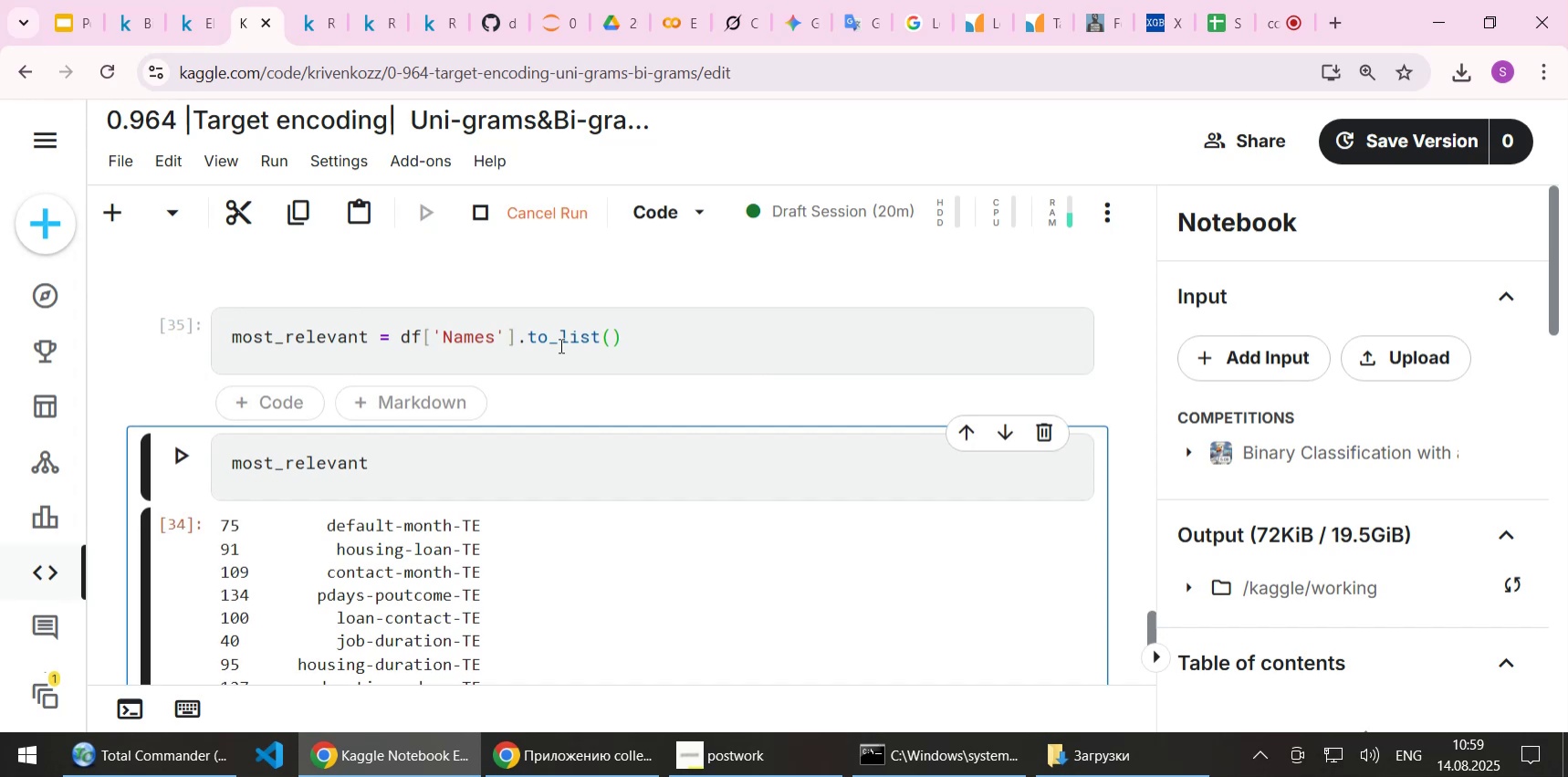 
key(Shift+ShiftLeft)
 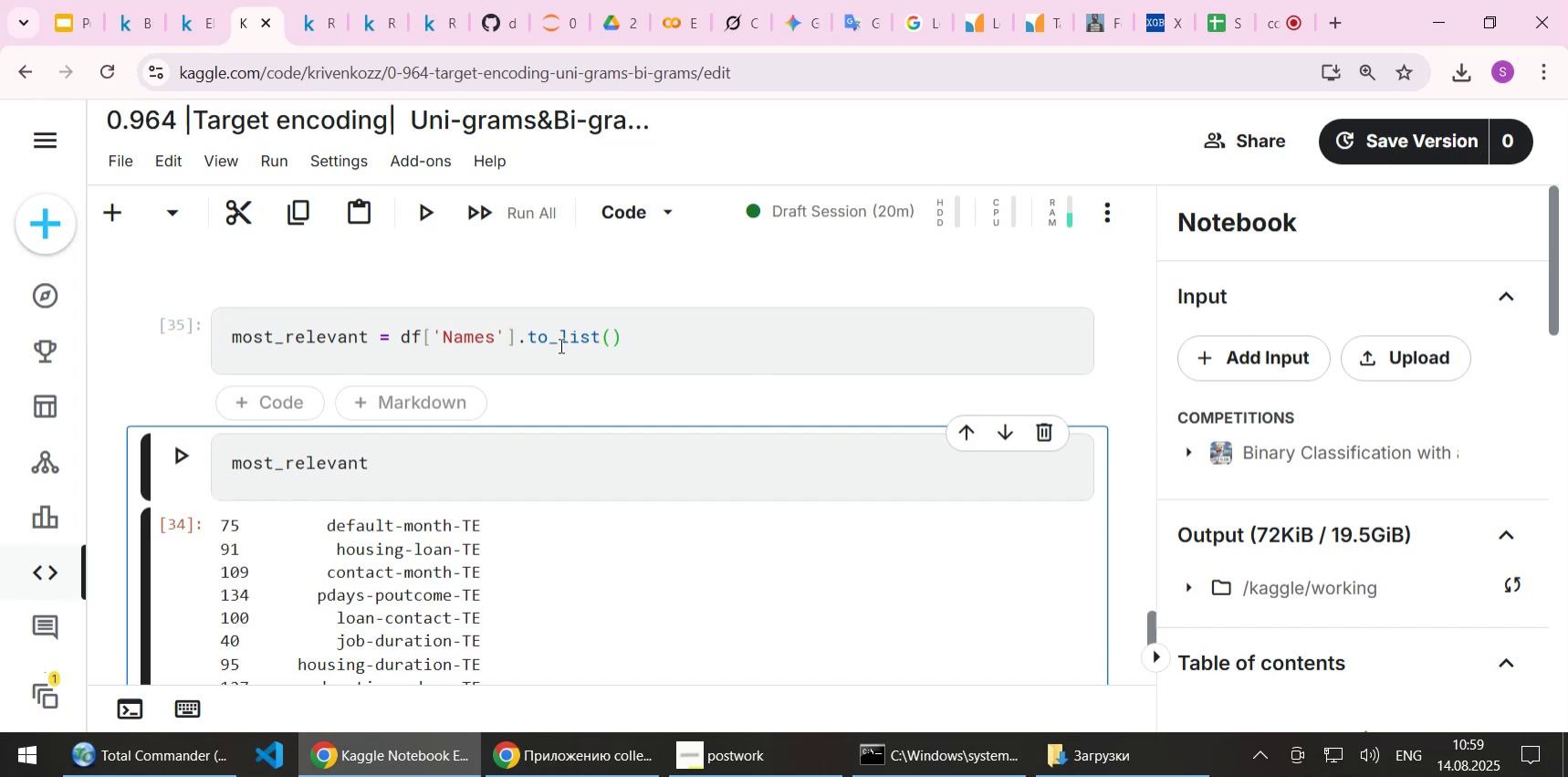 
key(Shift+Enter)
 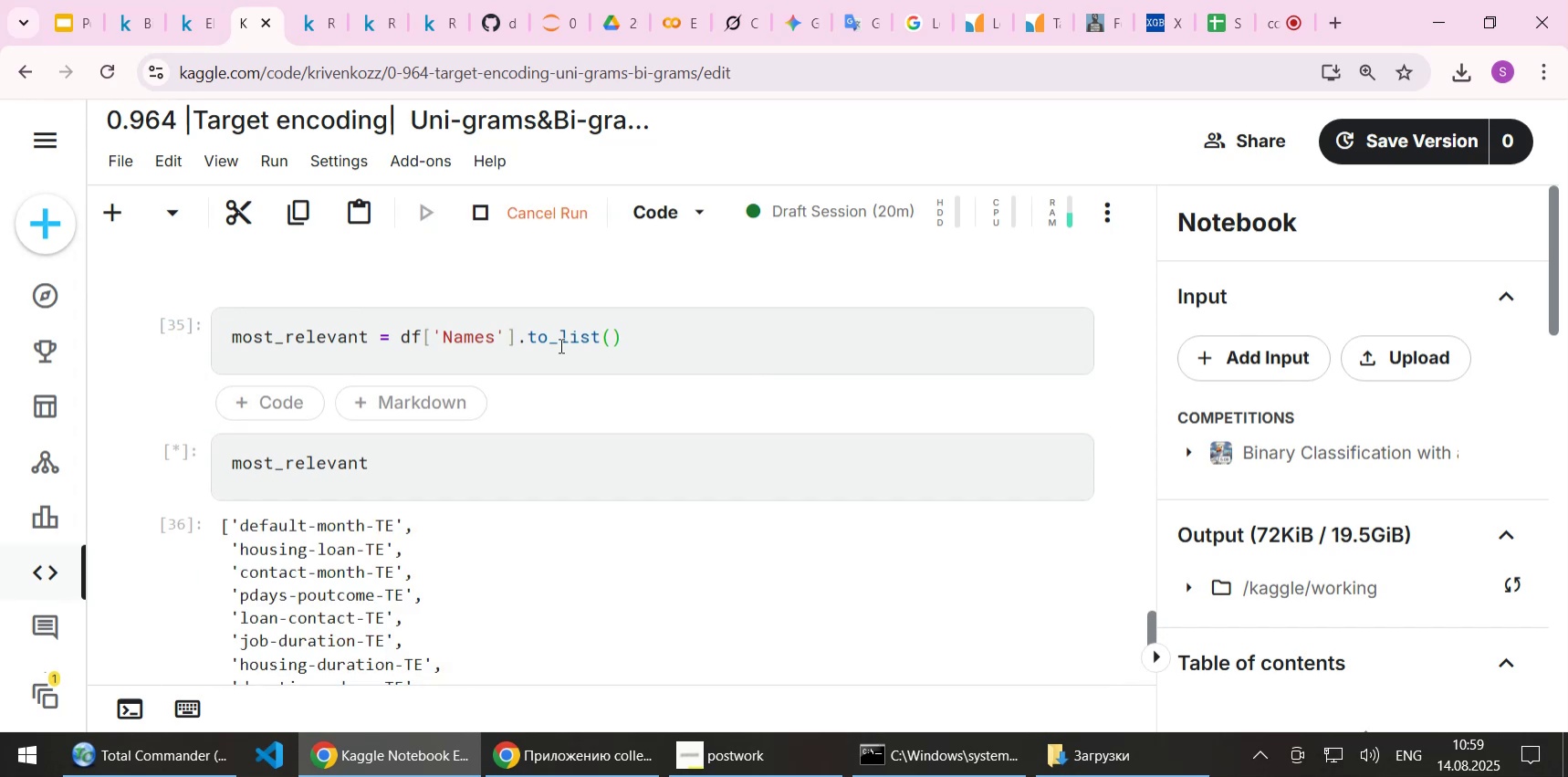 
scroll: coordinate [528, 360], scroll_direction: down, amount: 2.0
 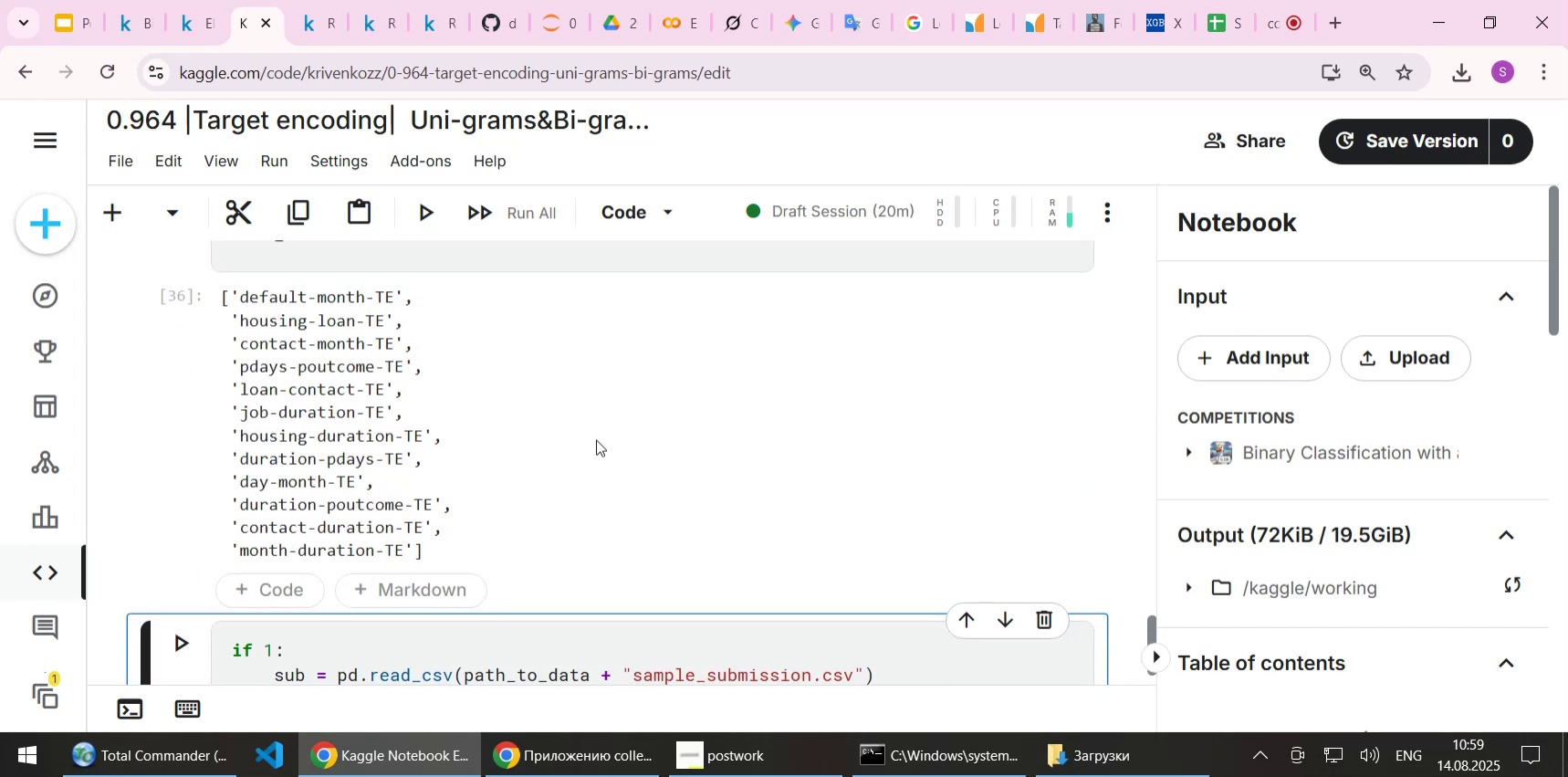 
wait(6.18)
 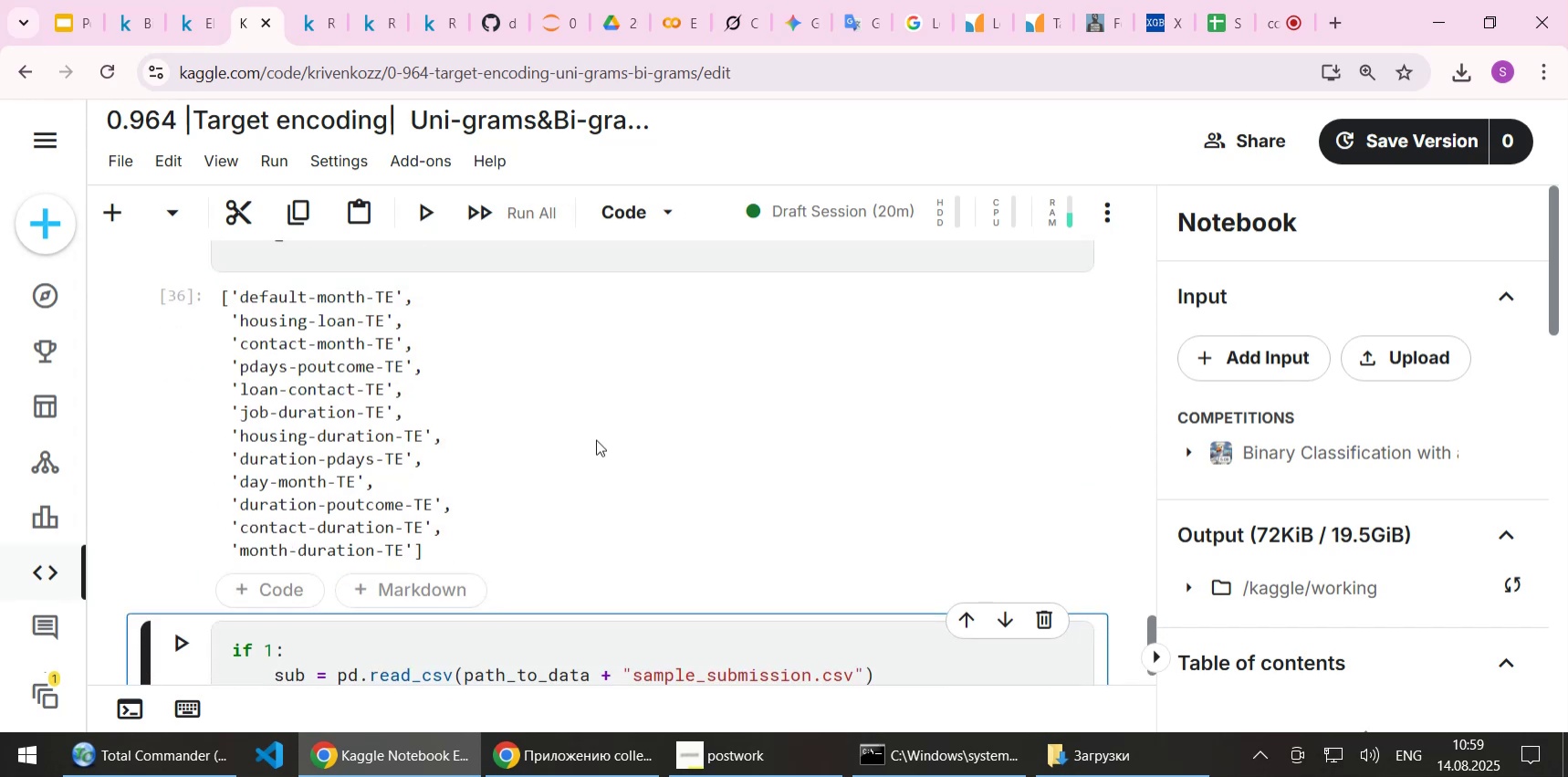 
scroll: coordinate [622, 515], scroll_direction: down, amount: 1.0
 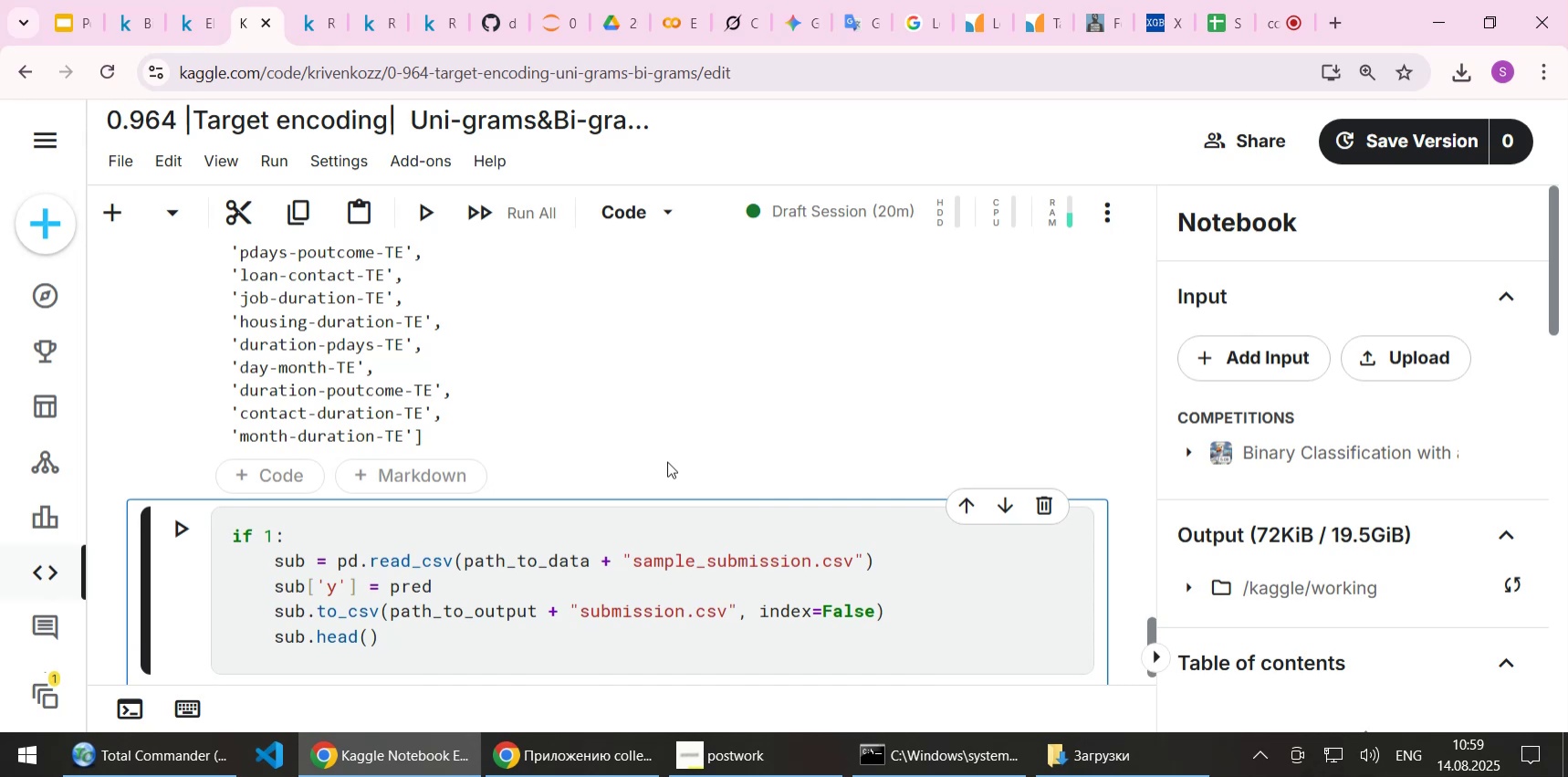 
key(Shift+ShiftLeft)
 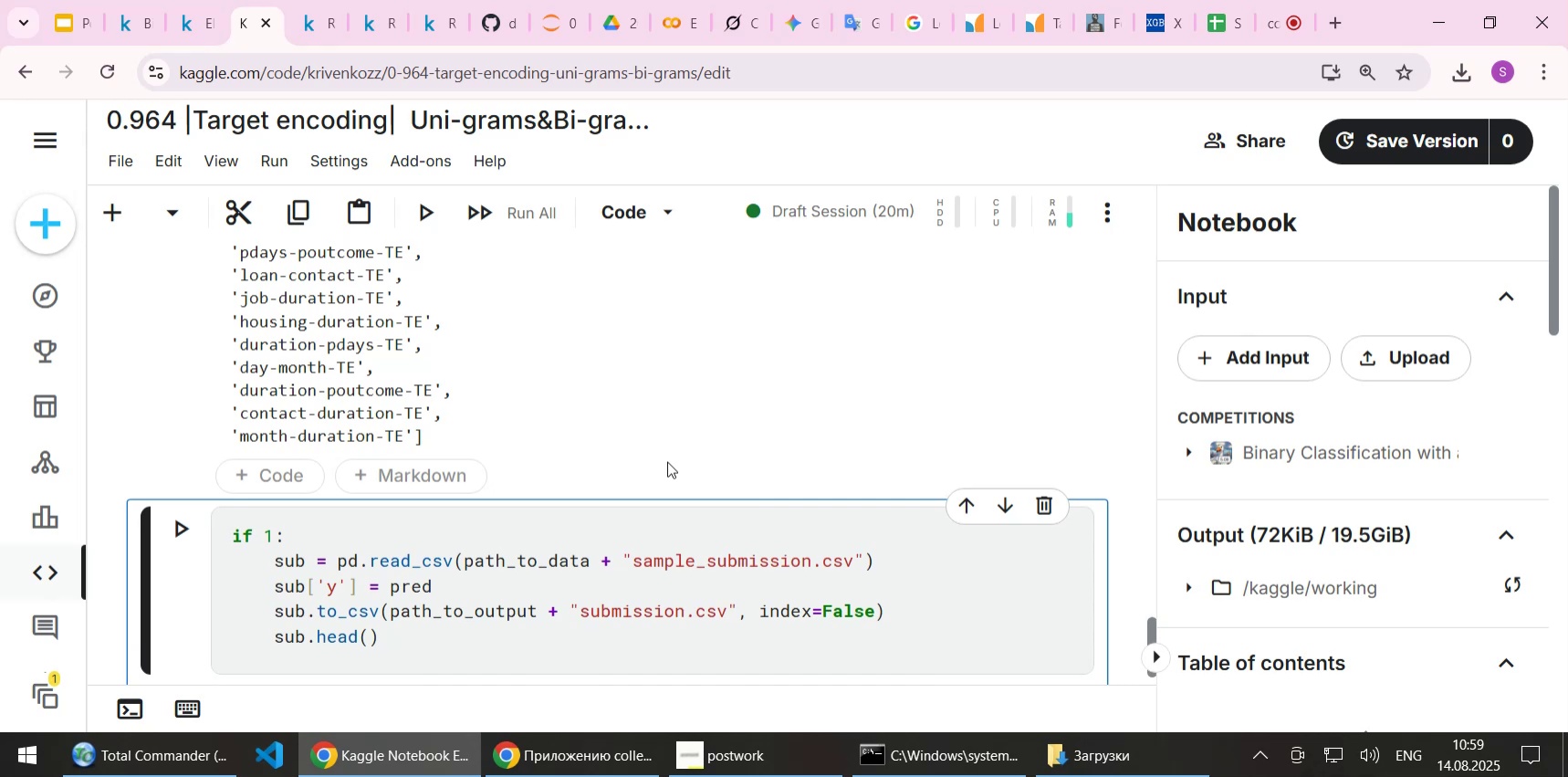 
key(Shift+Enter)
 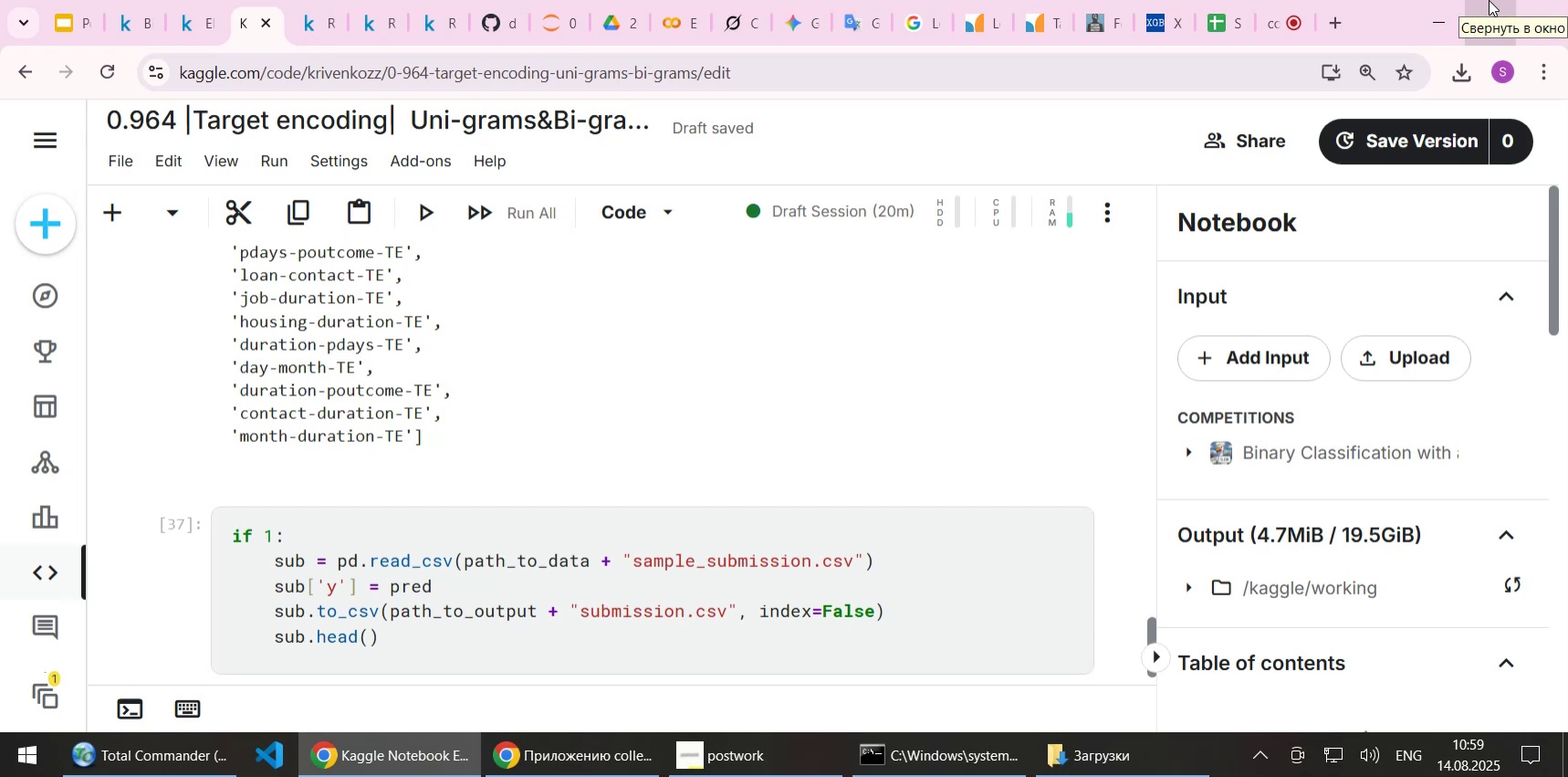 
wait(26.23)
 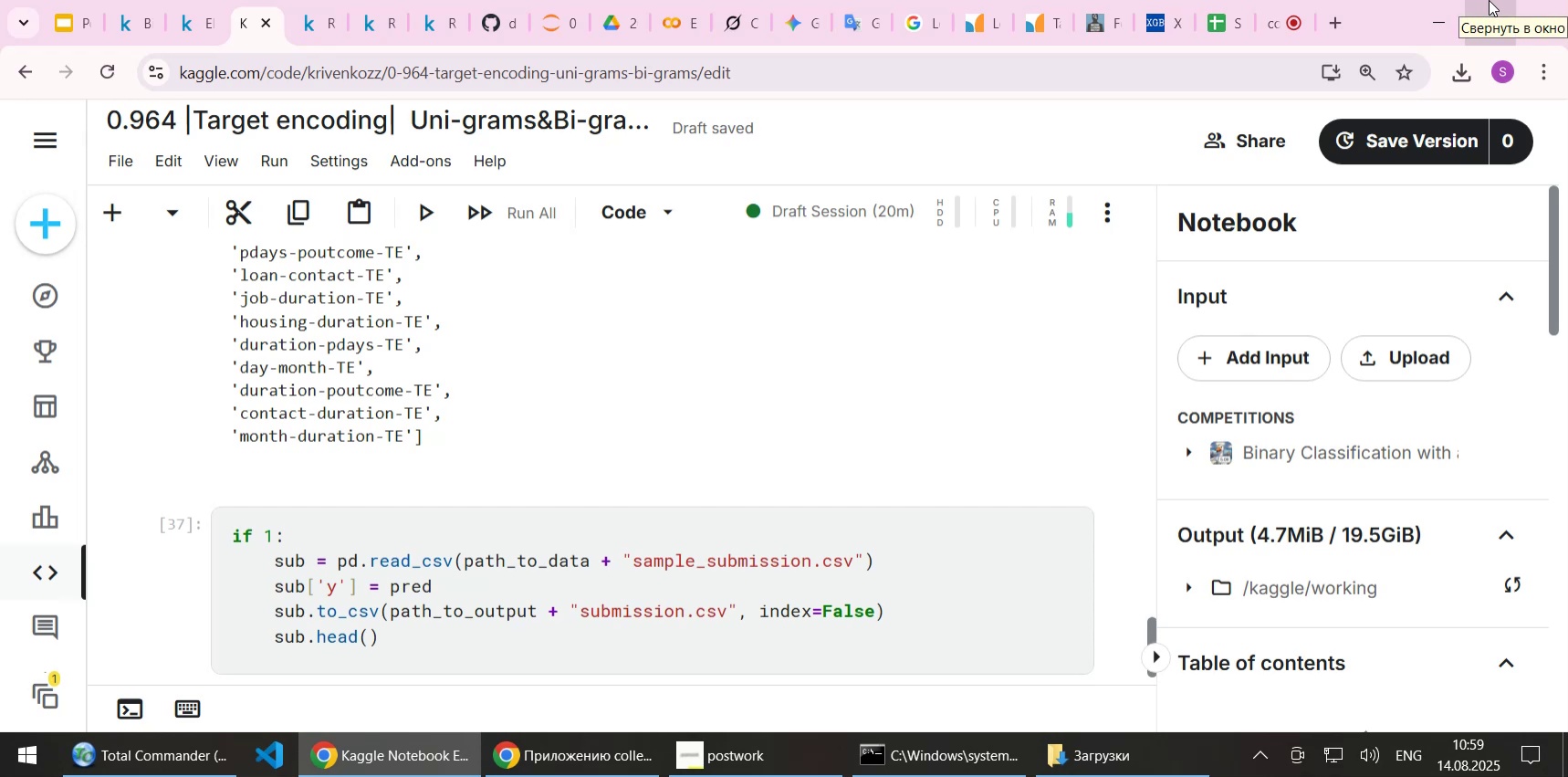 
scroll: coordinate [815, 379], scroll_direction: up, amount: 1.0
 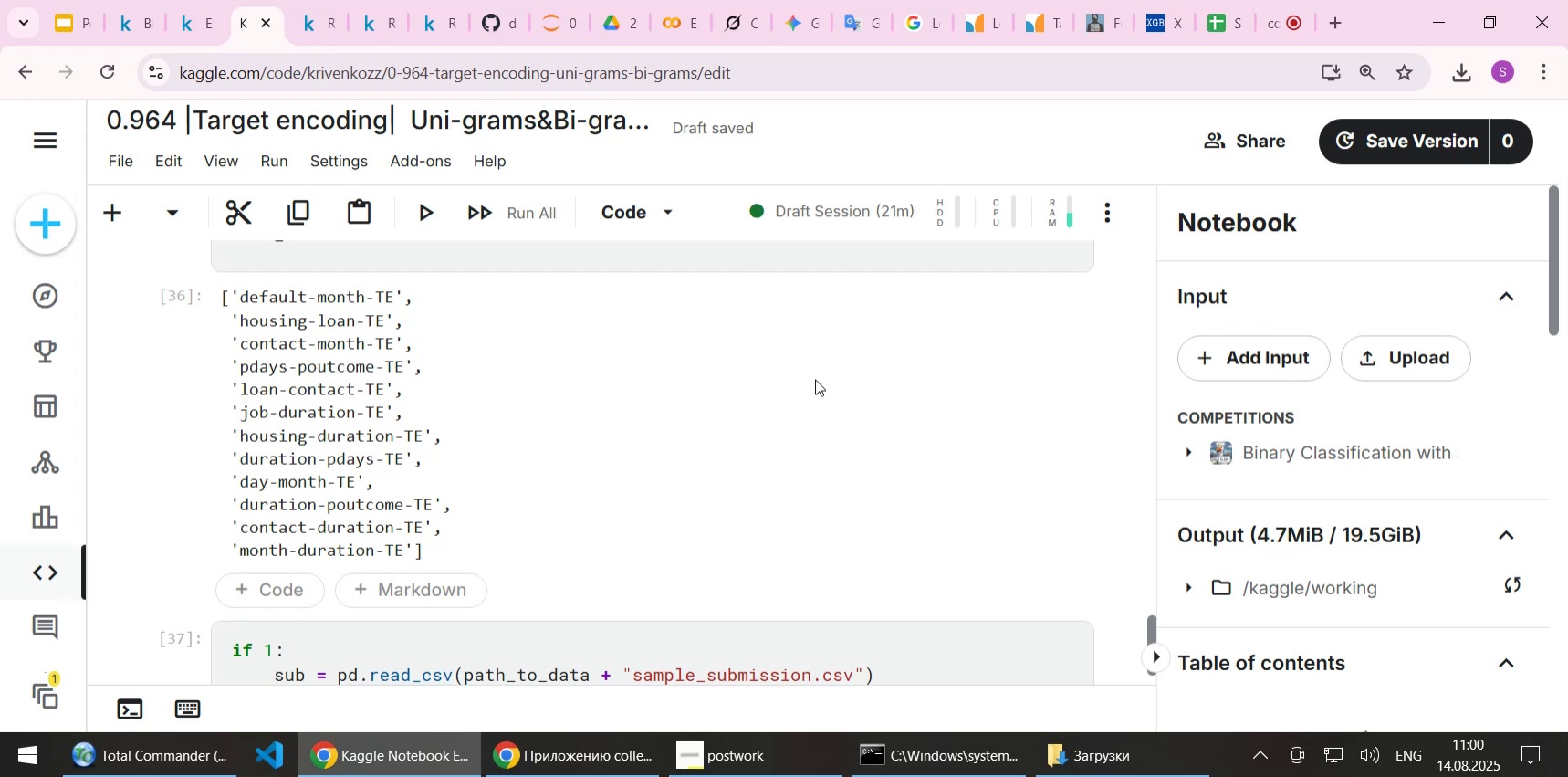 
wait(56.44)
 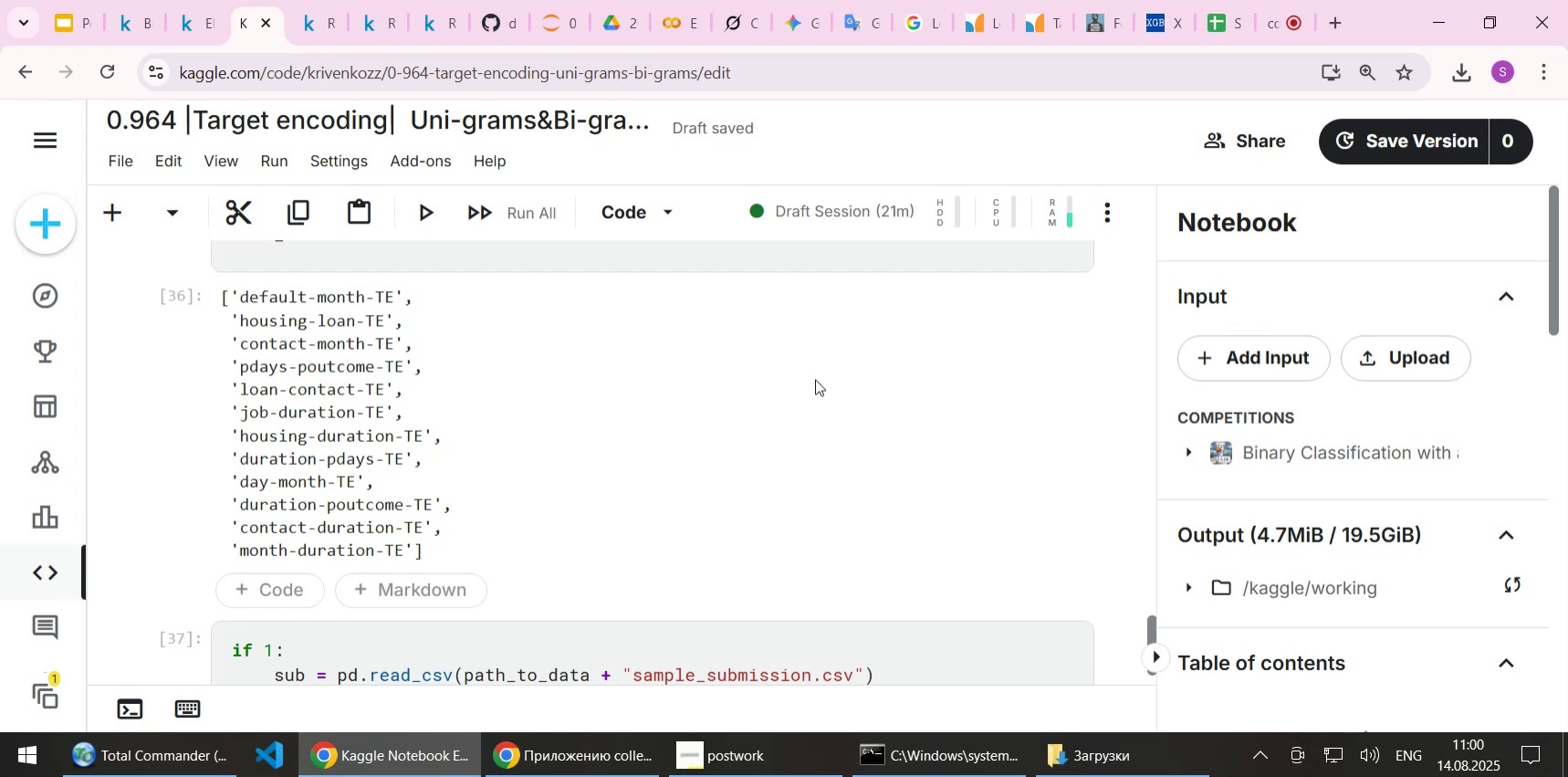 
scroll: coordinate [571, 454], scroll_direction: down, amount: 2.0
 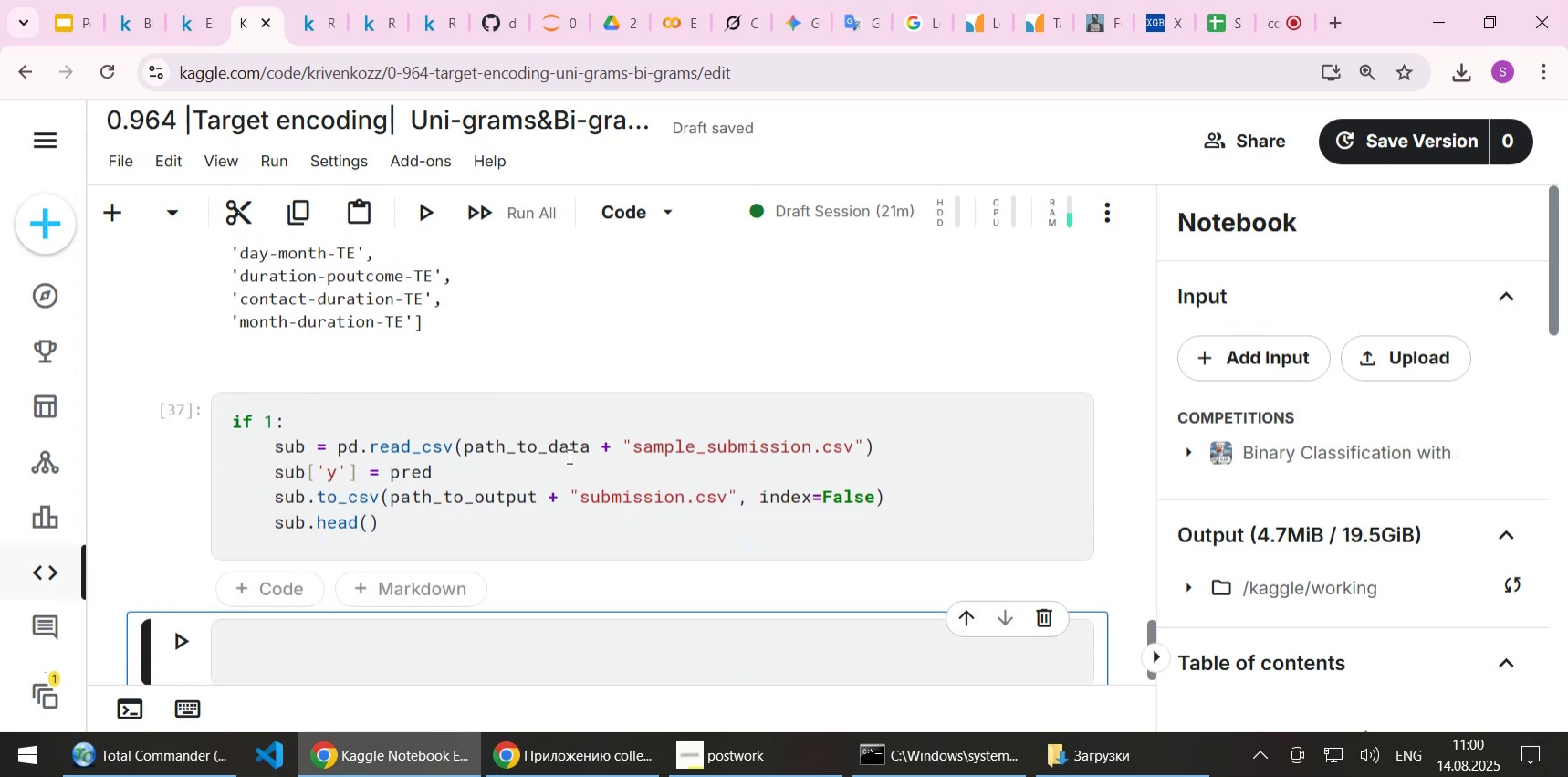 
scroll: coordinate [568, 456], scroll_direction: up, amount: 3.0
 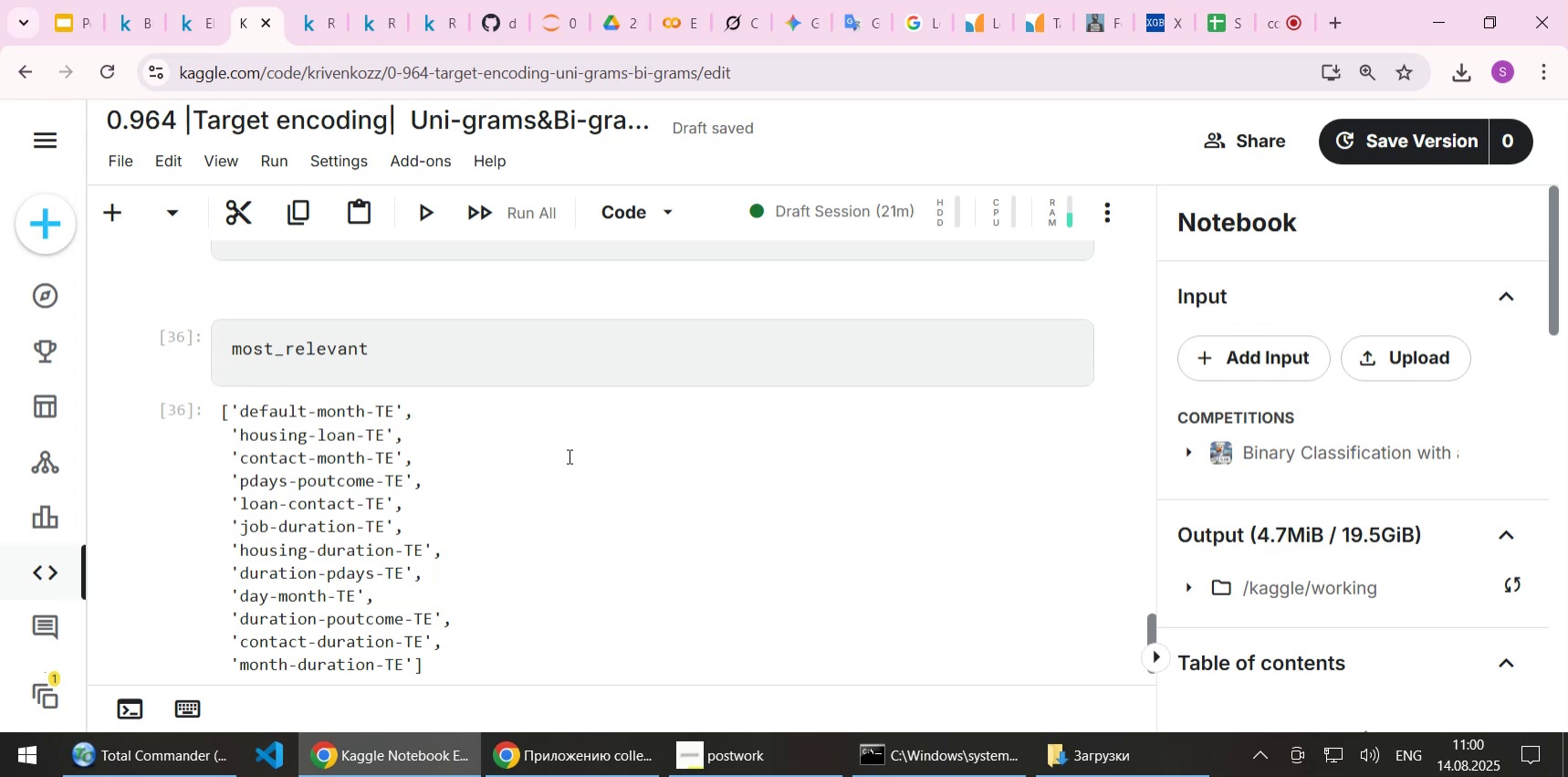 
wait(11.74)
 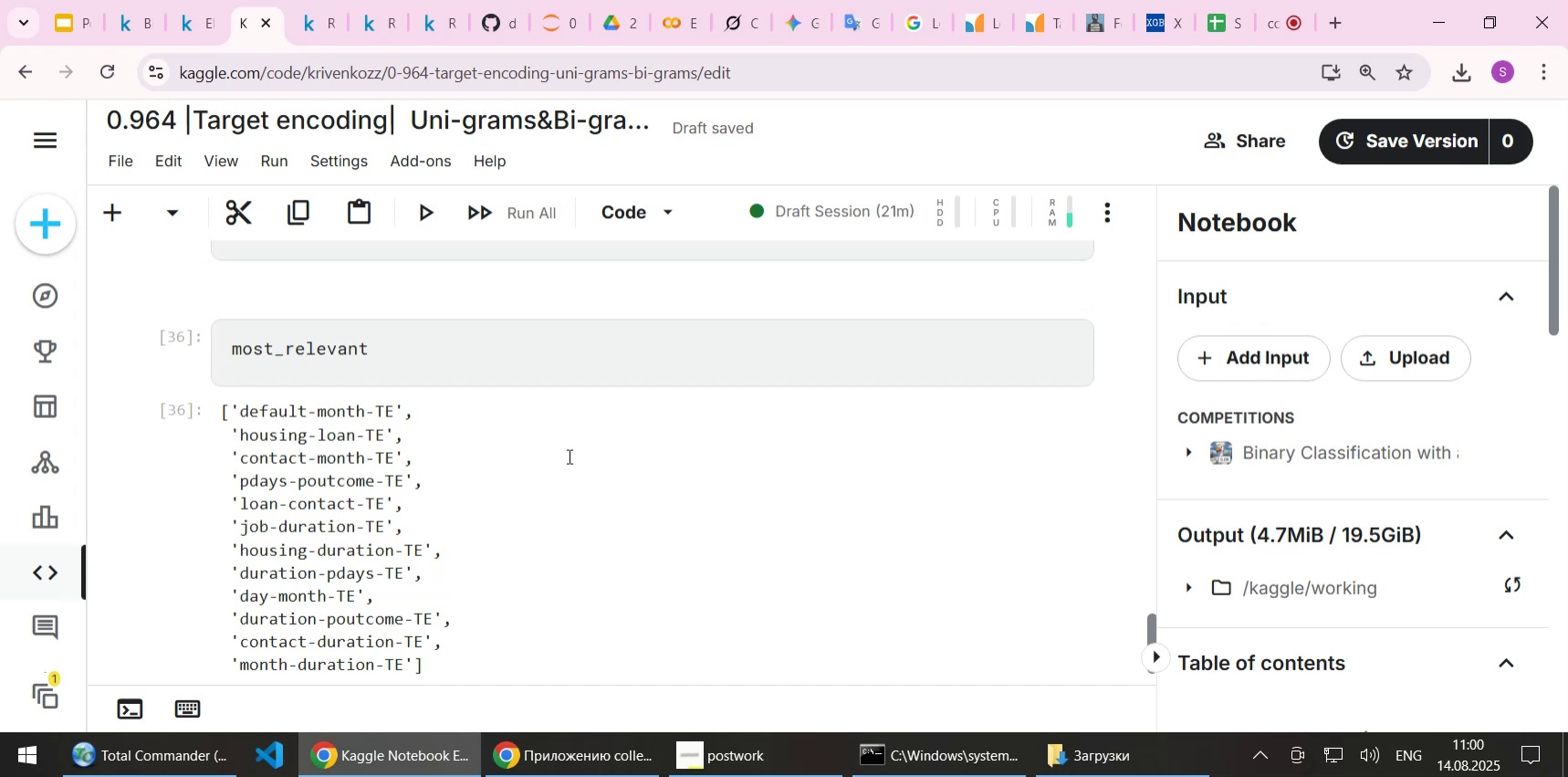 
scroll: coordinate [568, 456], scroll_direction: up, amount: 14.0
 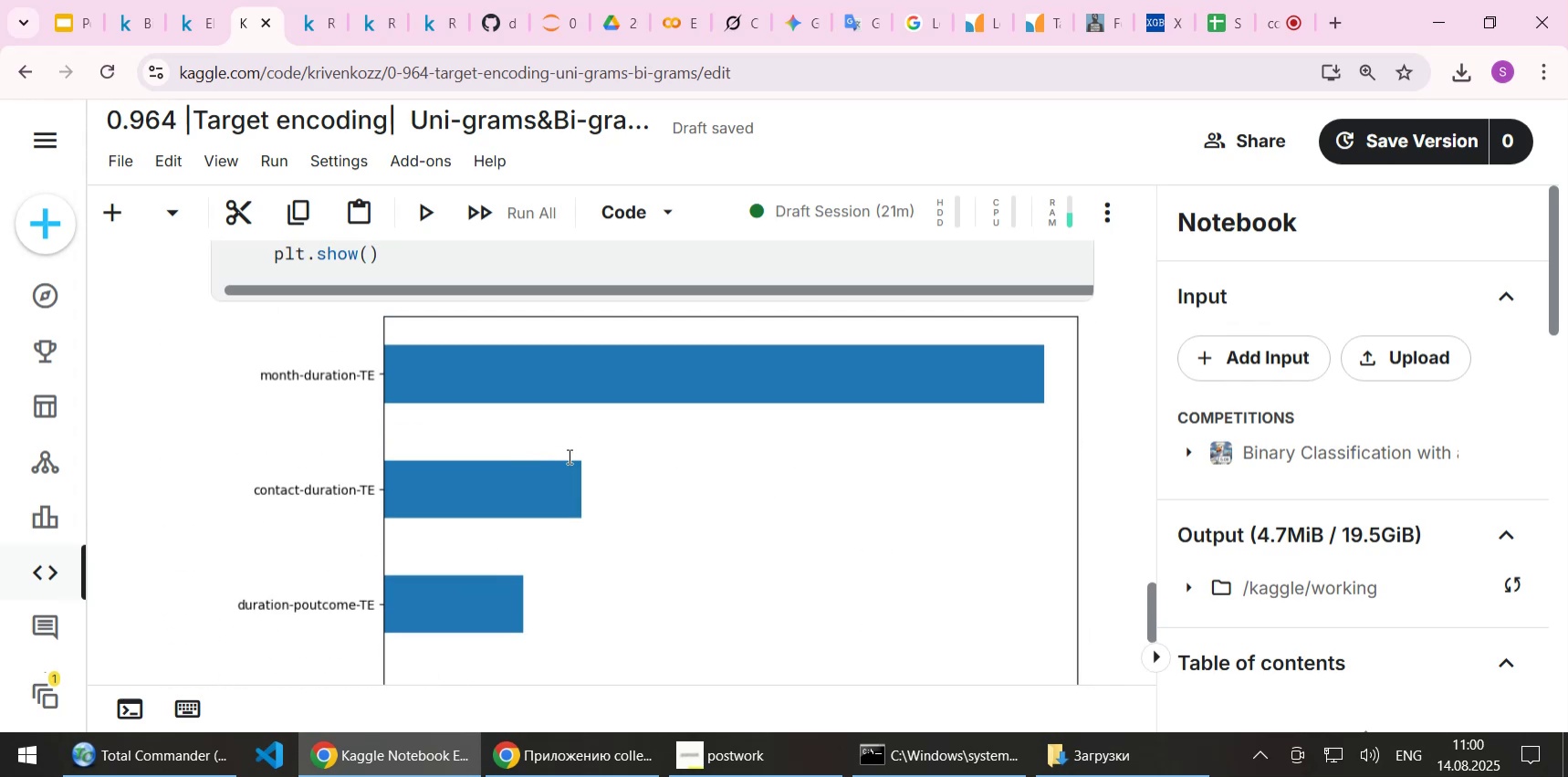 
scroll: coordinate [568, 456], scroll_direction: down, amount: 1.0
 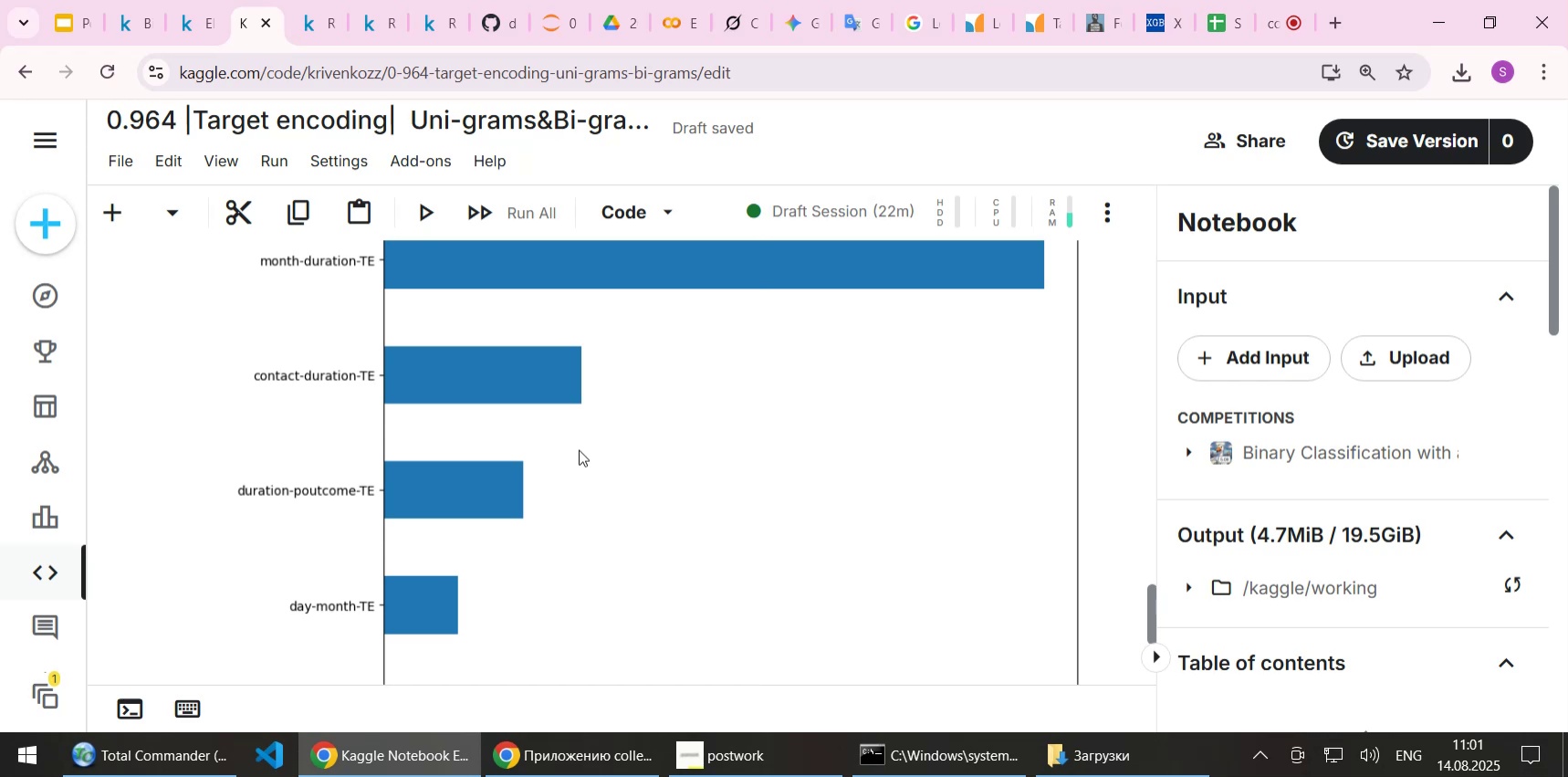 
wait(53.12)
 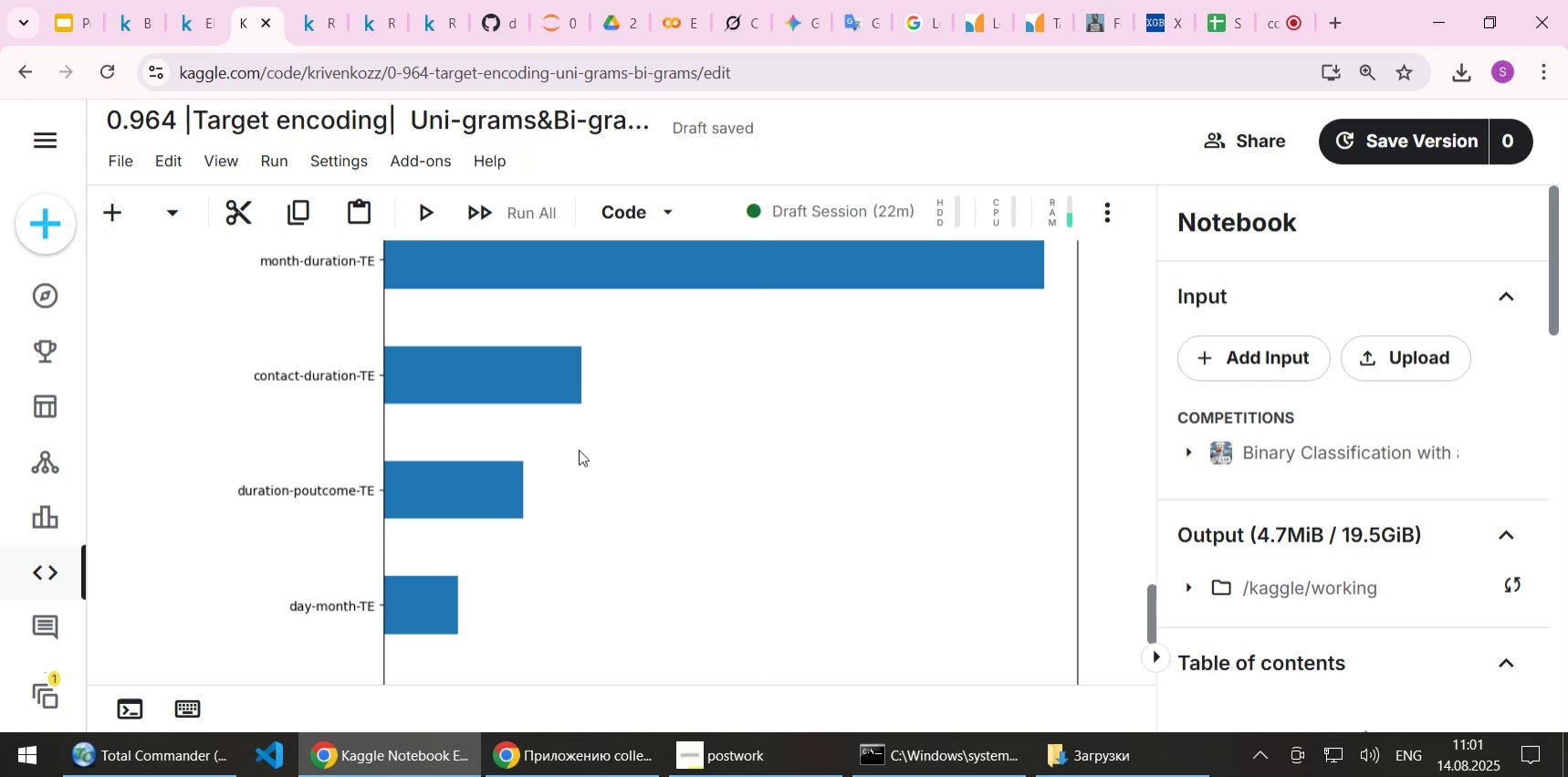 
scroll: coordinate [580, 551], scroll_direction: up, amount: 5.0
 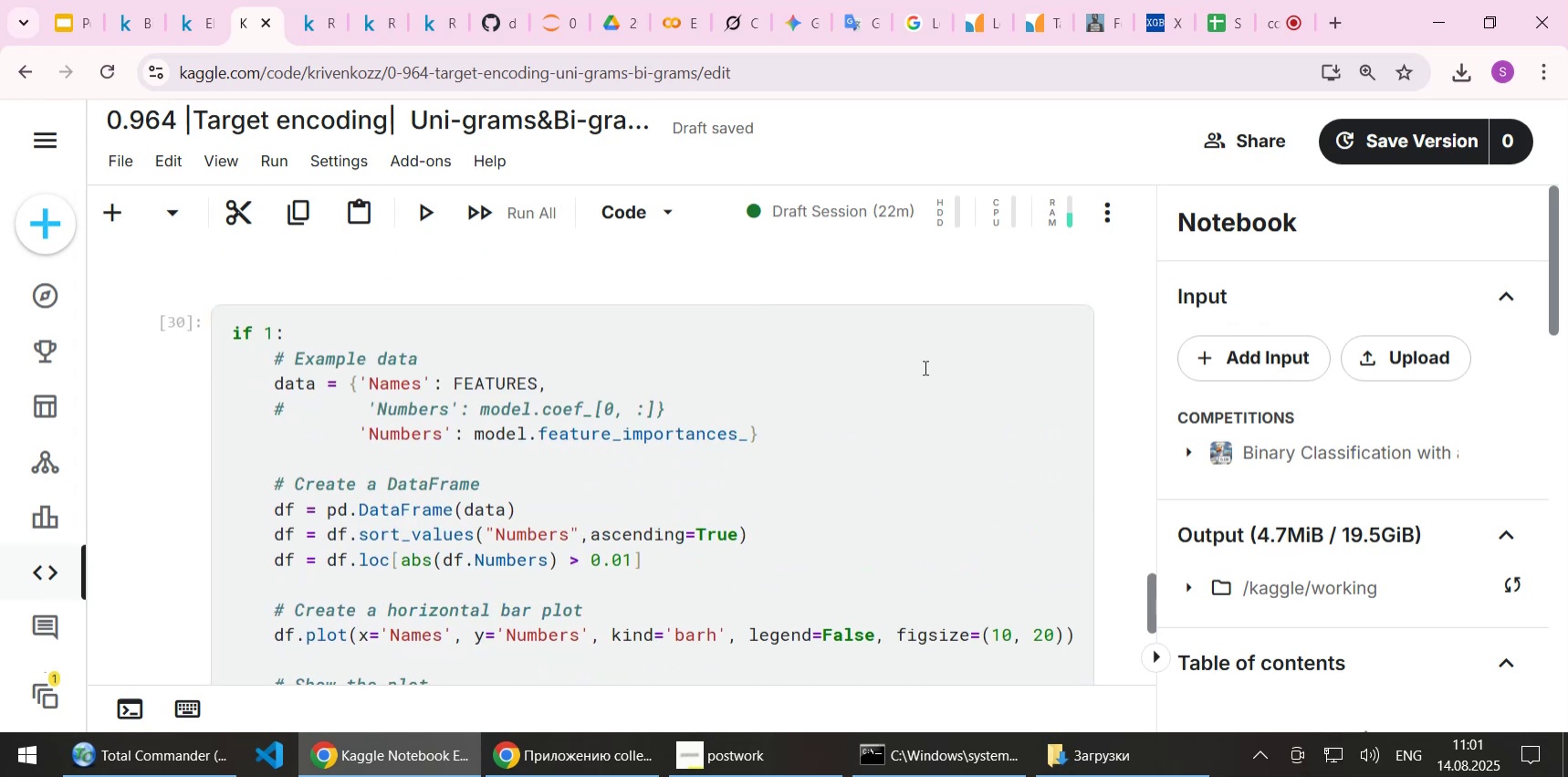 
scroll: coordinate [675, 526], scroll_direction: down, amount: 6.0
 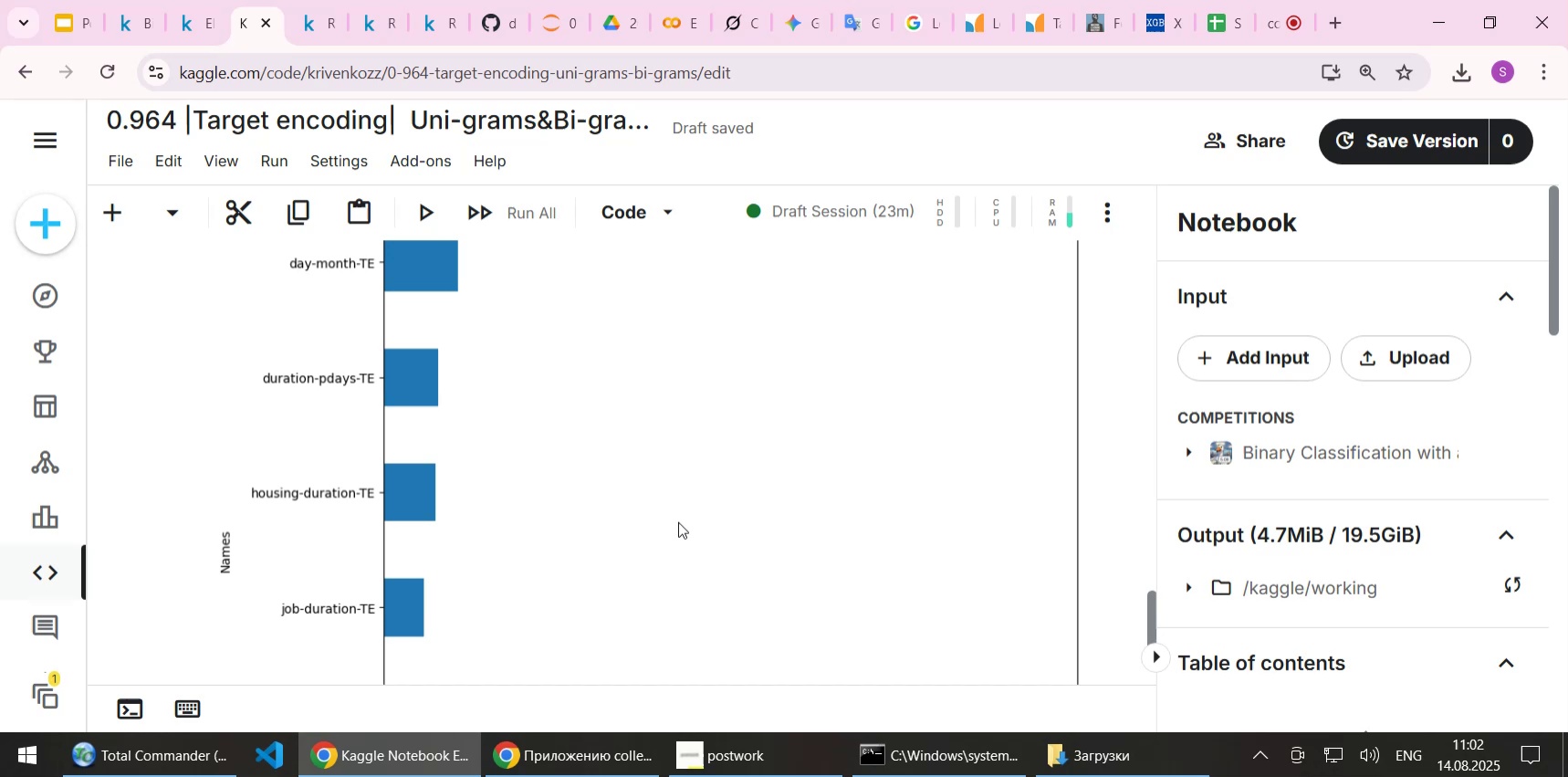 
scroll: coordinate [679, 517], scroll_direction: down, amount: 5.0
 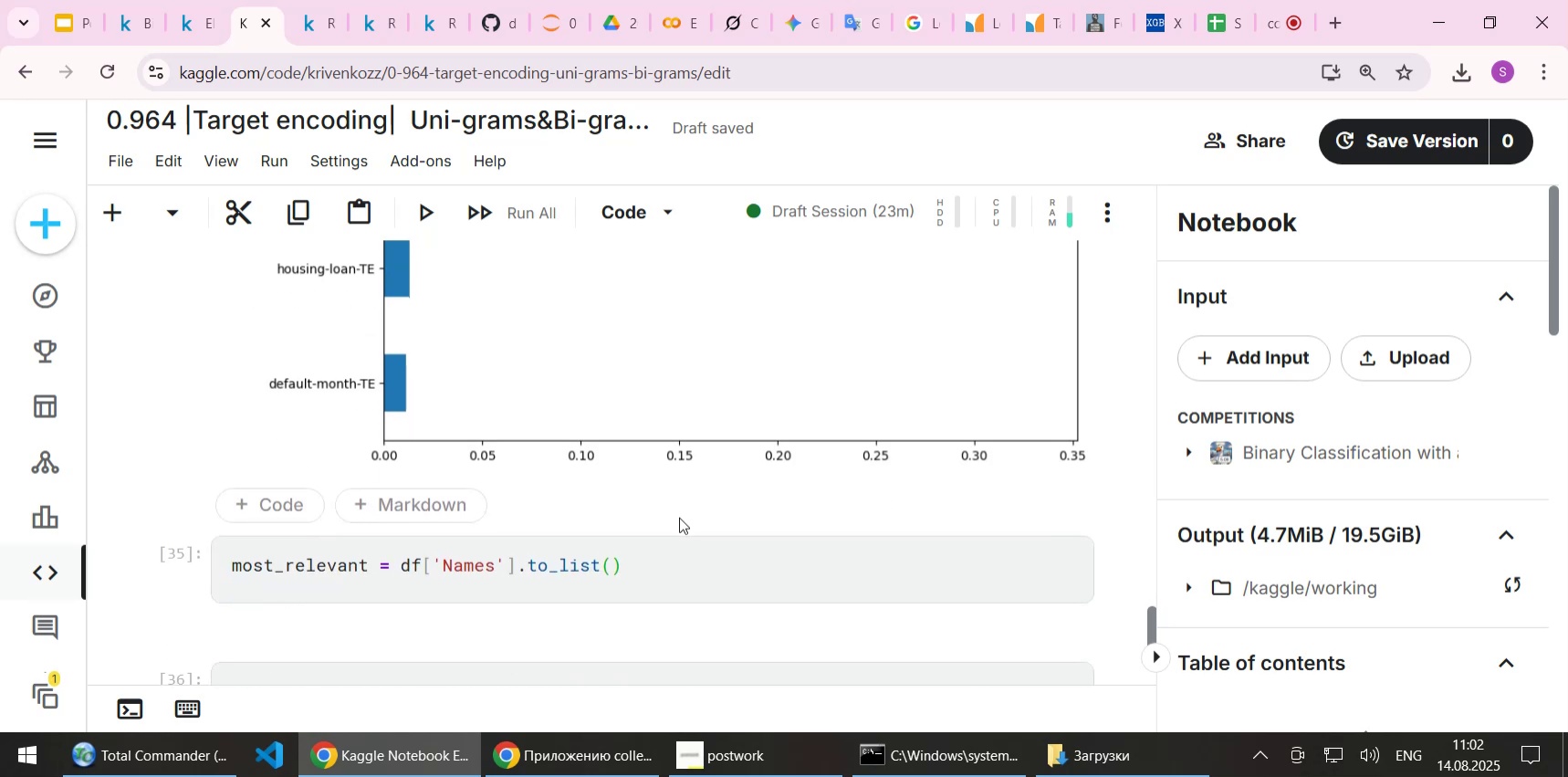 
scroll: coordinate [679, 517], scroll_direction: down, amount: 5.0
 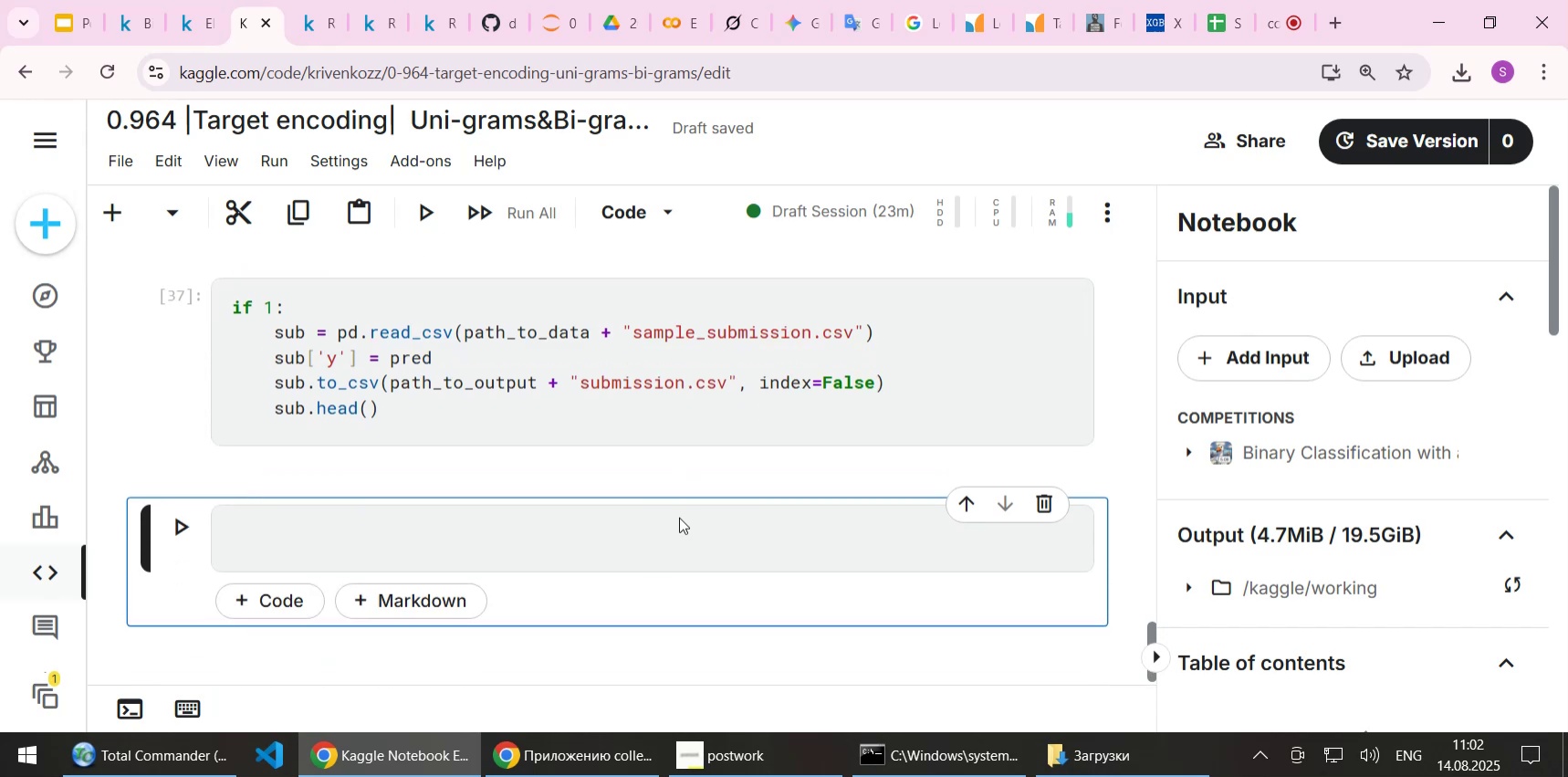 
scroll: coordinate [680, 517], scroll_direction: down, amount: 1.0
 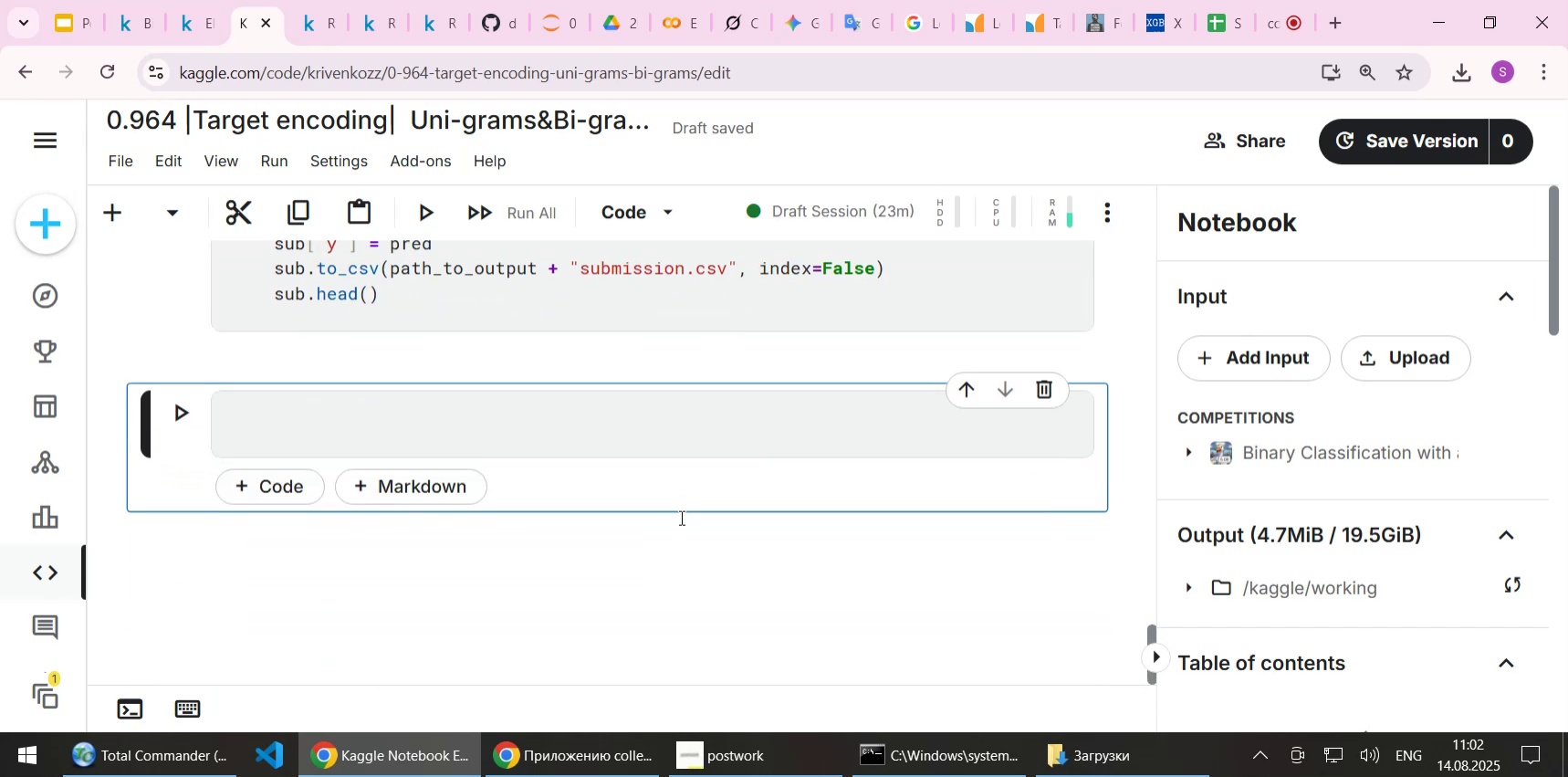 
scroll: coordinate [681, 516], scroll_direction: up, amount: 5.0
 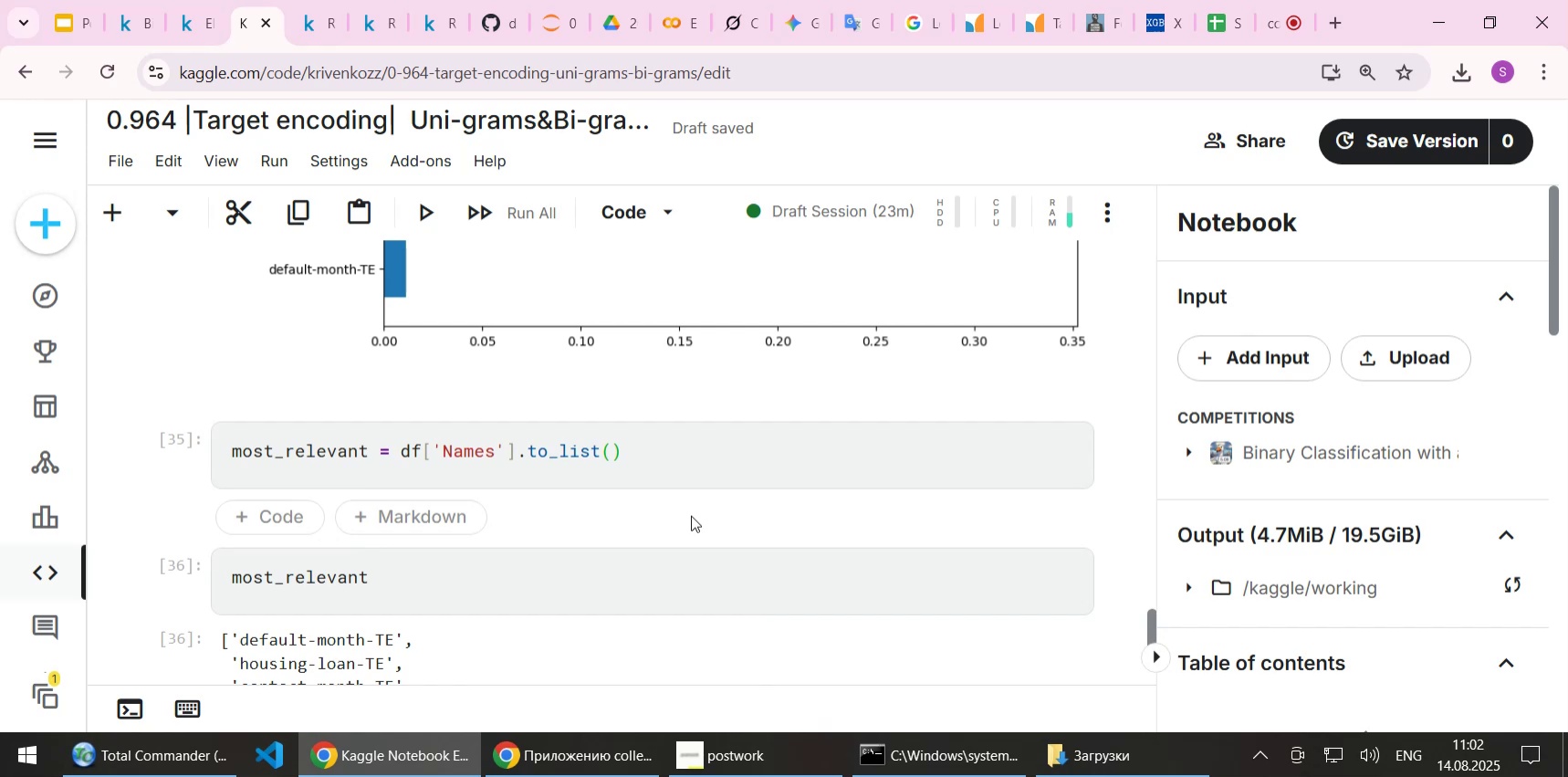 
wait(22.69)
 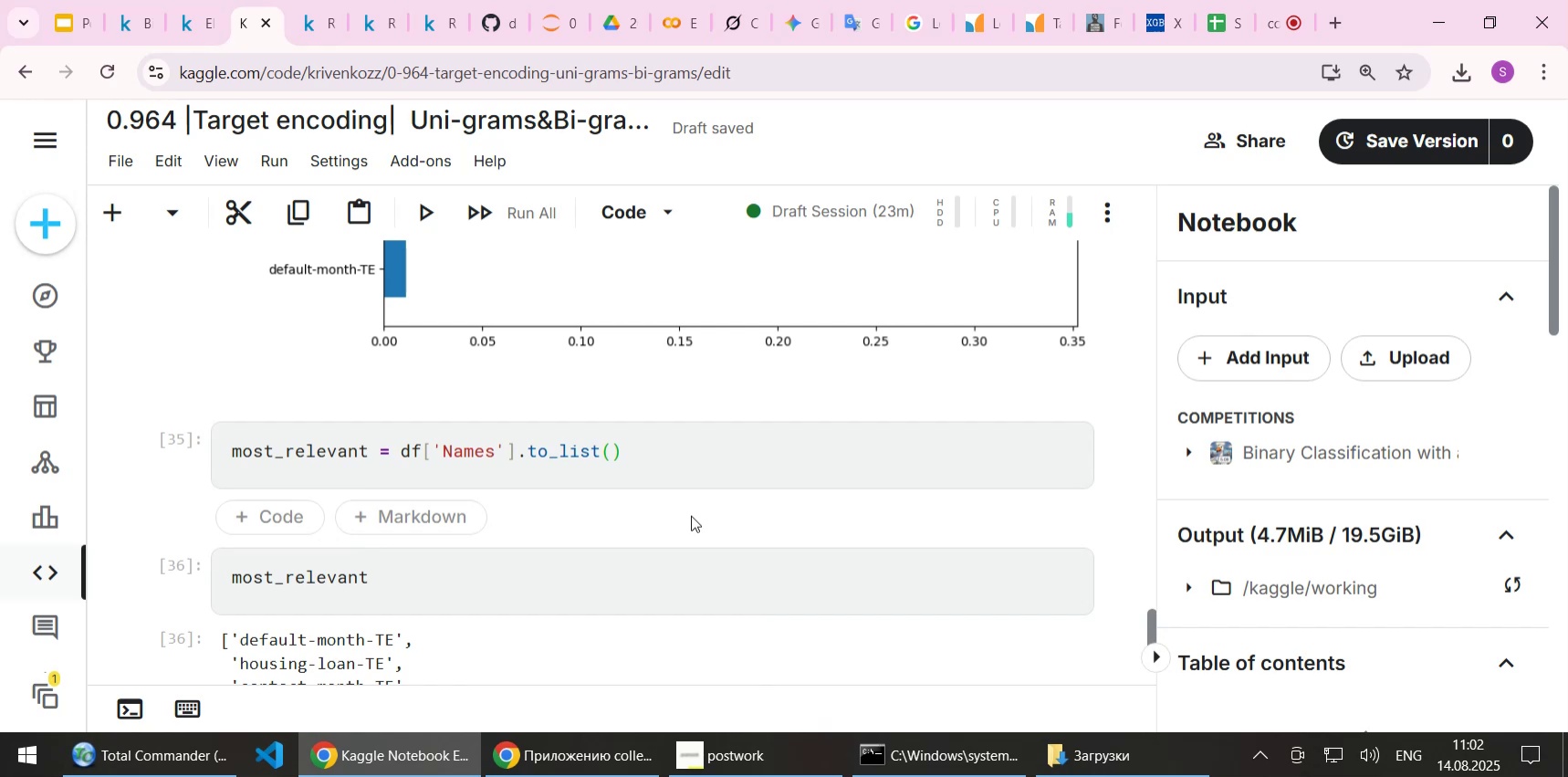 
left_click([620, 445])
 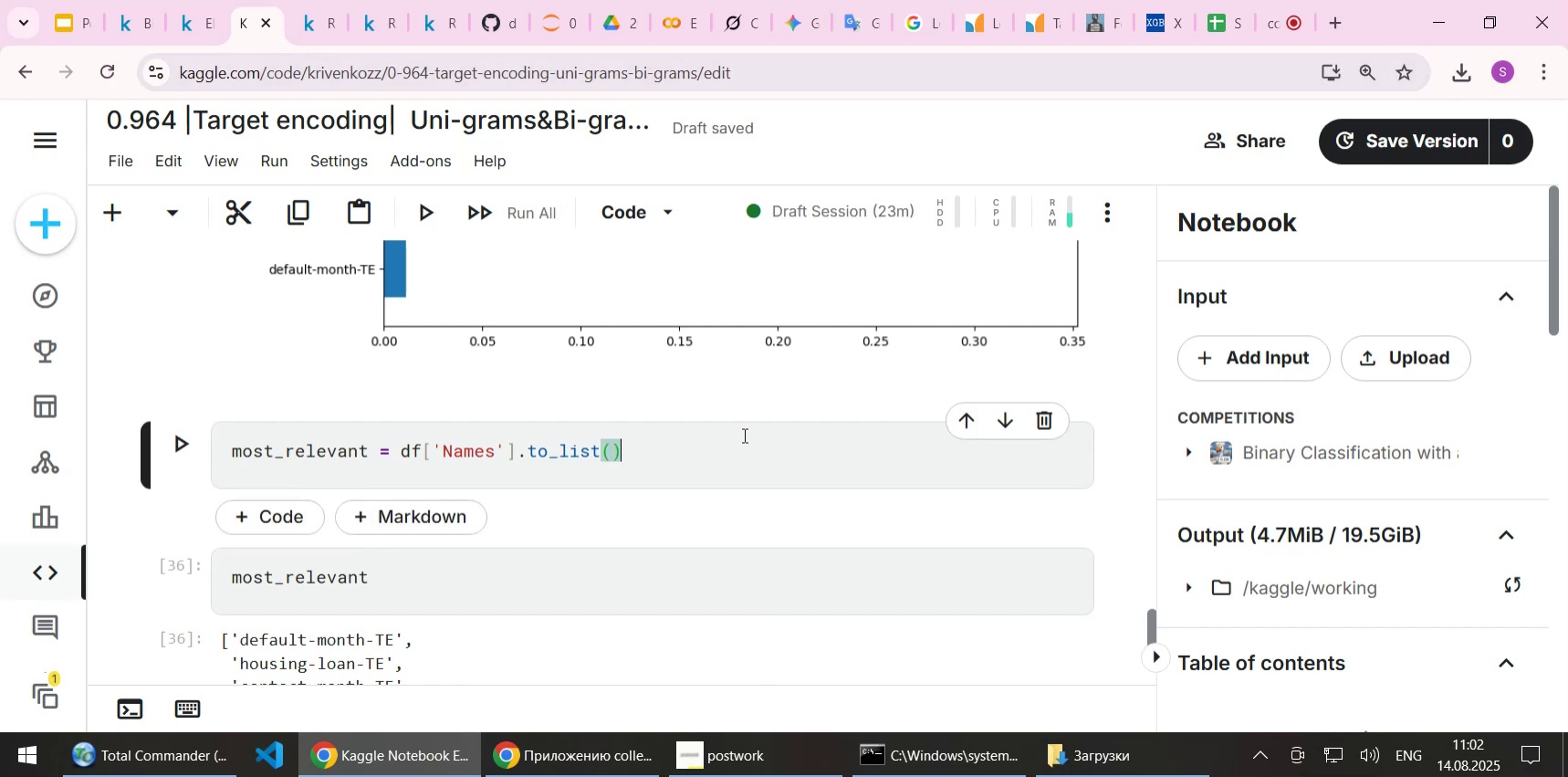 
scroll: coordinate [714, 431], scroll_direction: down, amount: 5.0
 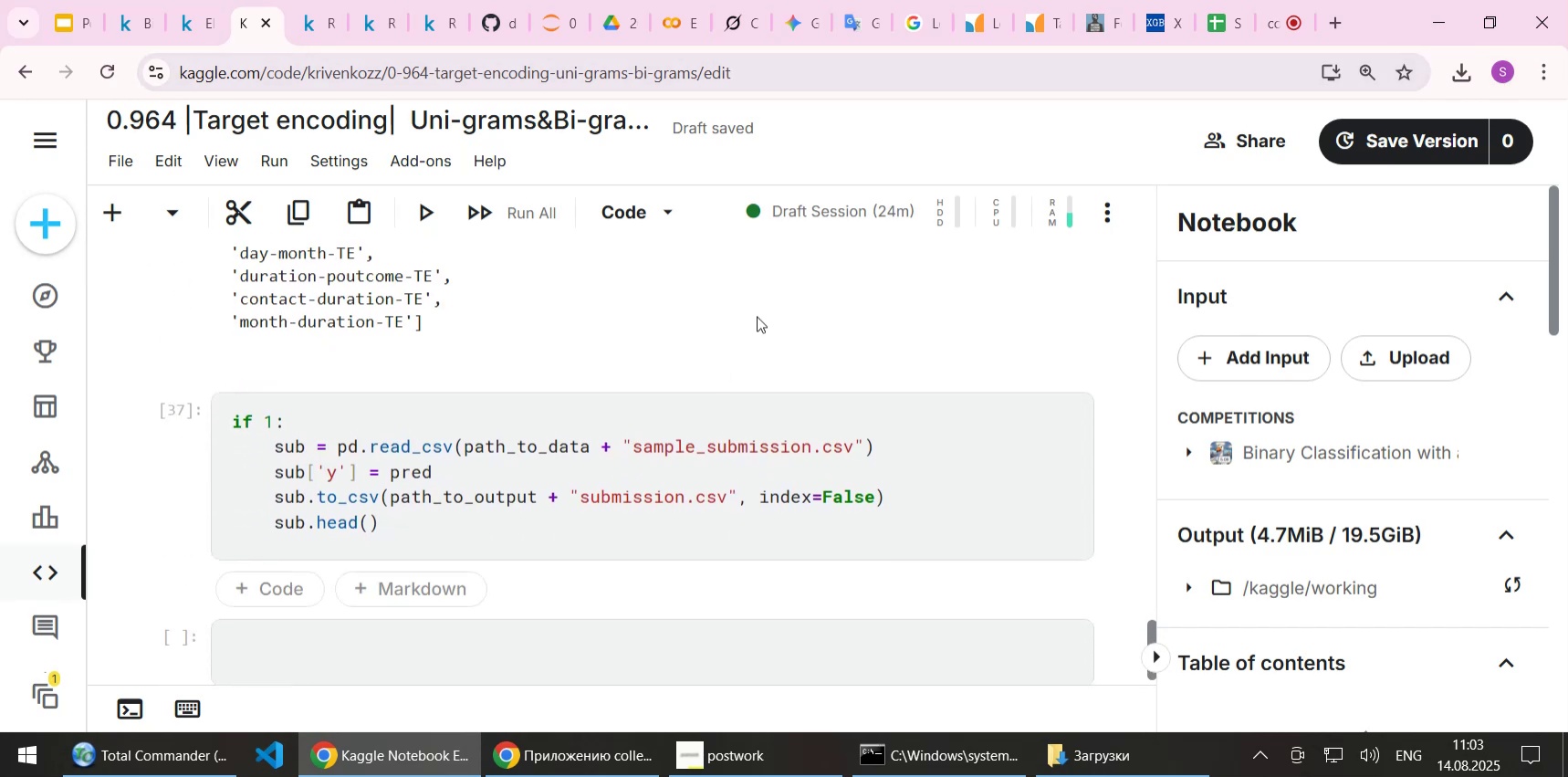 
scroll: coordinate [757, 314], scroll_direction: up, amount: 7.0
 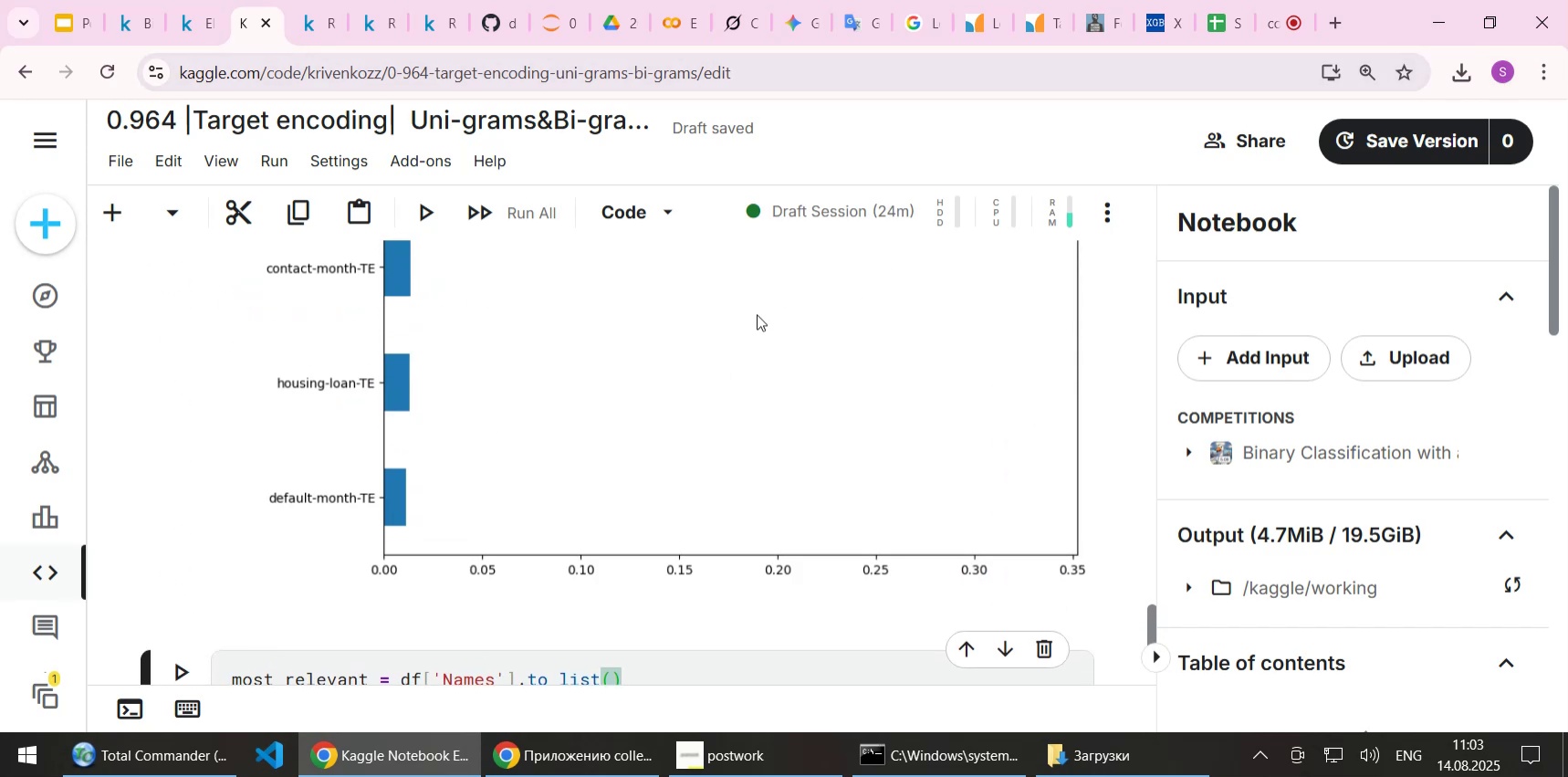 
scroll: coordinate [750, 366], scroll_direction: down, amount: 1.0
 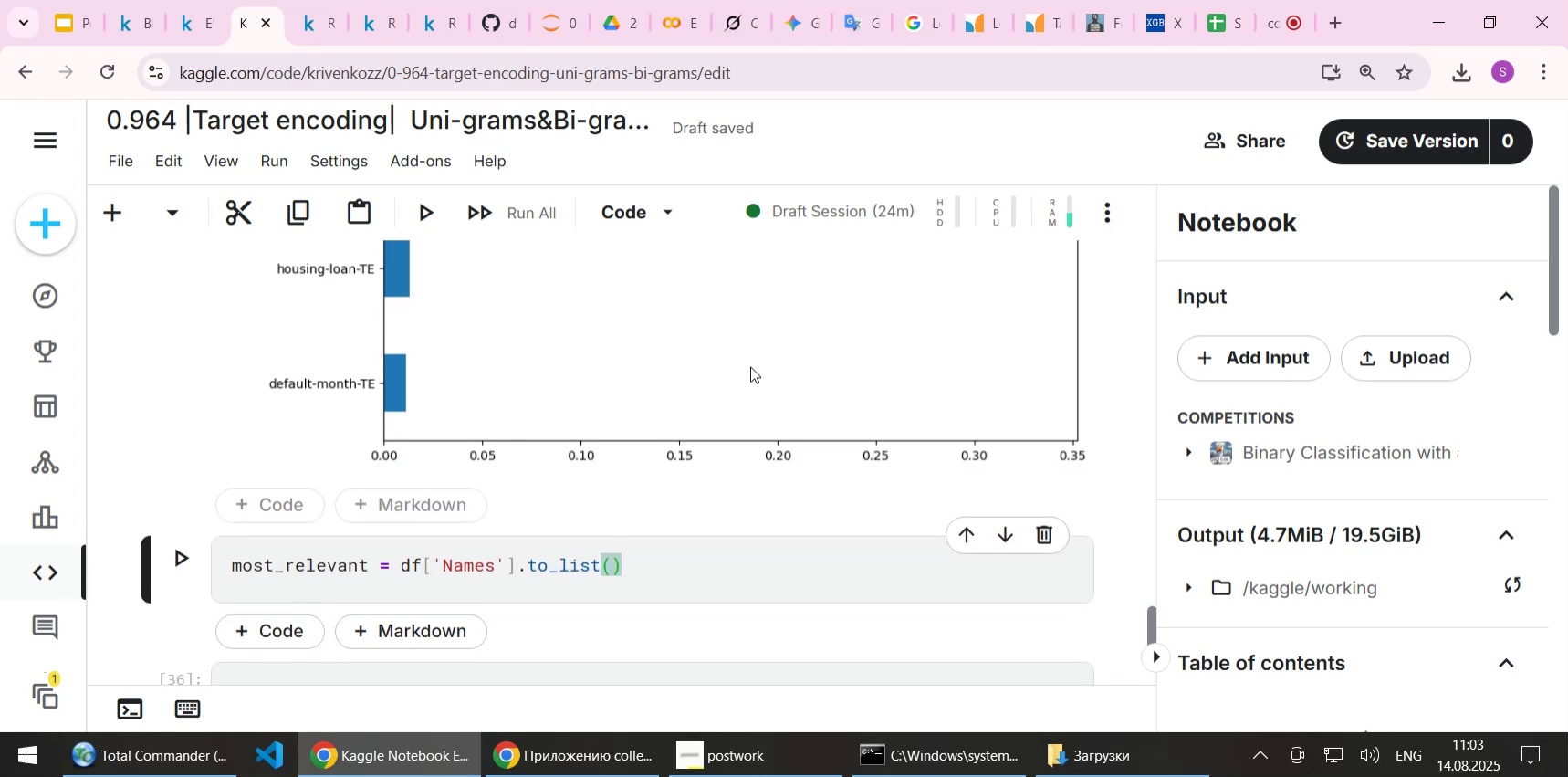 
scroll: coordinate [750, 366], scroll_direction: up, amount: 13.0
 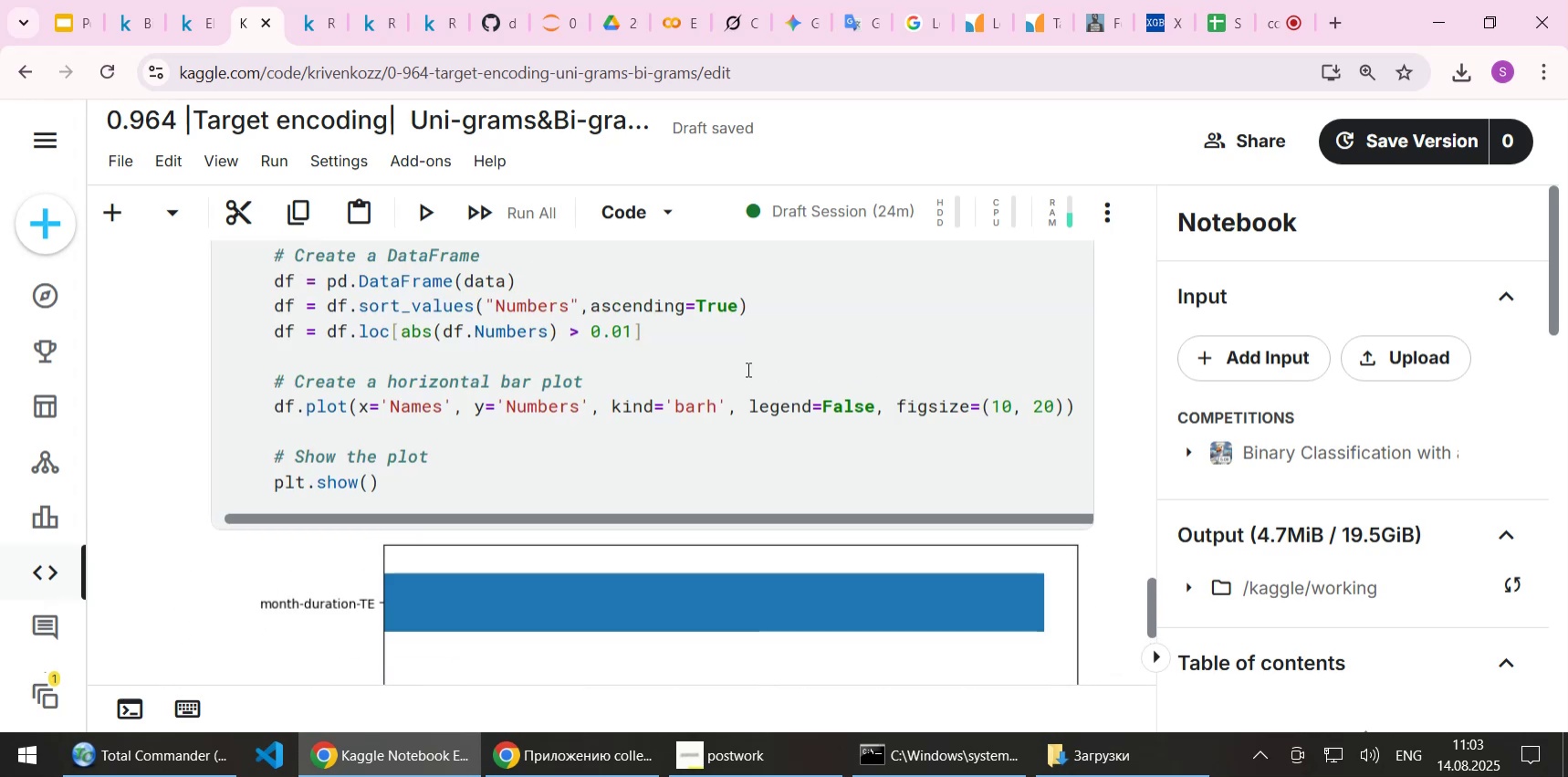 
left_click([492, 468])
 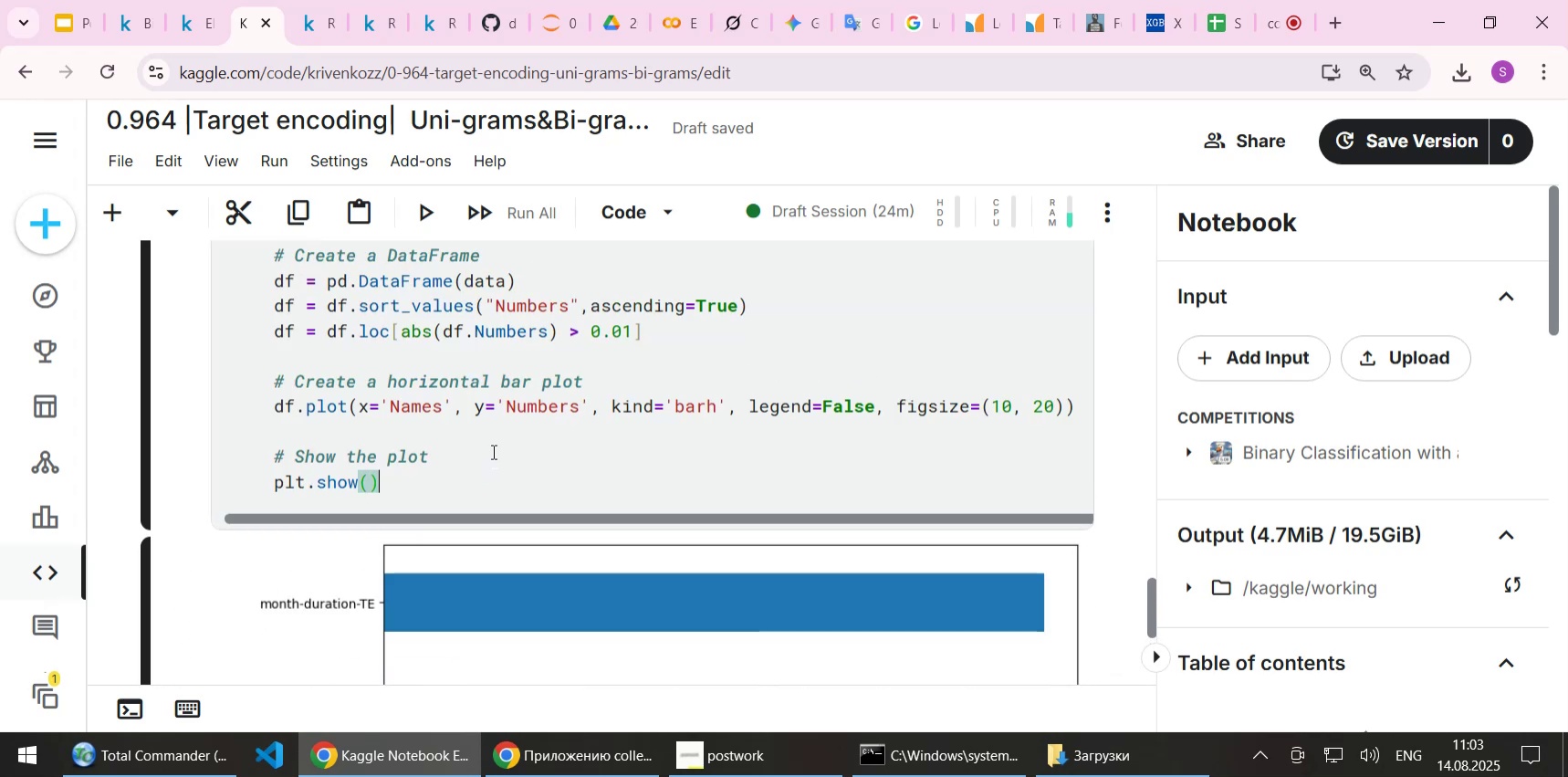 
left_click([492, 451])
 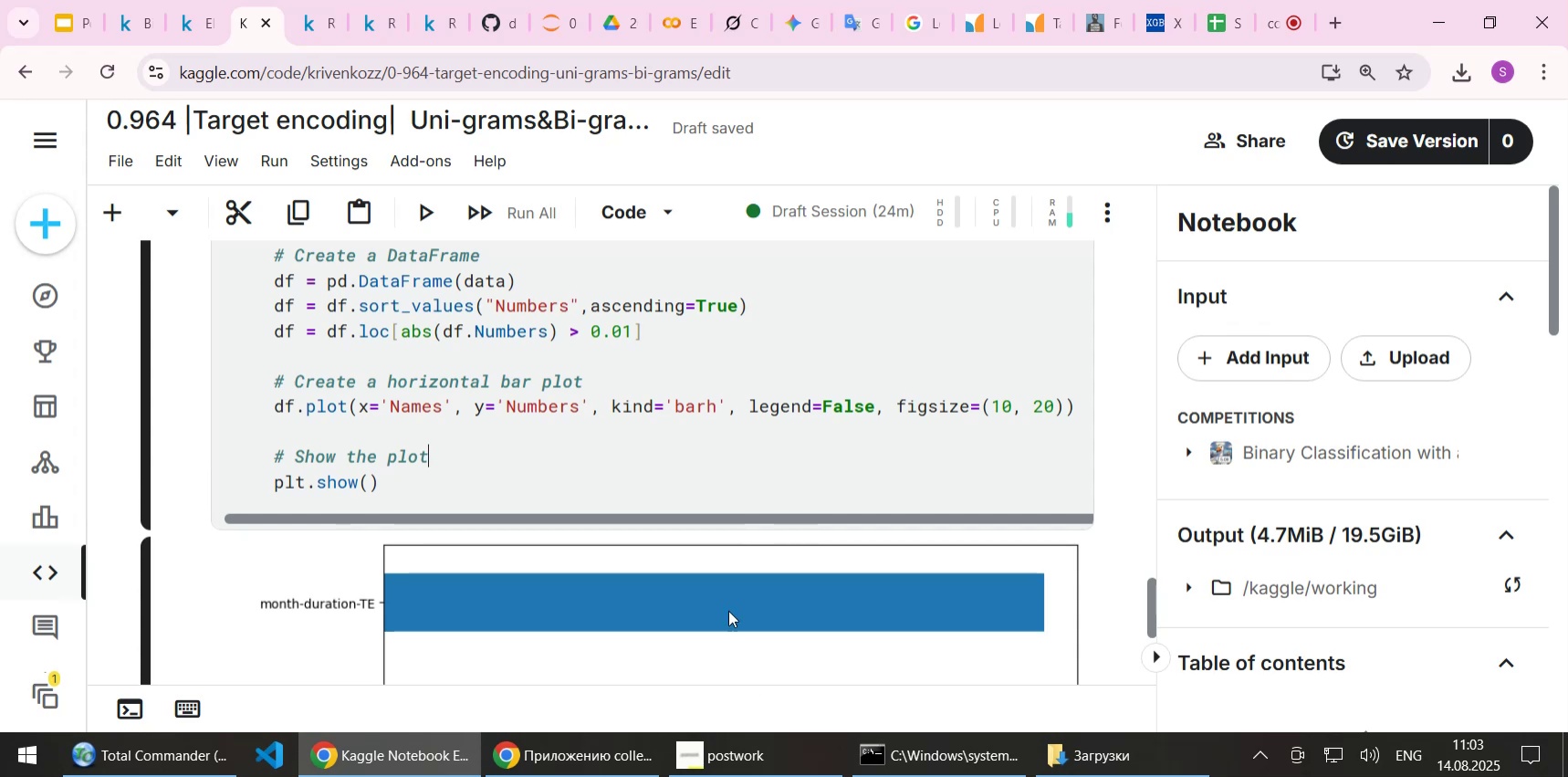 
scroll: coordinate [786, 470], scroll_direction: up, amount: 18.0
 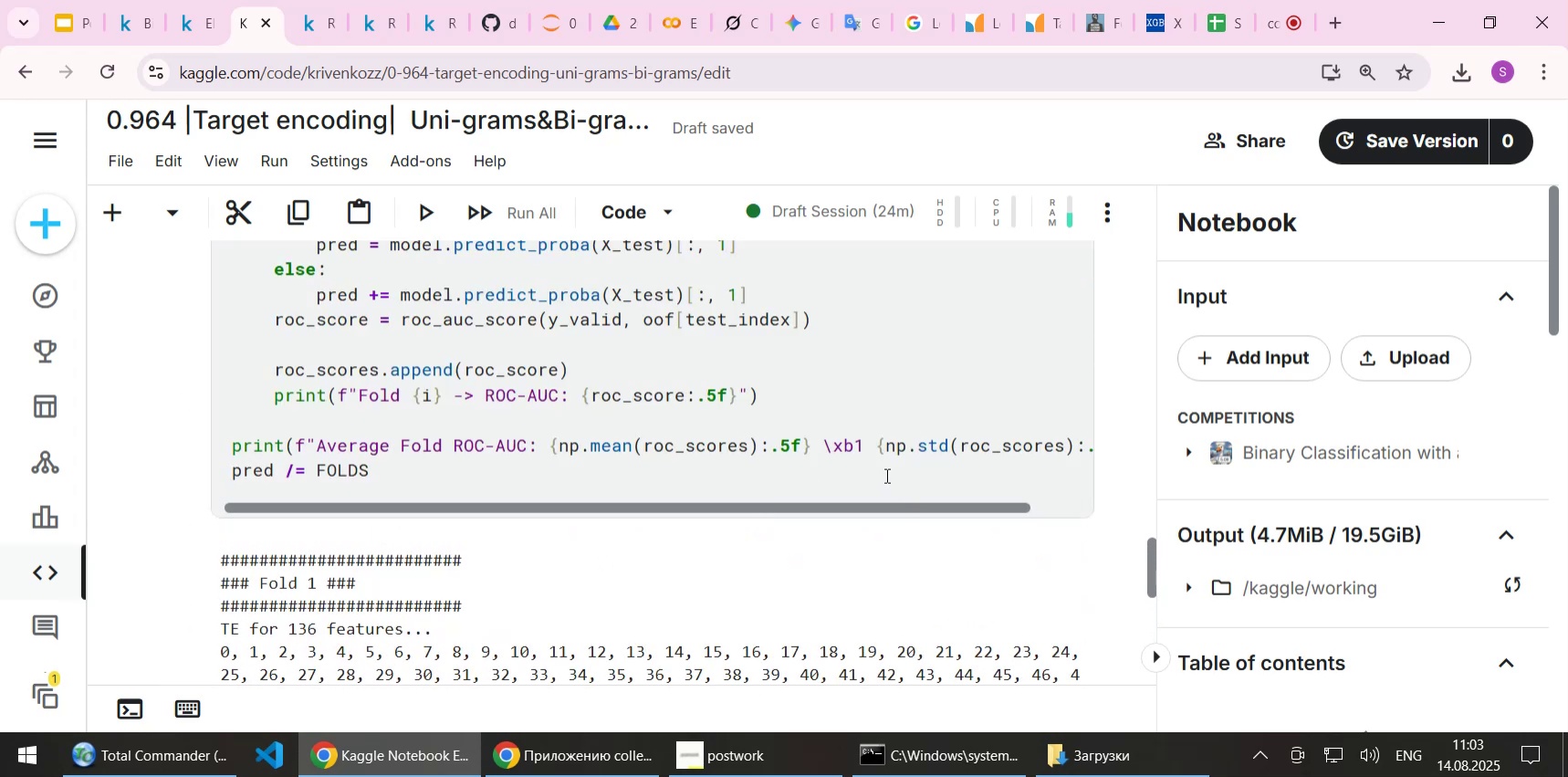 
wait(9.86)
 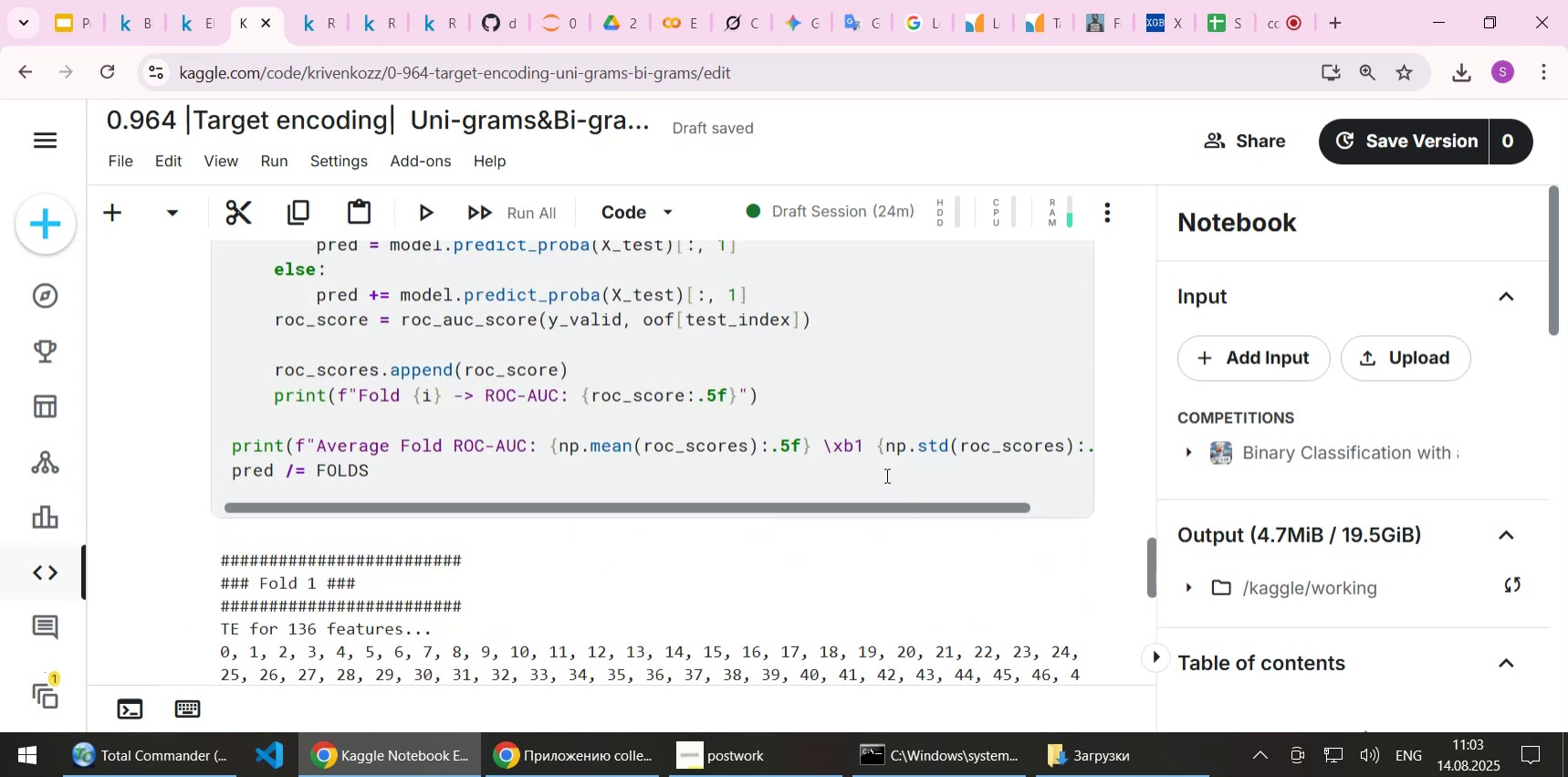 
scroll: coordinate [883, 475], scroll_direction: down, amount: 1.0
 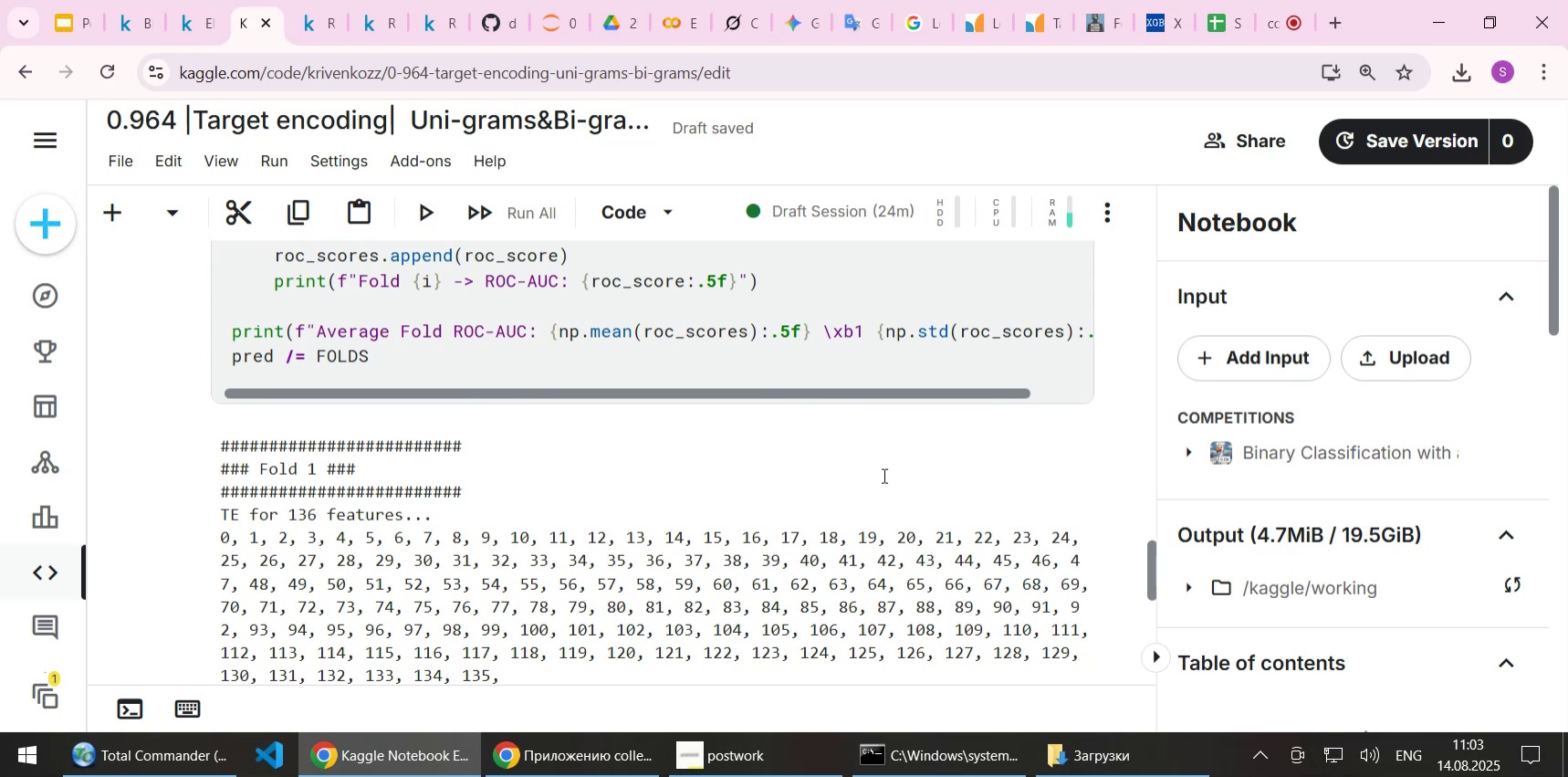 
wait(19.48)
 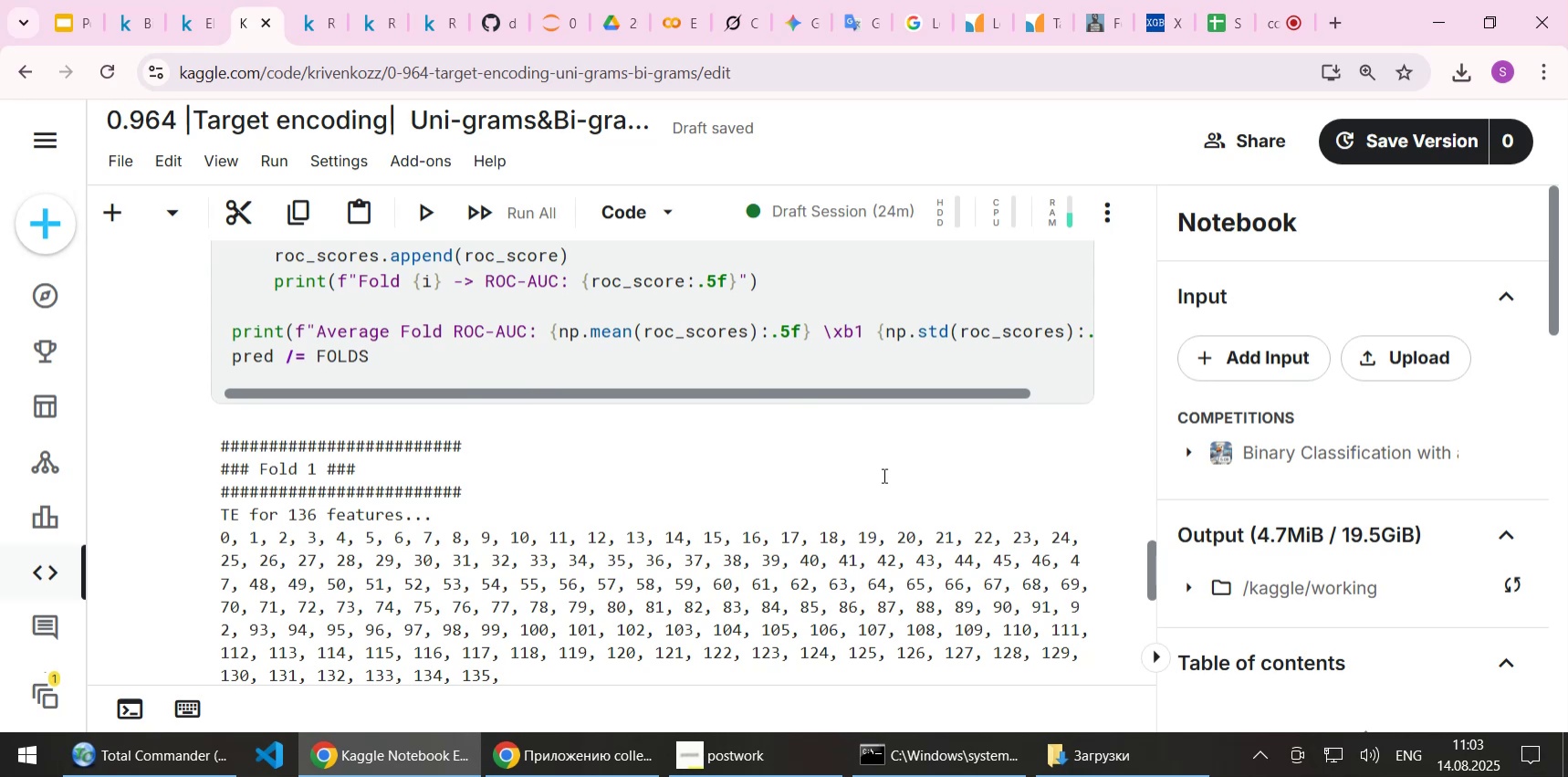 
scroll: coordinate [811, 491], scroll_direction: down, amount: 1.0
 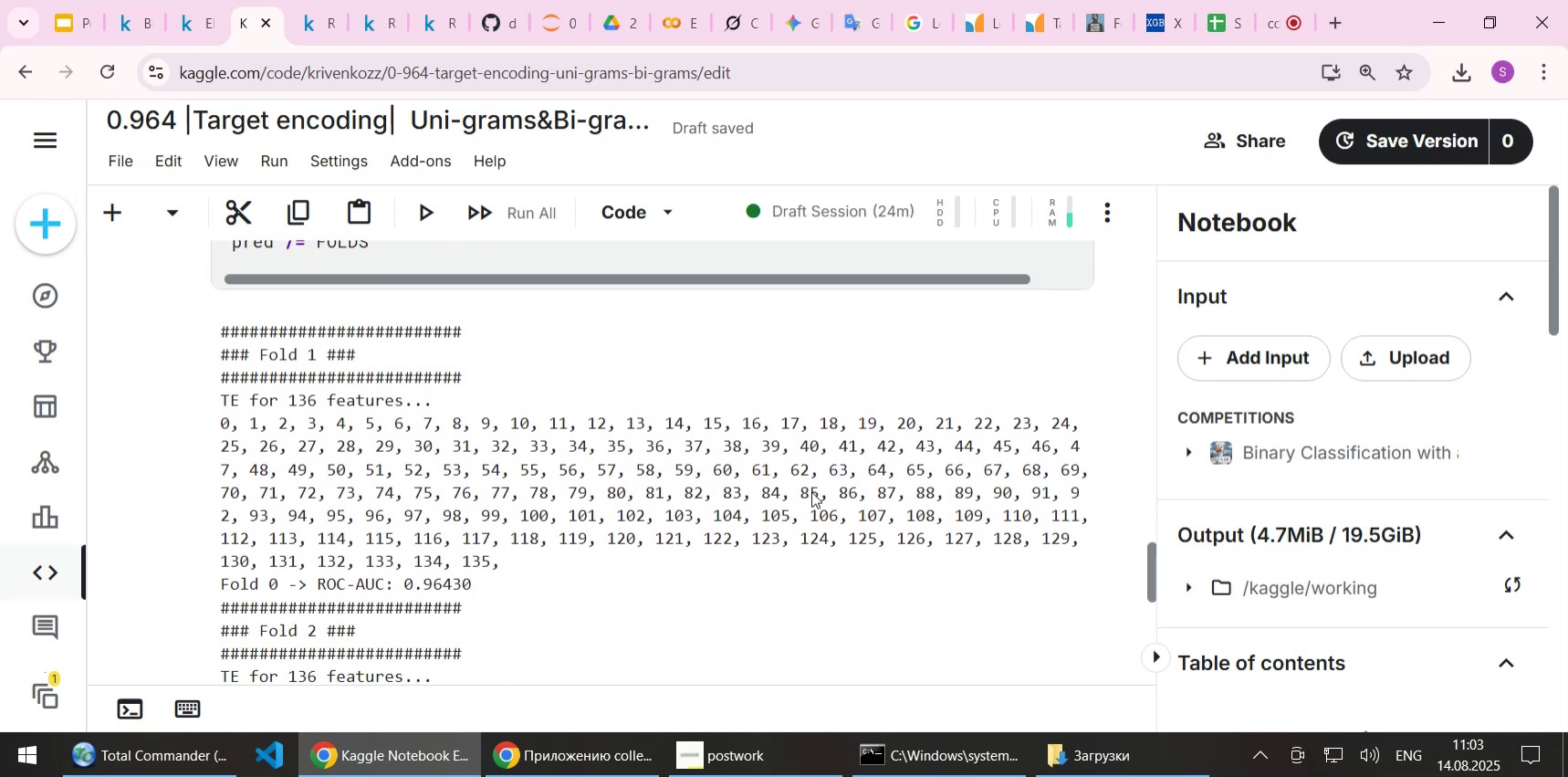 
wait(7.13)
 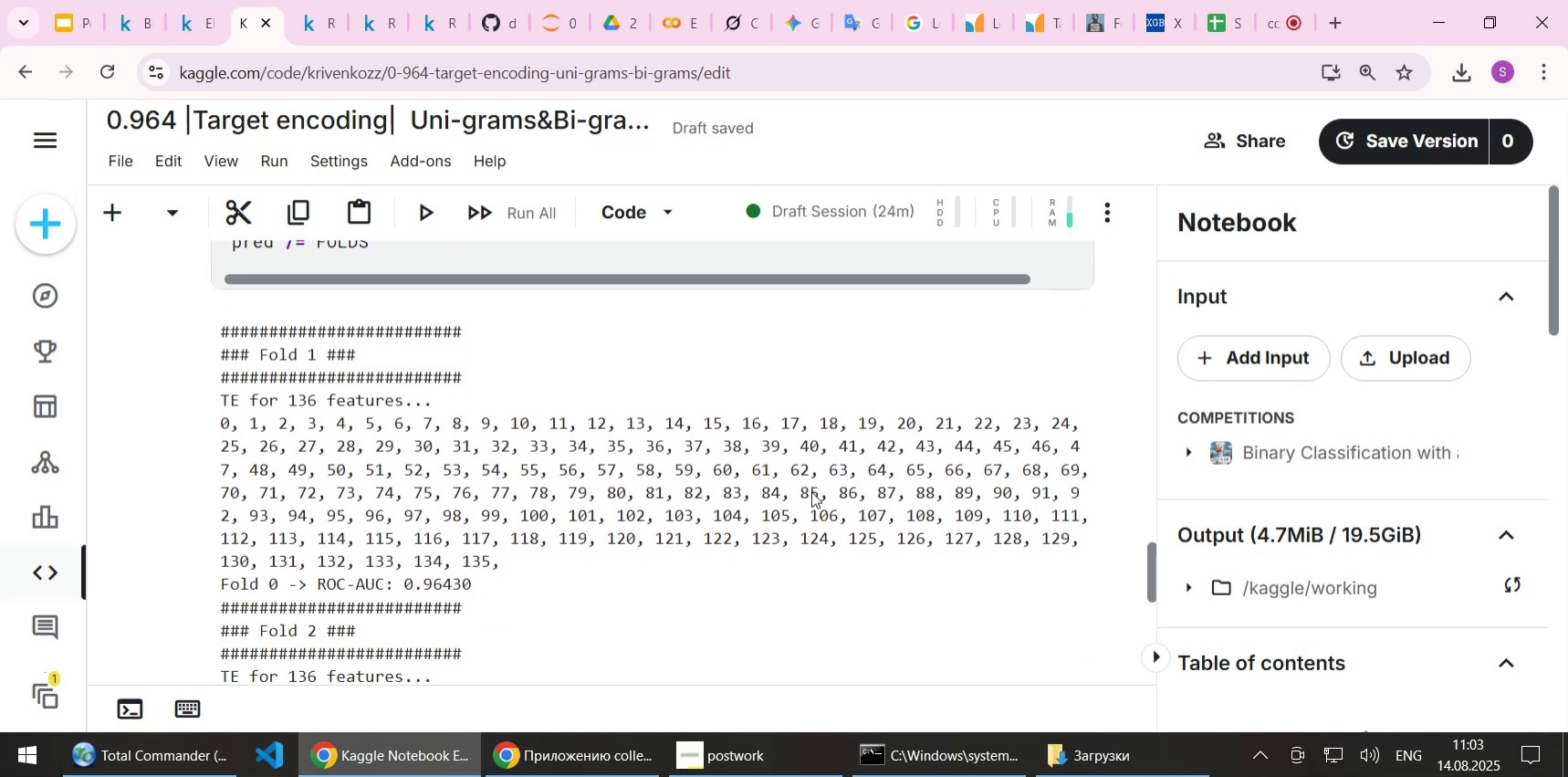 
scroll: coordinate [811, 491], scroll_direction: down, amount: 1.0
 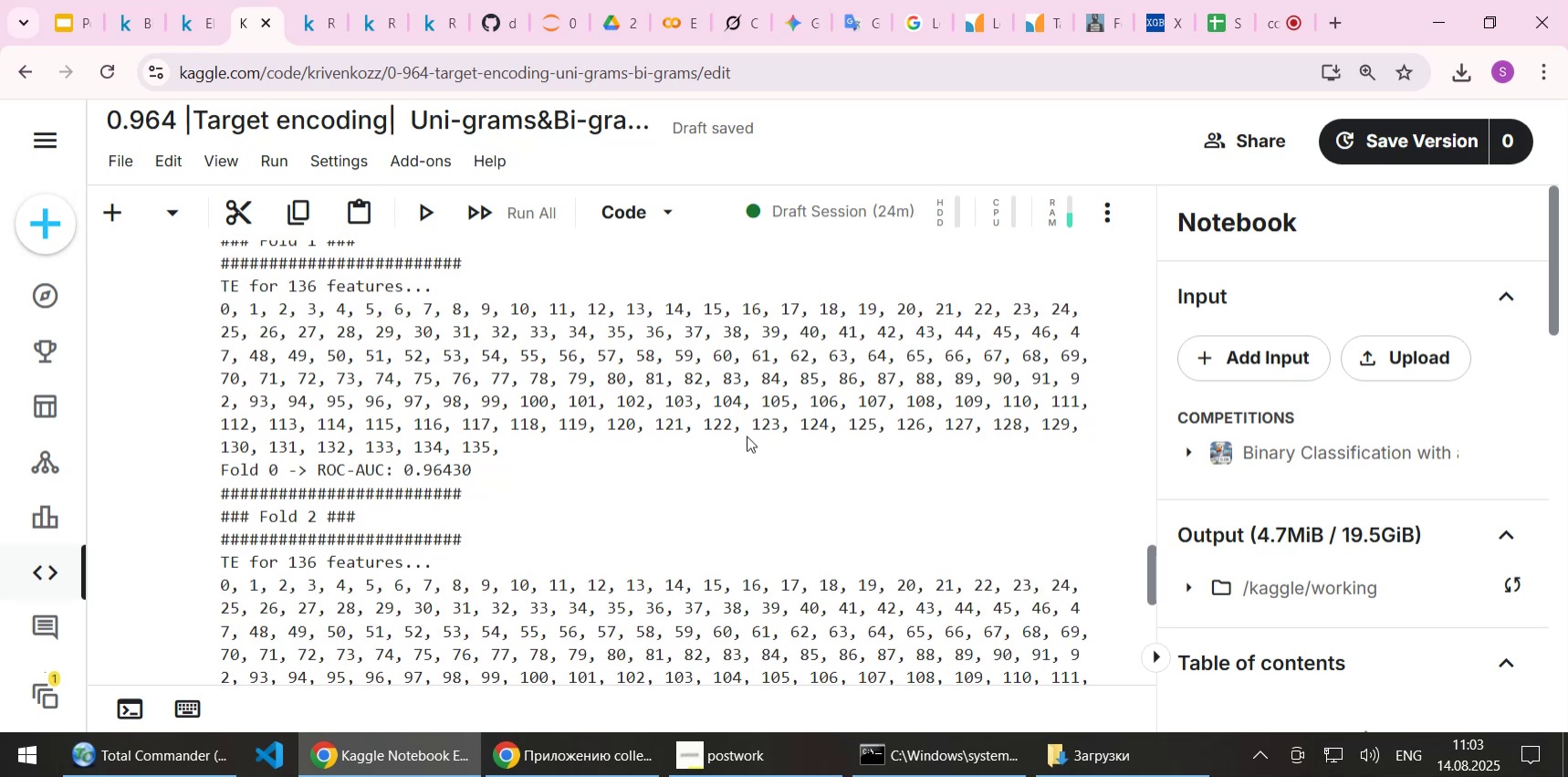 
scroll: coordinate [747, 436], scroll_direction: up, amount: 2.0
 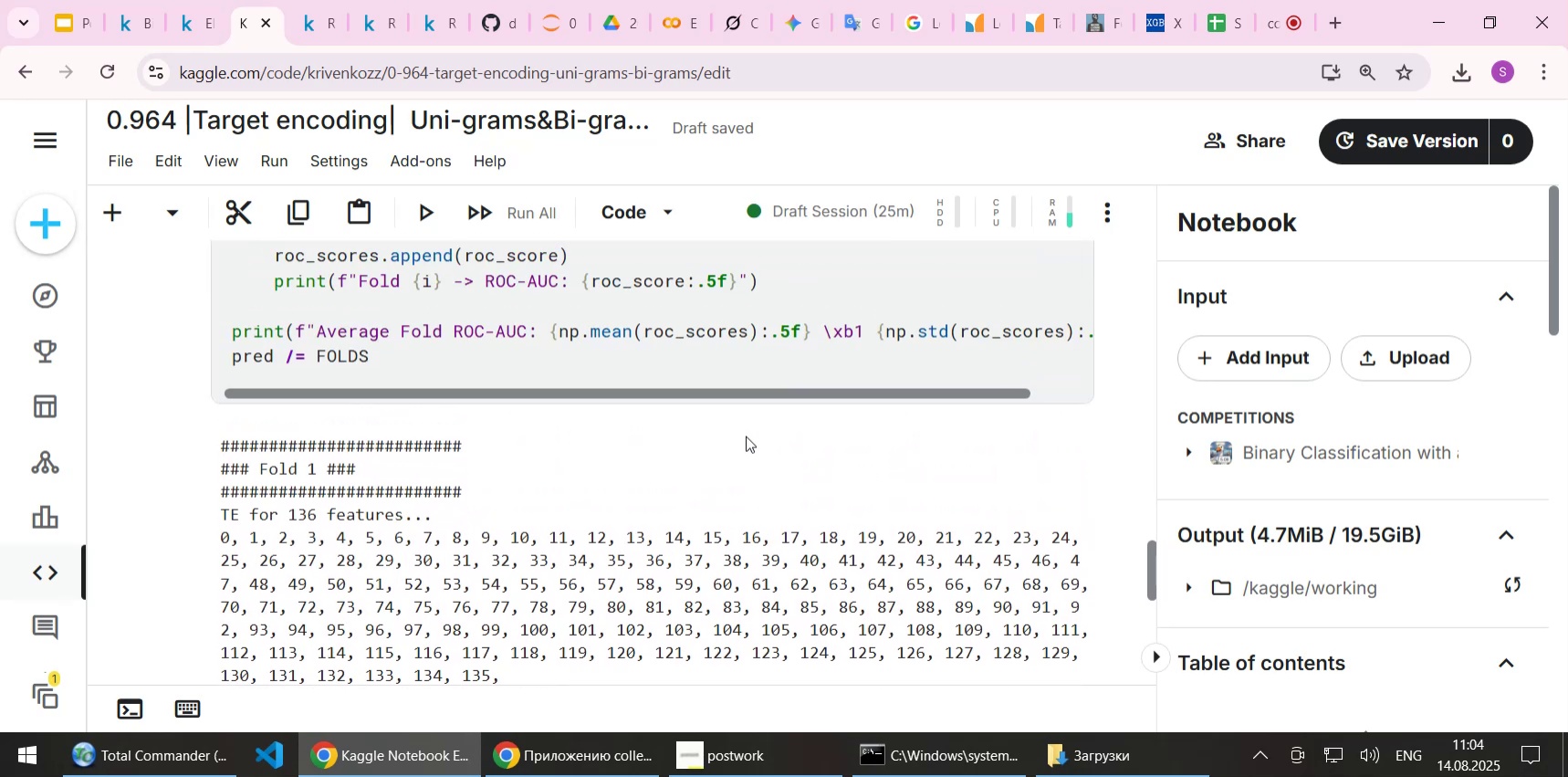 
wait(8.65)
 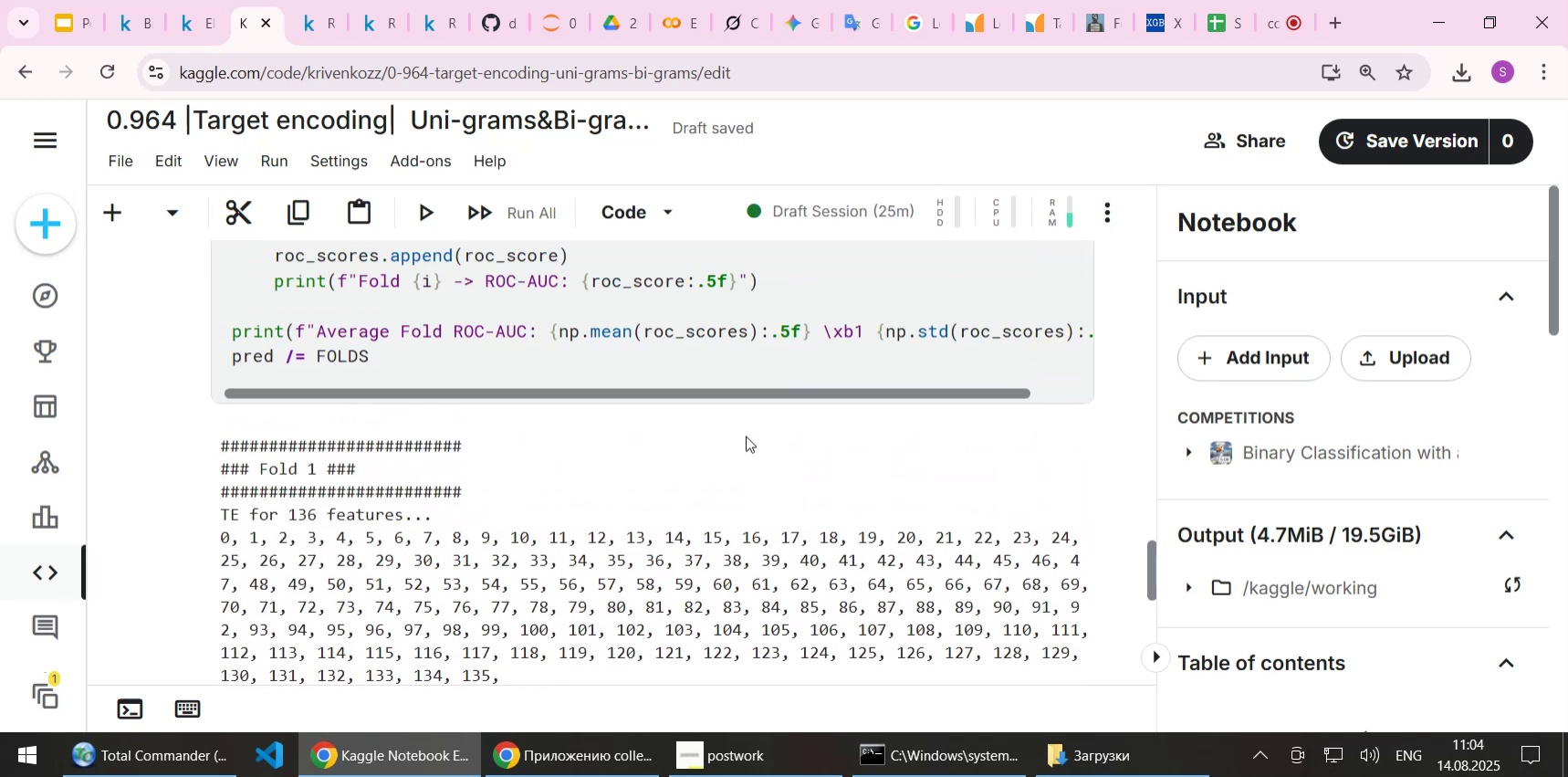 
scroll: coordinate [904, 472], scroll_direction: up, amount: 6.0
 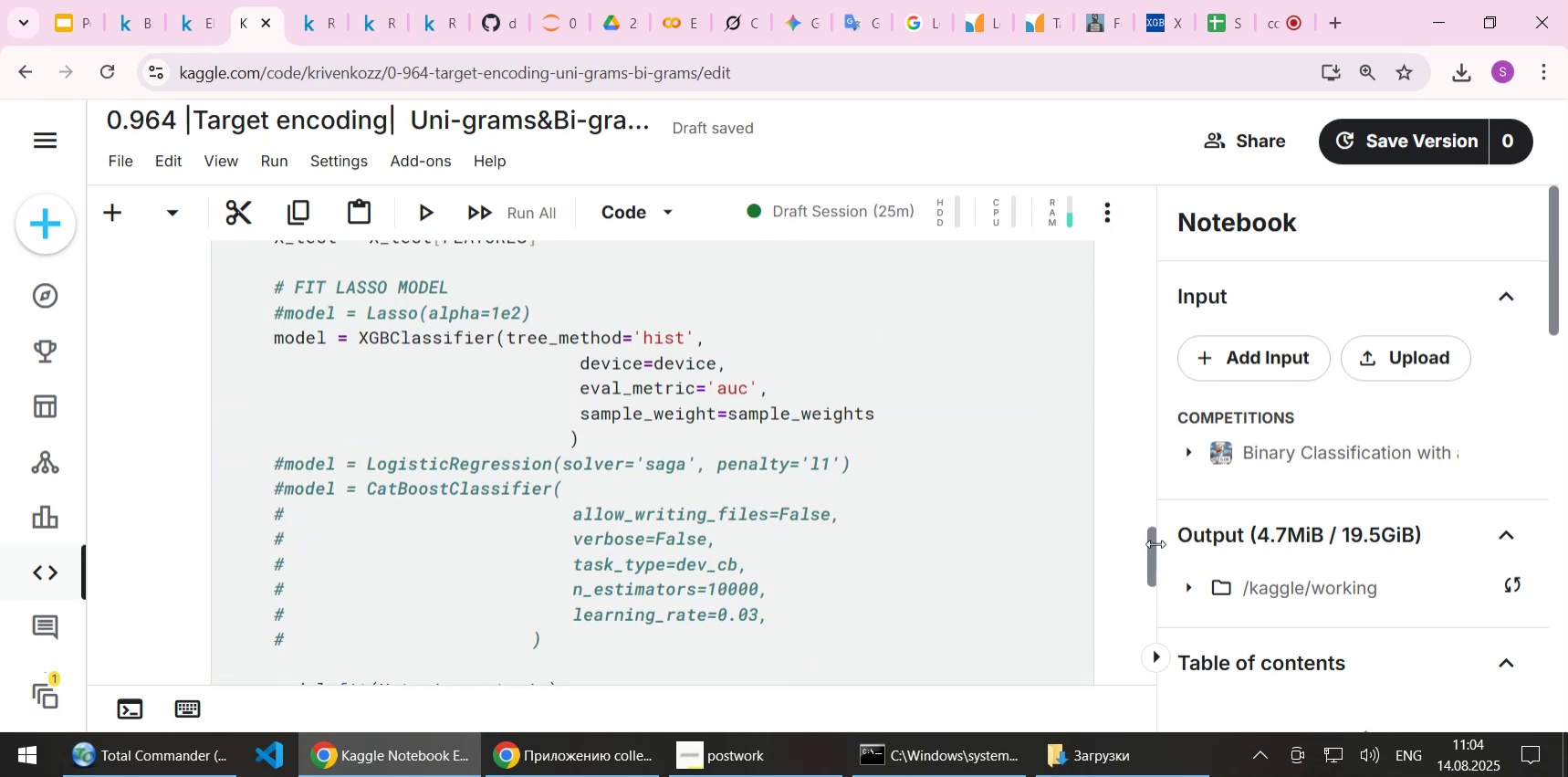 
left_click_drag(start_coordinate=[1154, 546], to_coordinate=[1140, 181])
 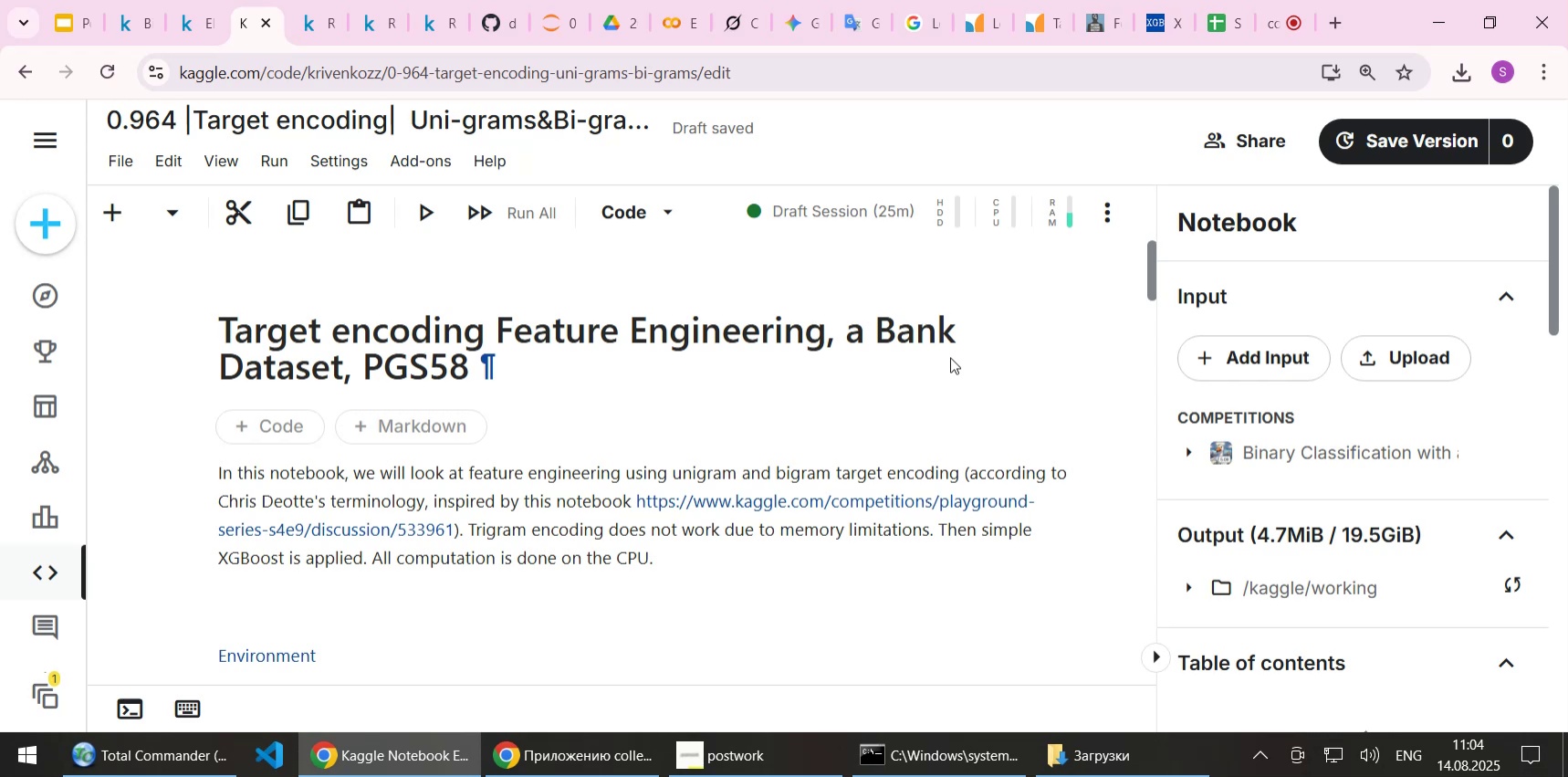 
wait(12.03)
 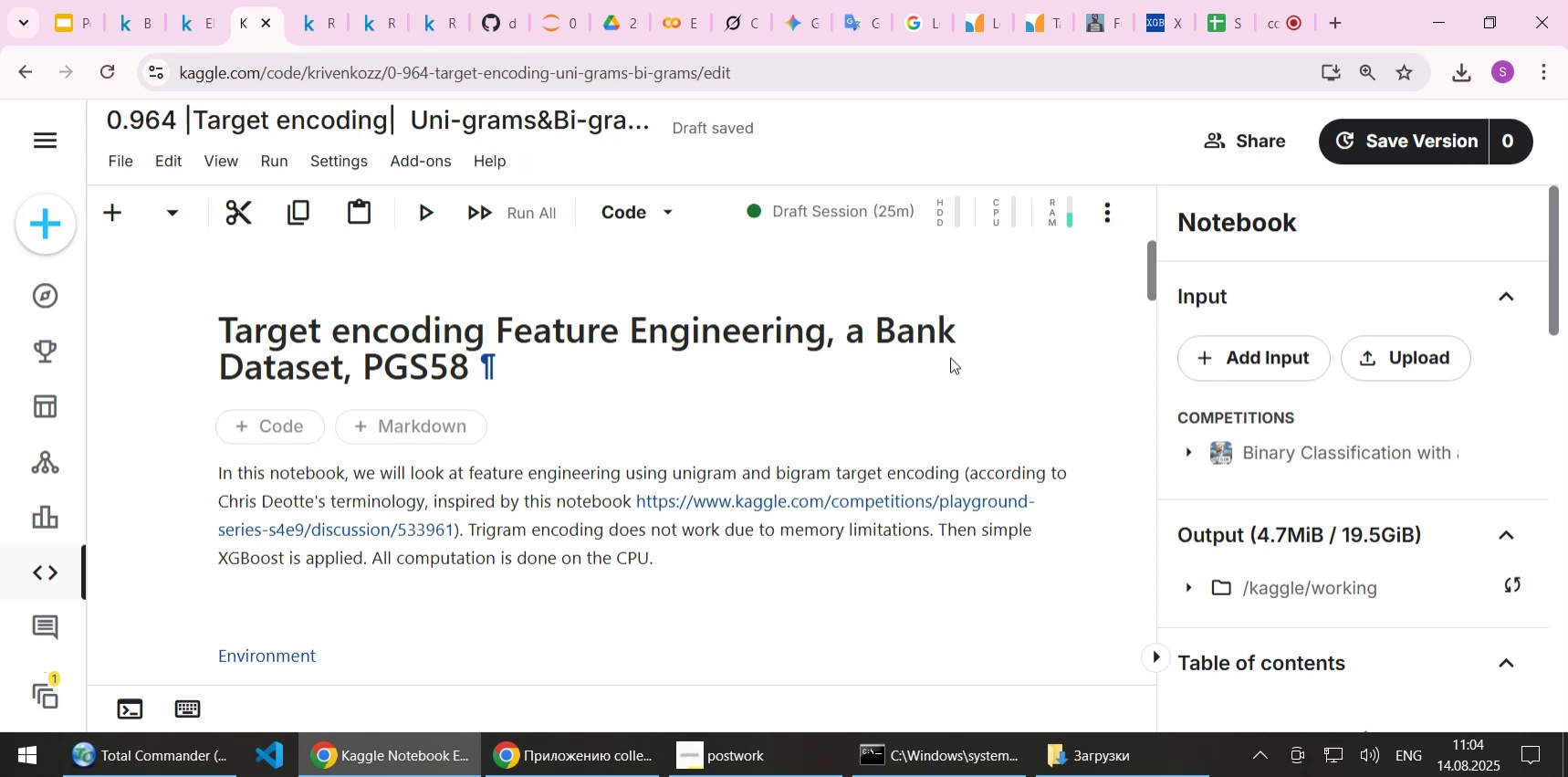 
left_click([1260, 142])
 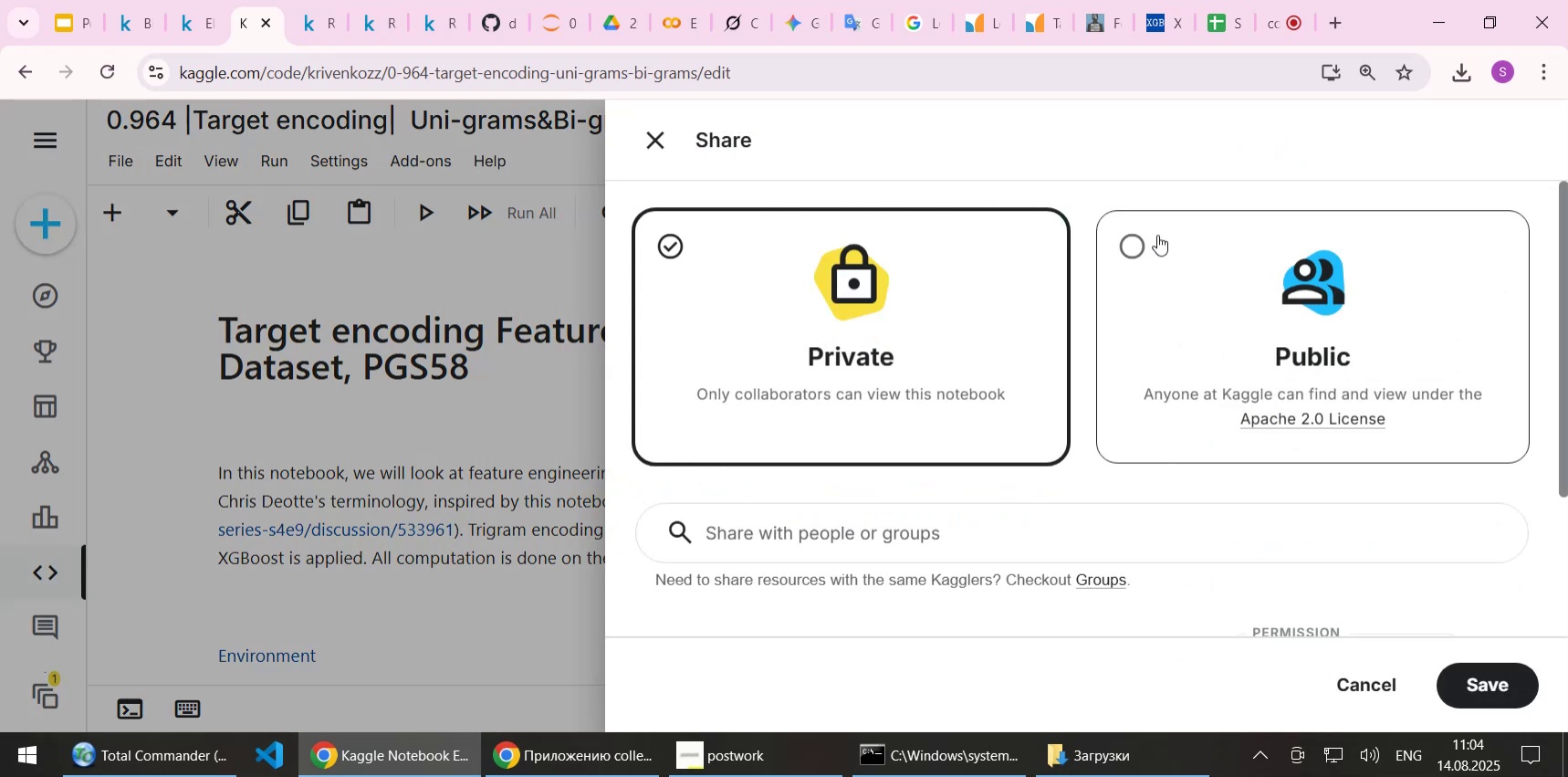 
left_click([1134, 247])
 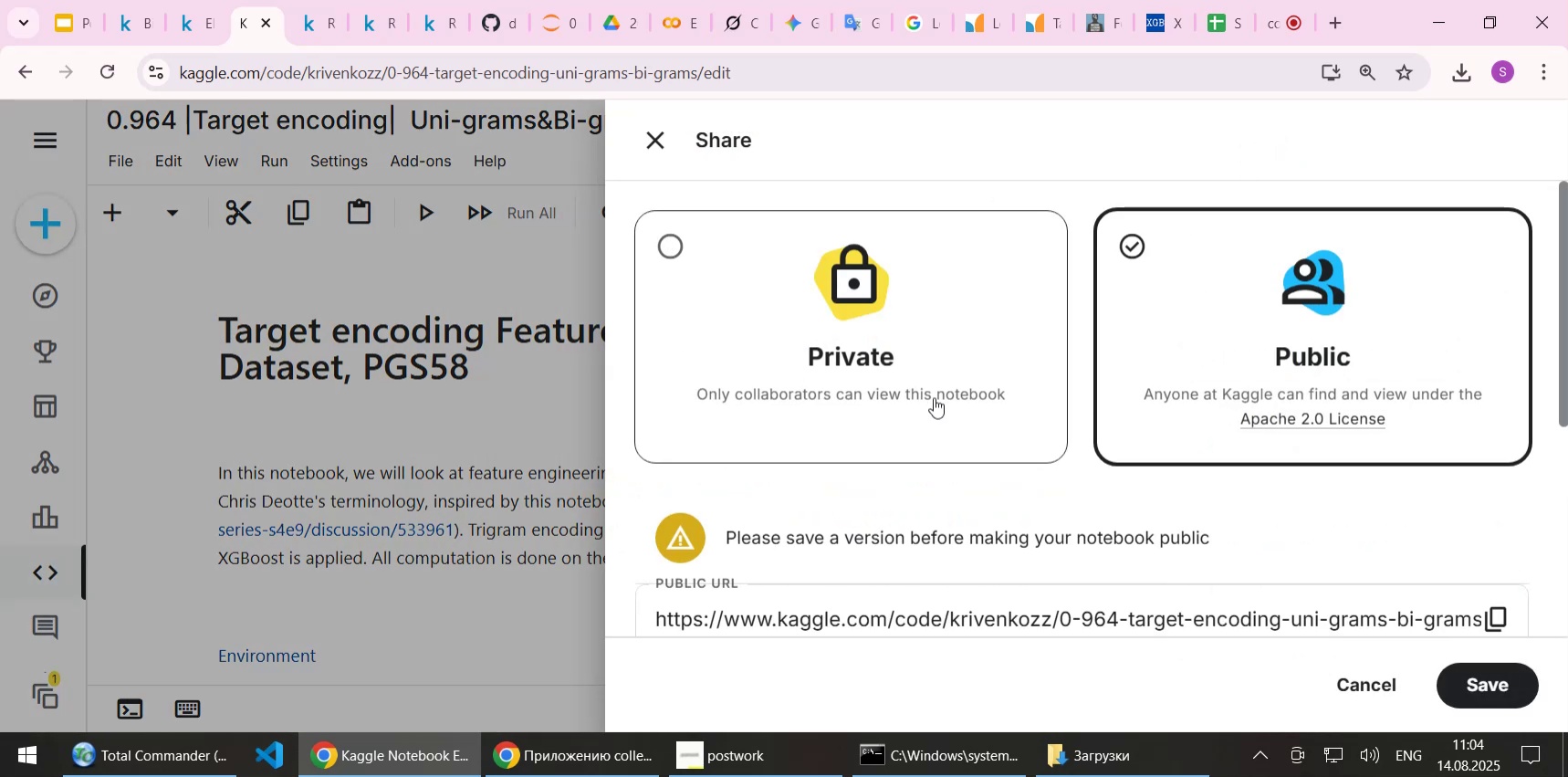 
scroll: coordinate [944, 385], scroll_direction: down, amount: 3.0
 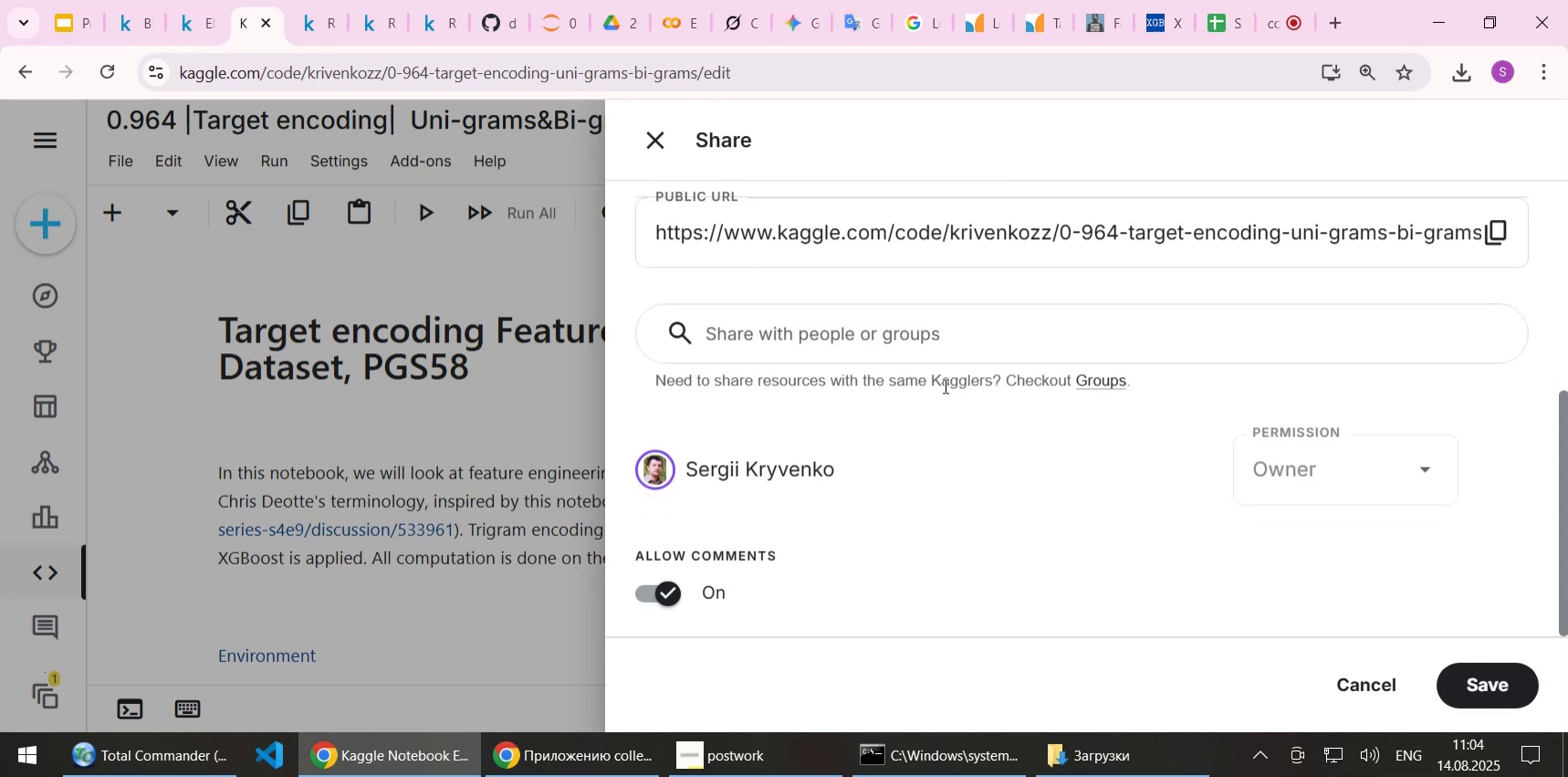 
scroll: coordinate [944, 385], scroll_direction: up, amount: 4.0
 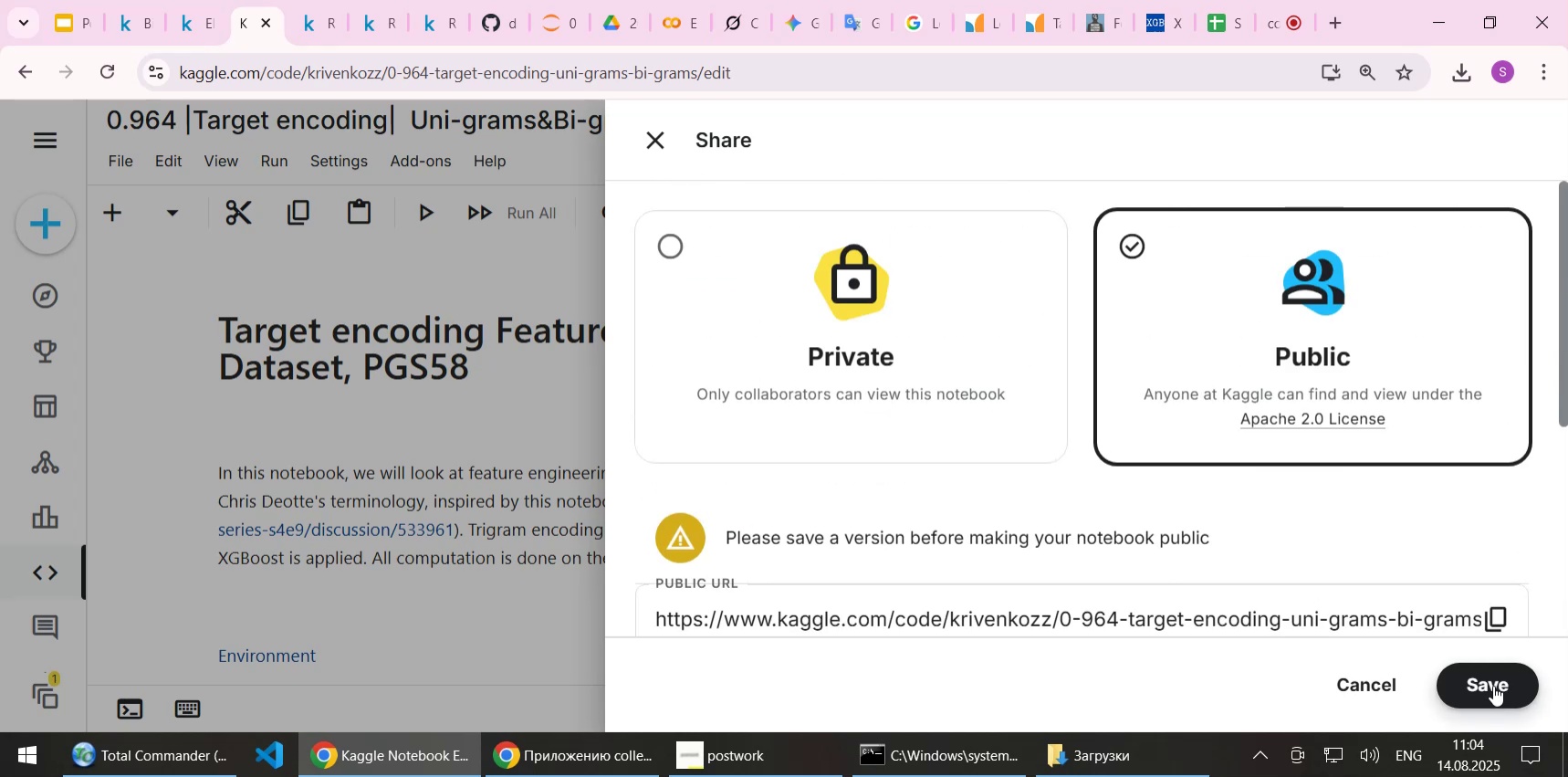 
wait(6.77)
 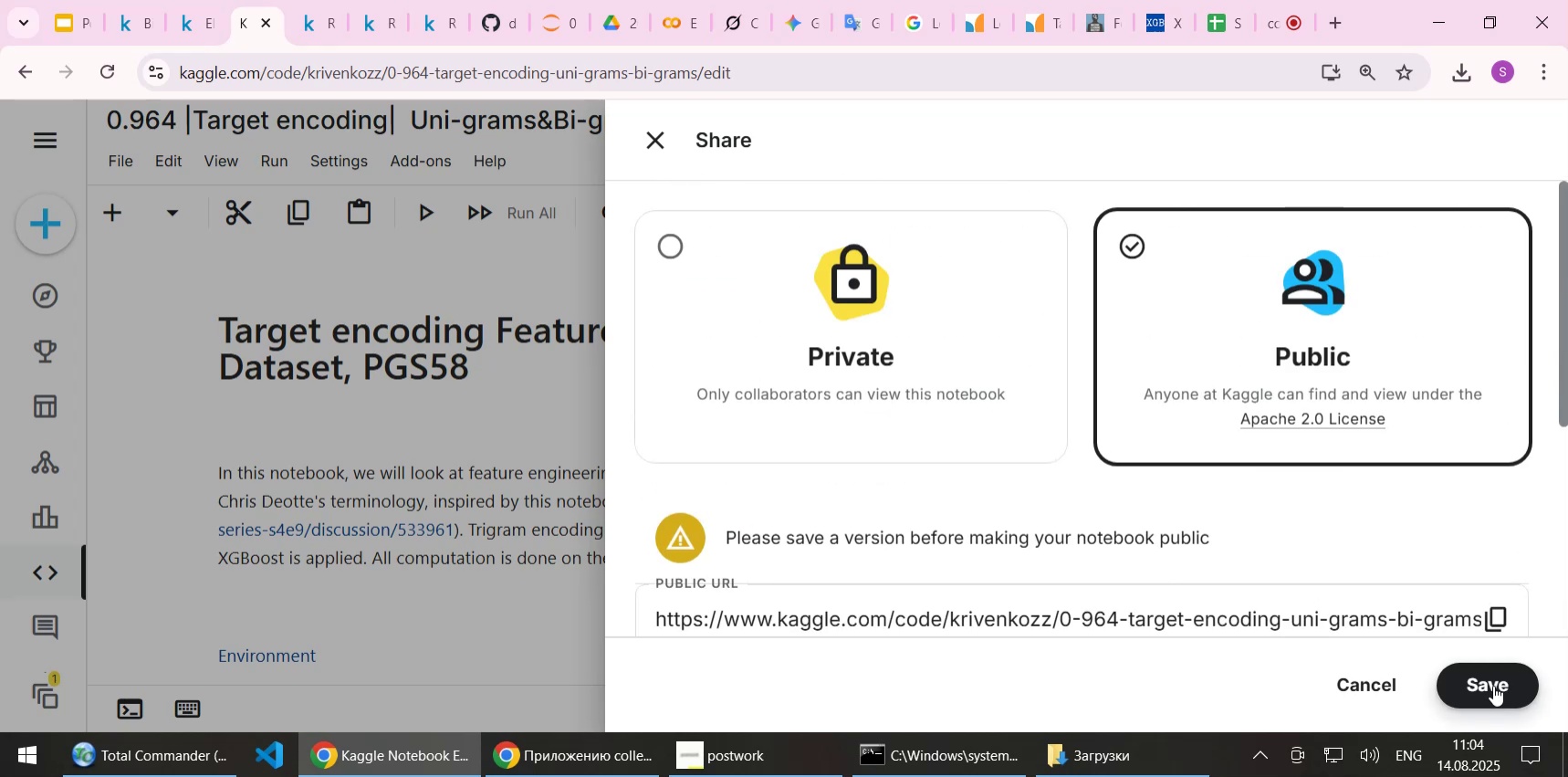 
left_click([1493, 685])
 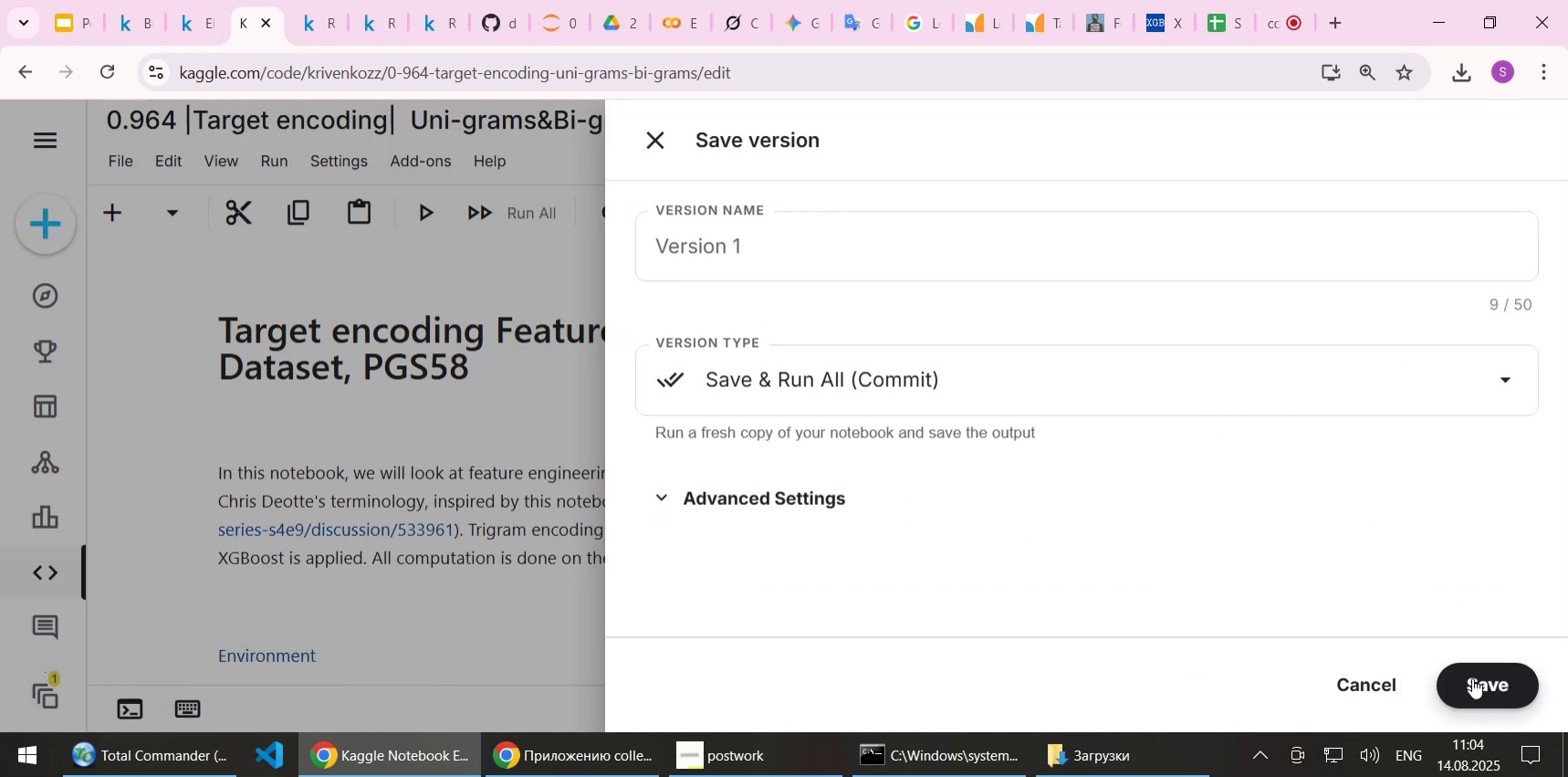 
wait(11.84)
 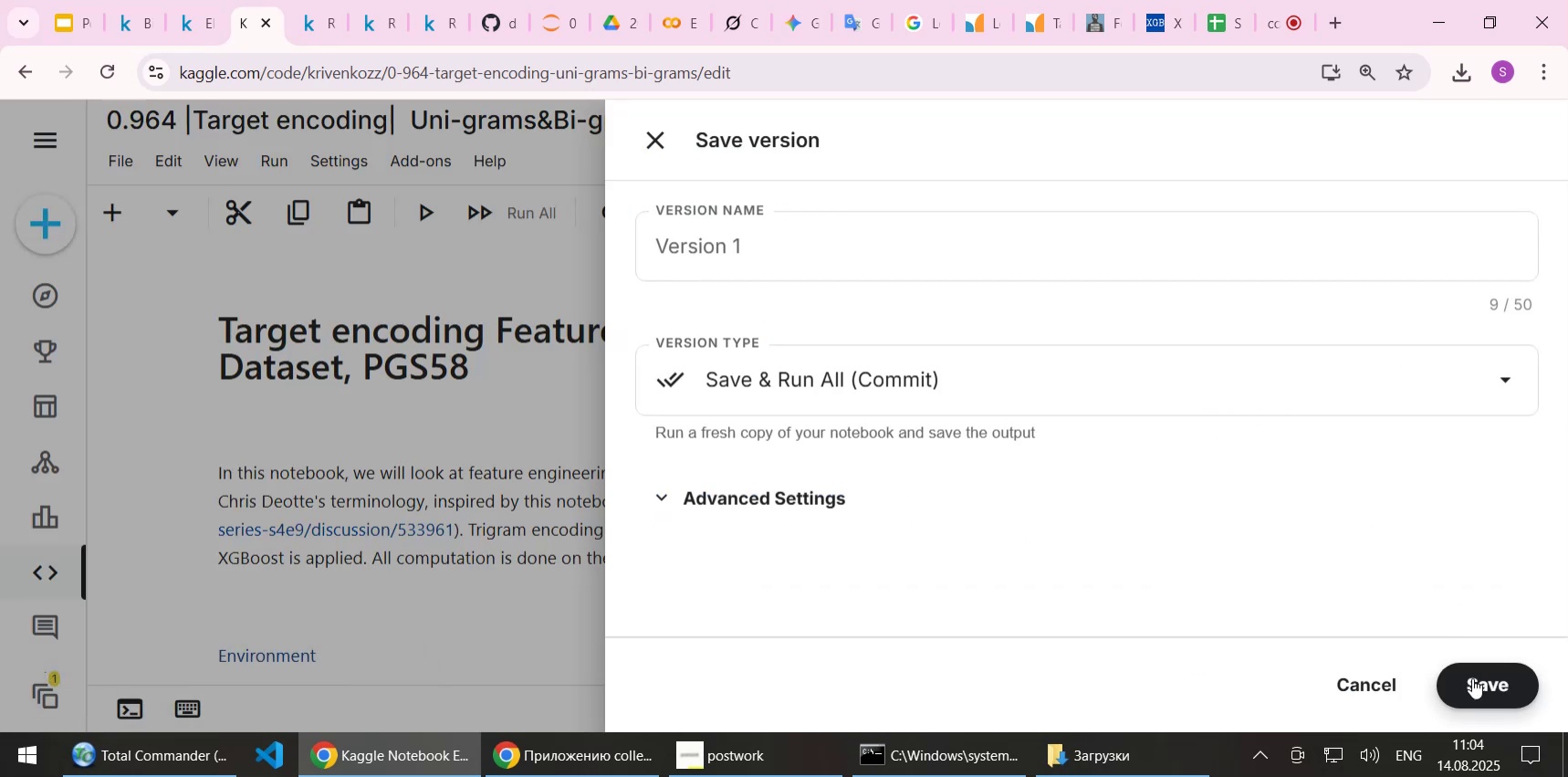 
left_click([1485, 687])
 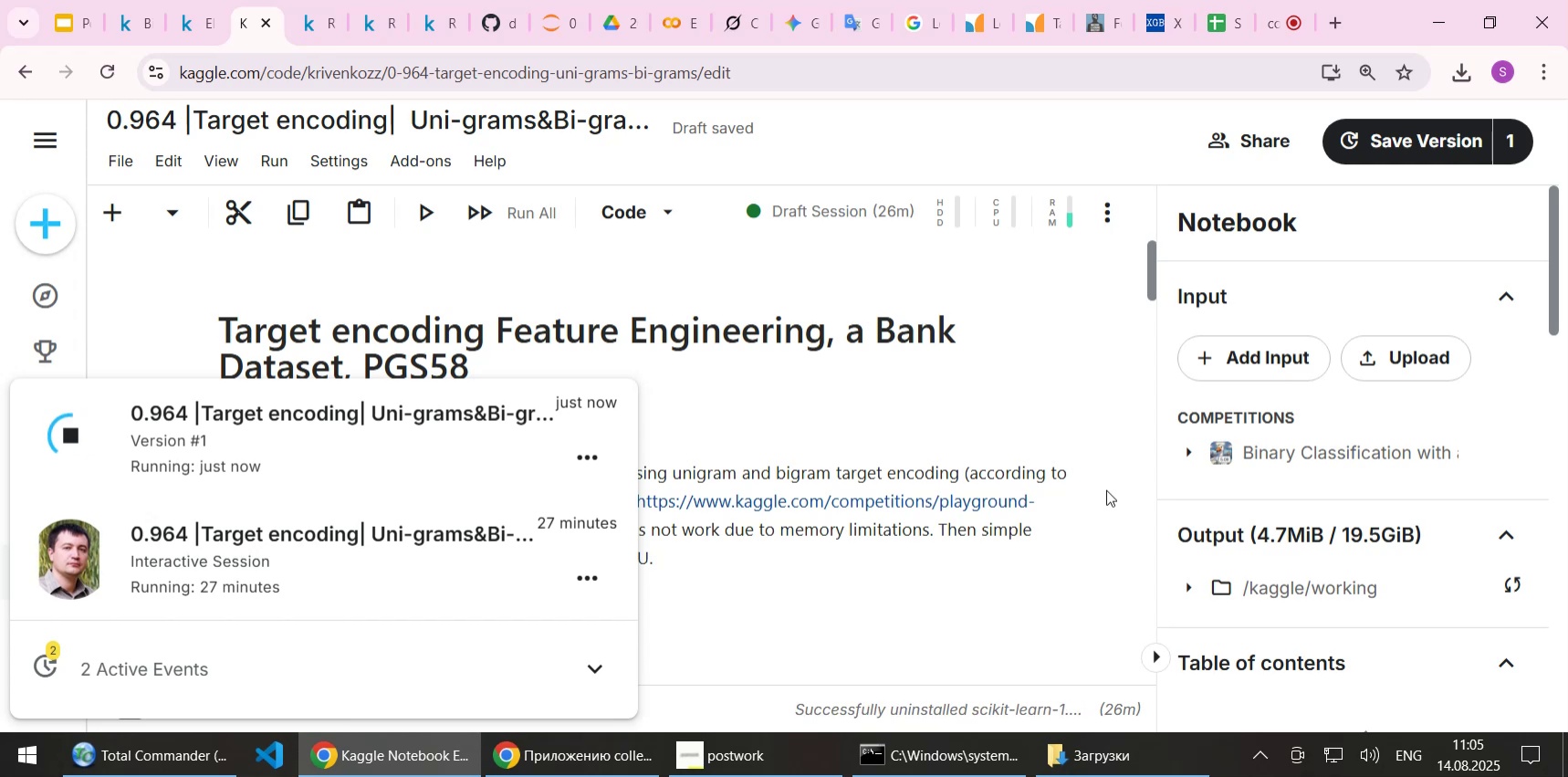 
wait(28.52)
 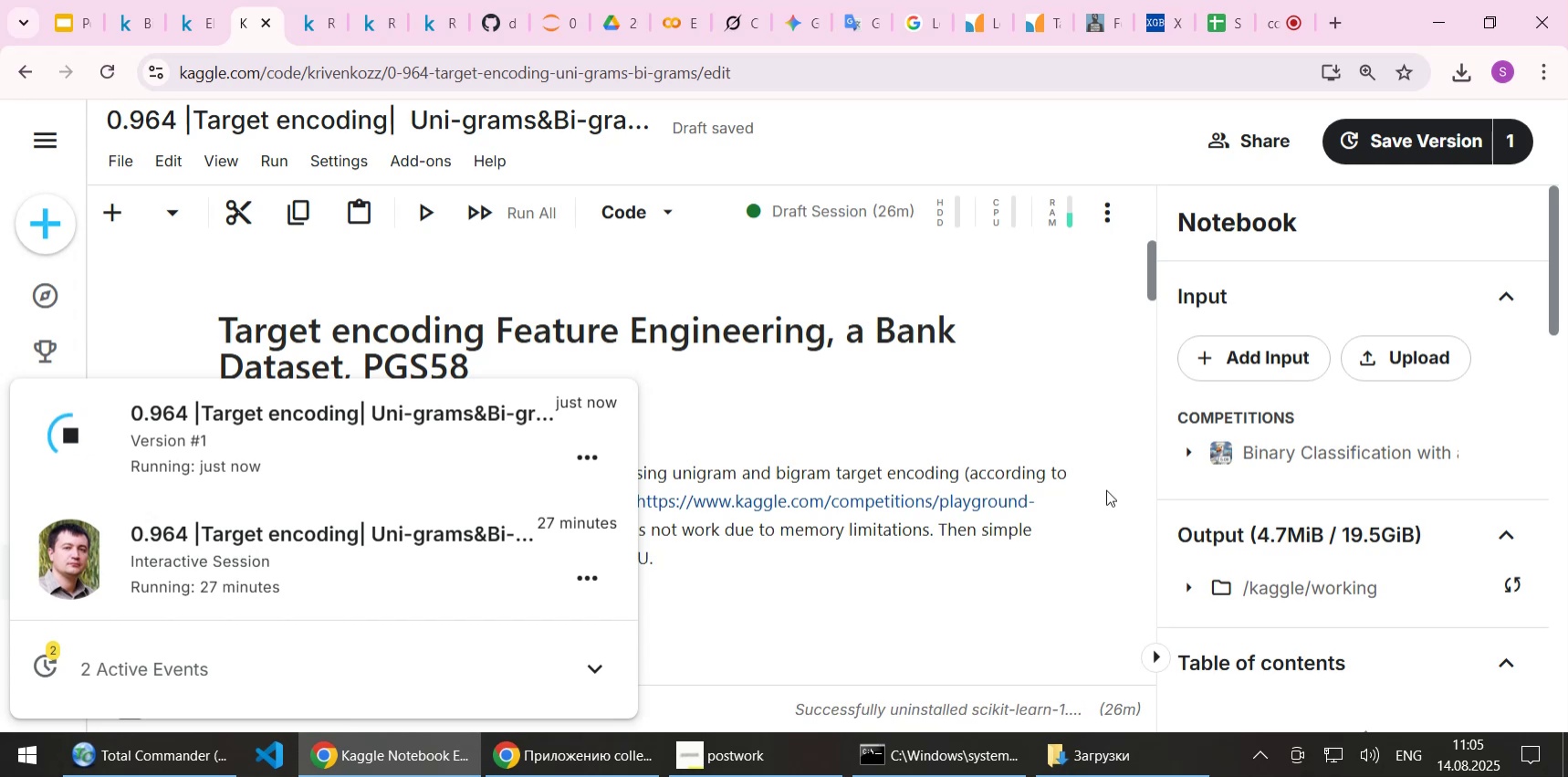 
left_click([1262, 33])
 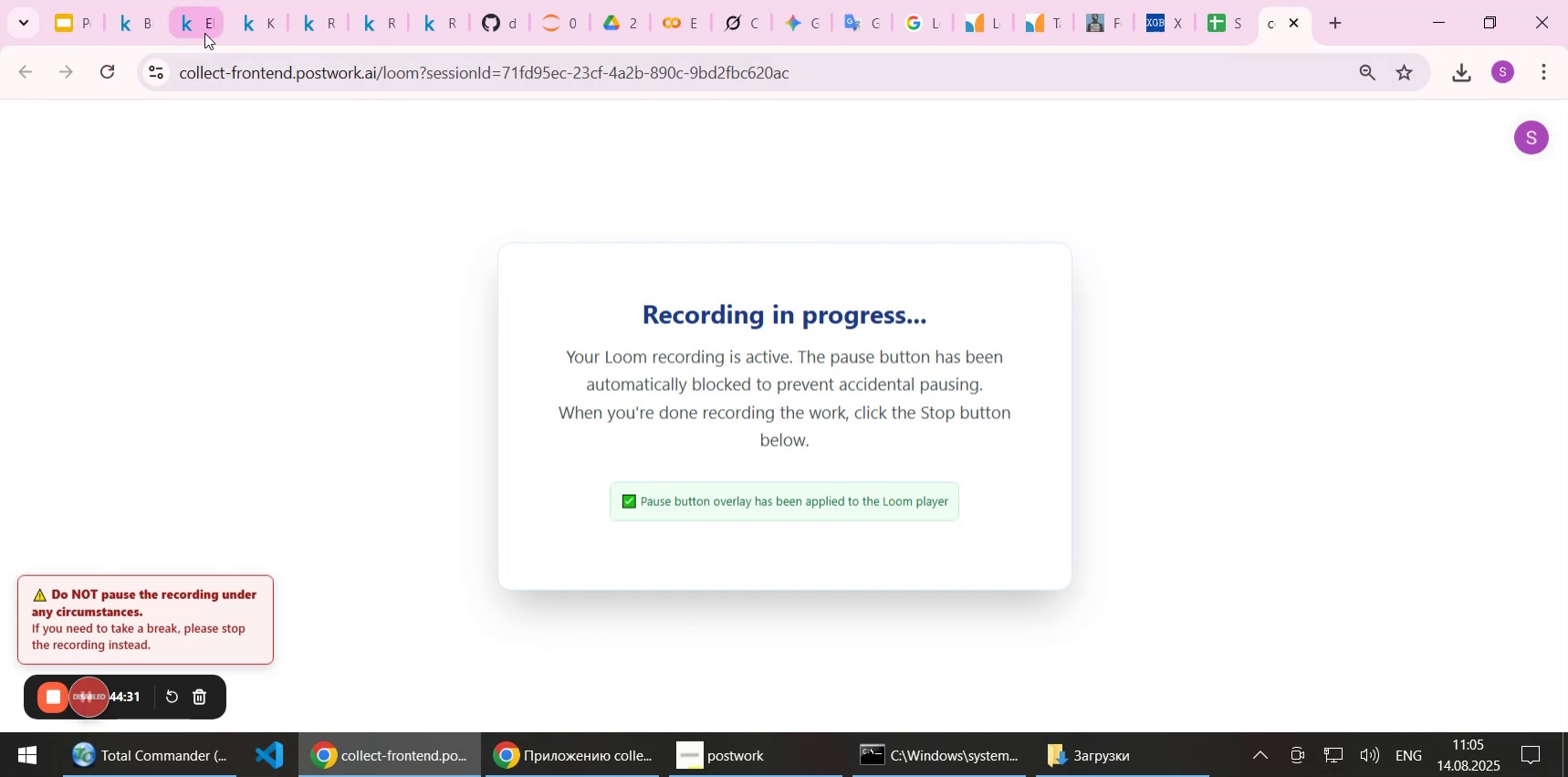 
left_click([250, 25])
 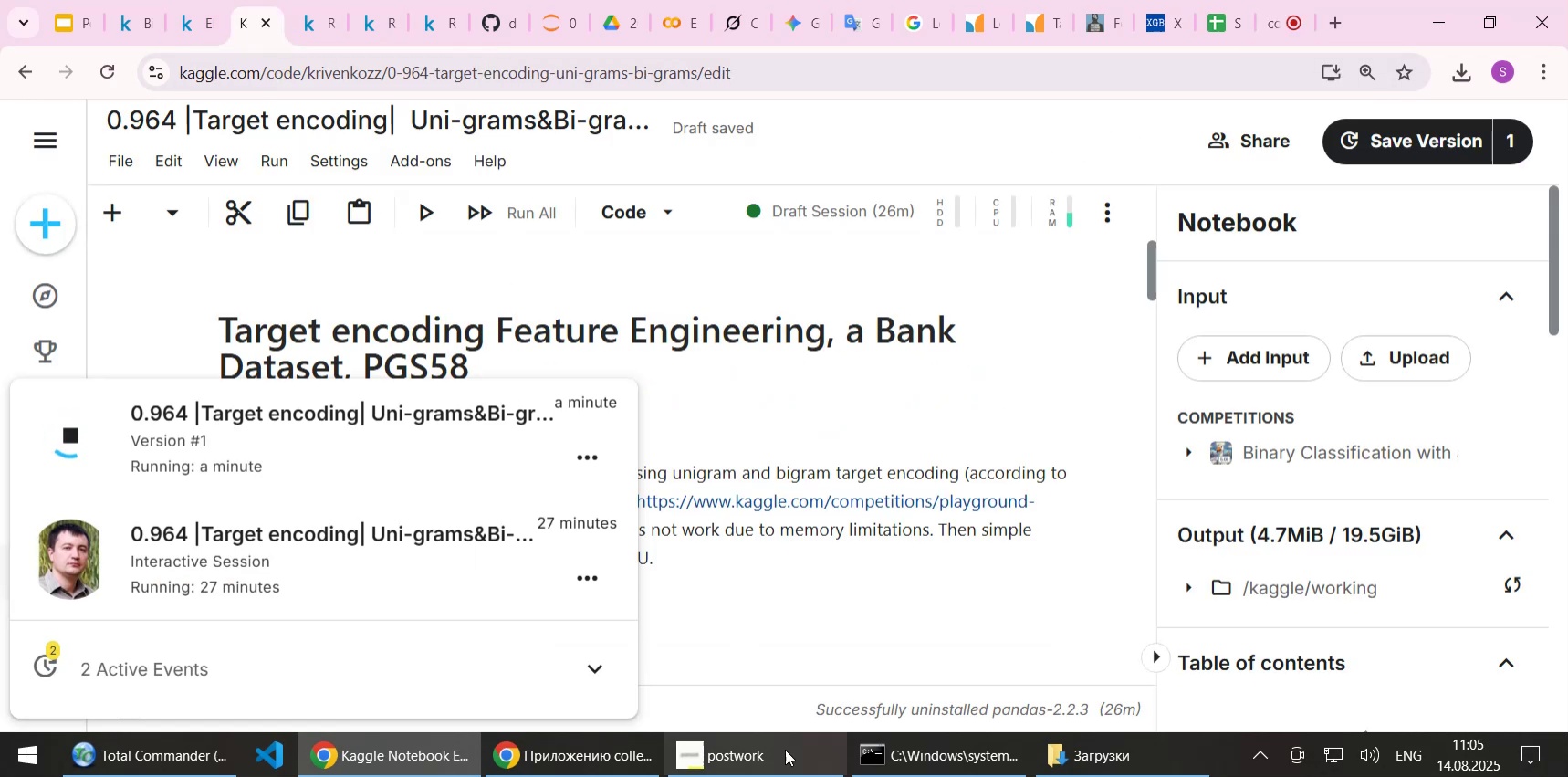 
left_click([742, 771])
 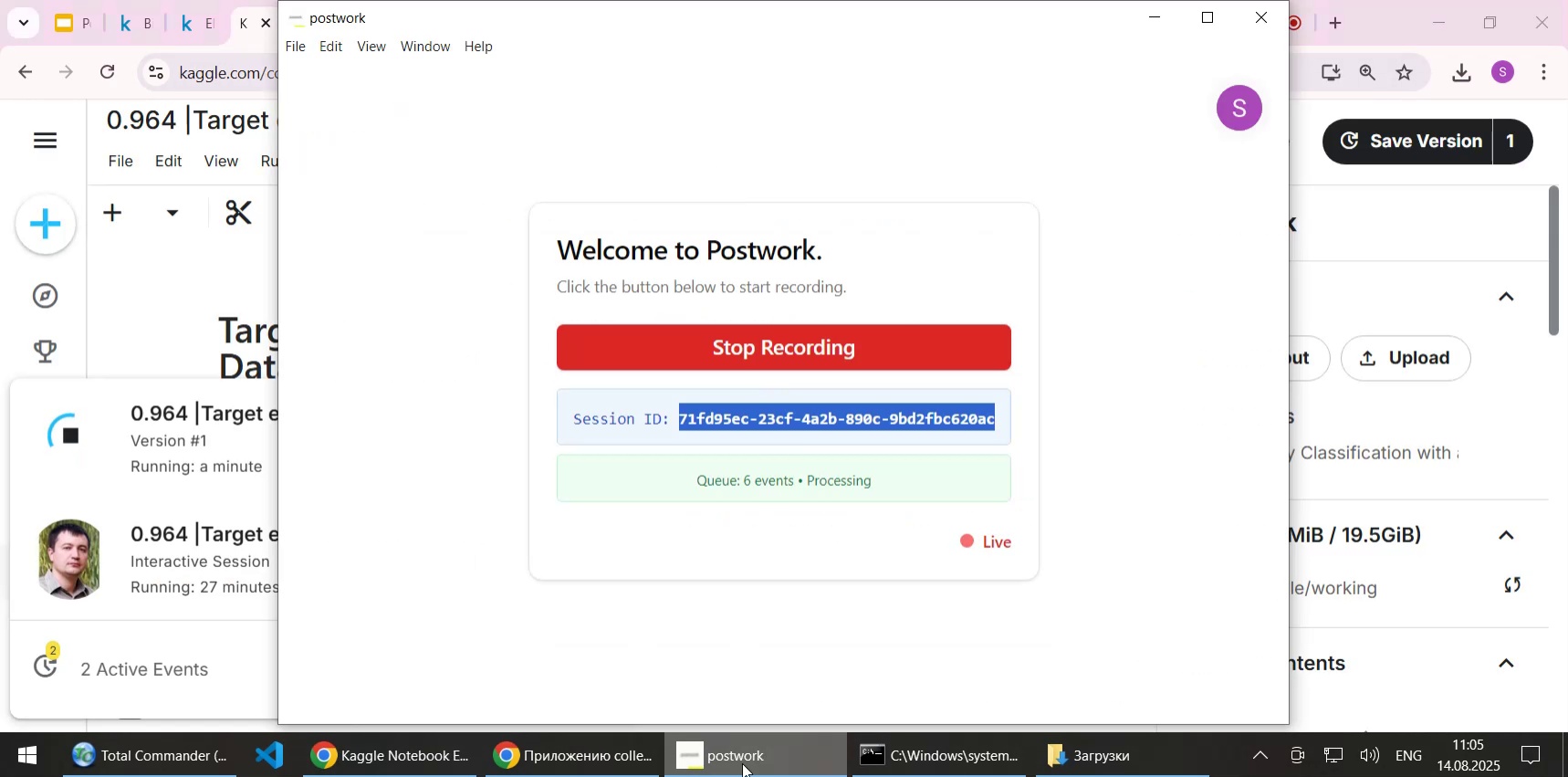 
left_click([742, 762])
 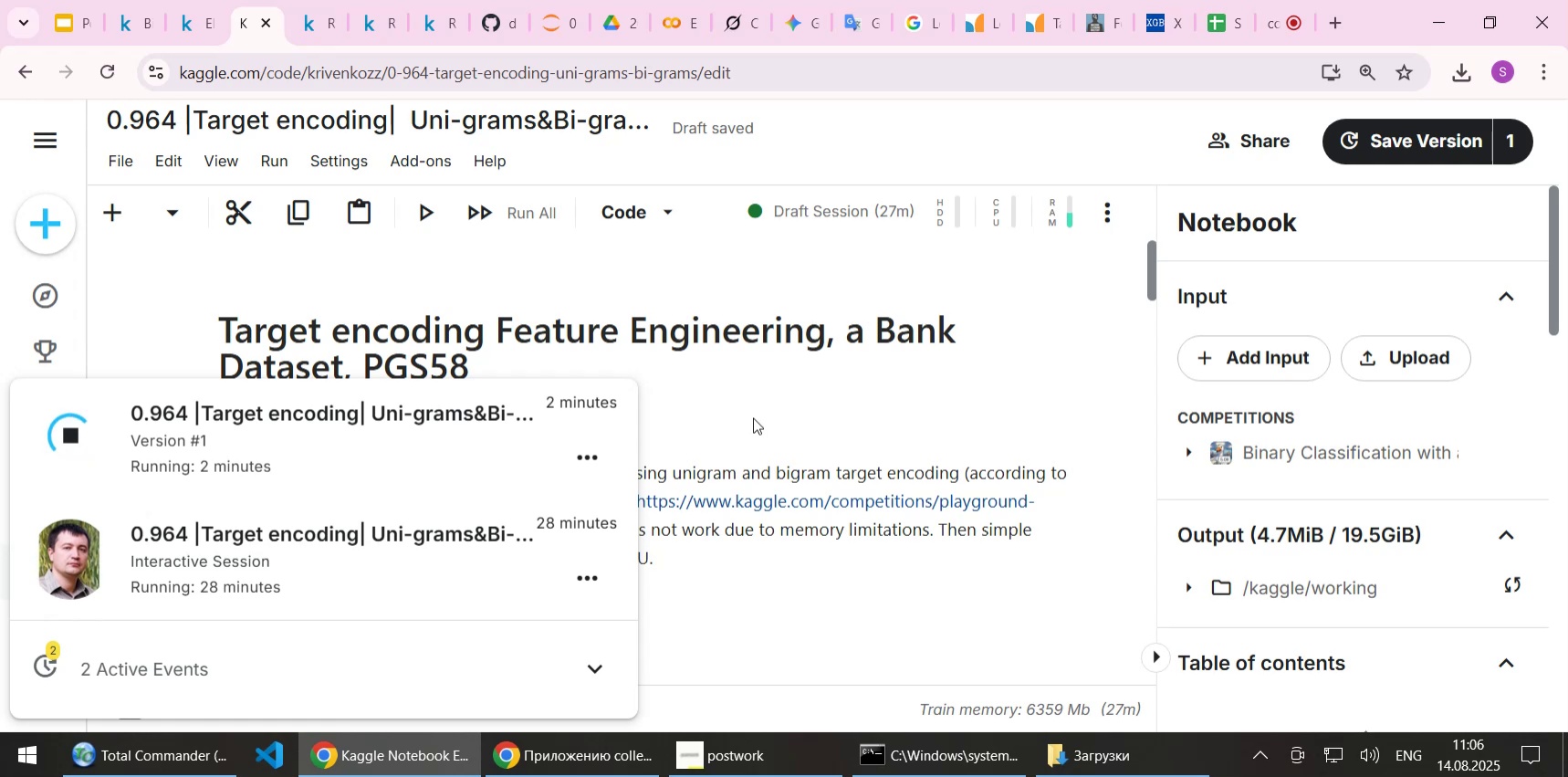 
wait(86.68)
 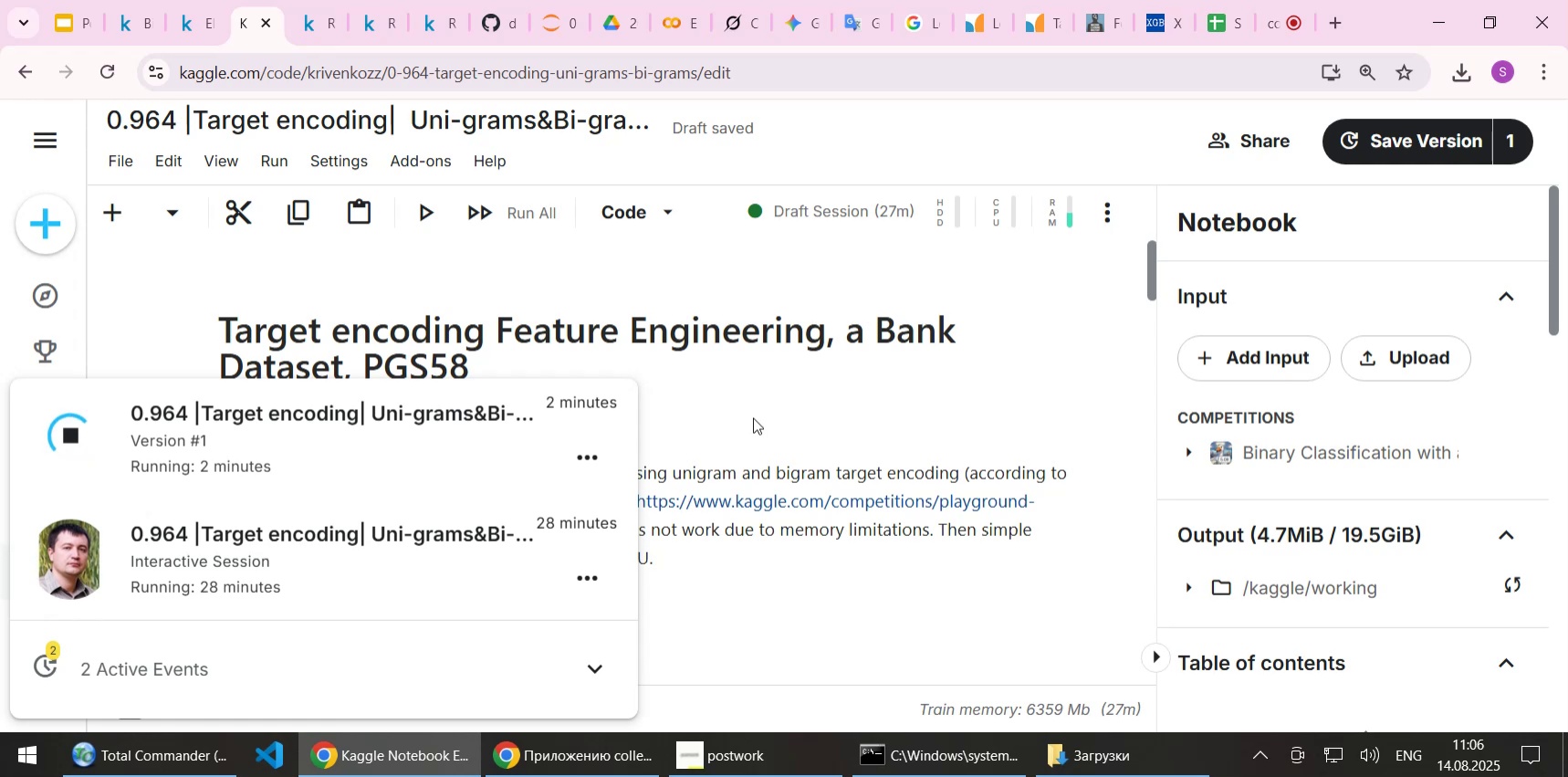 
left_click([277, 165])
 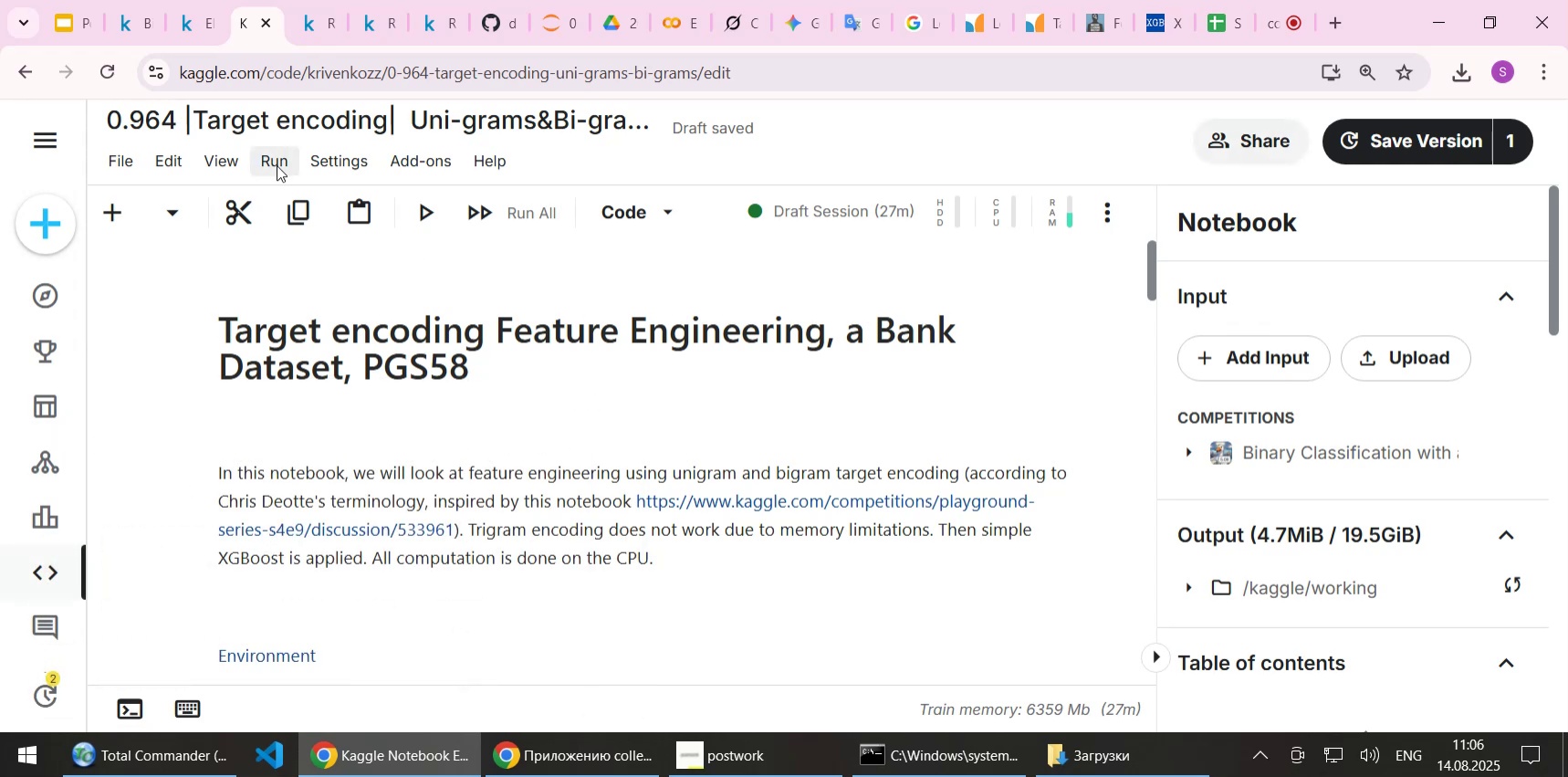 
left_click([277, 165])
 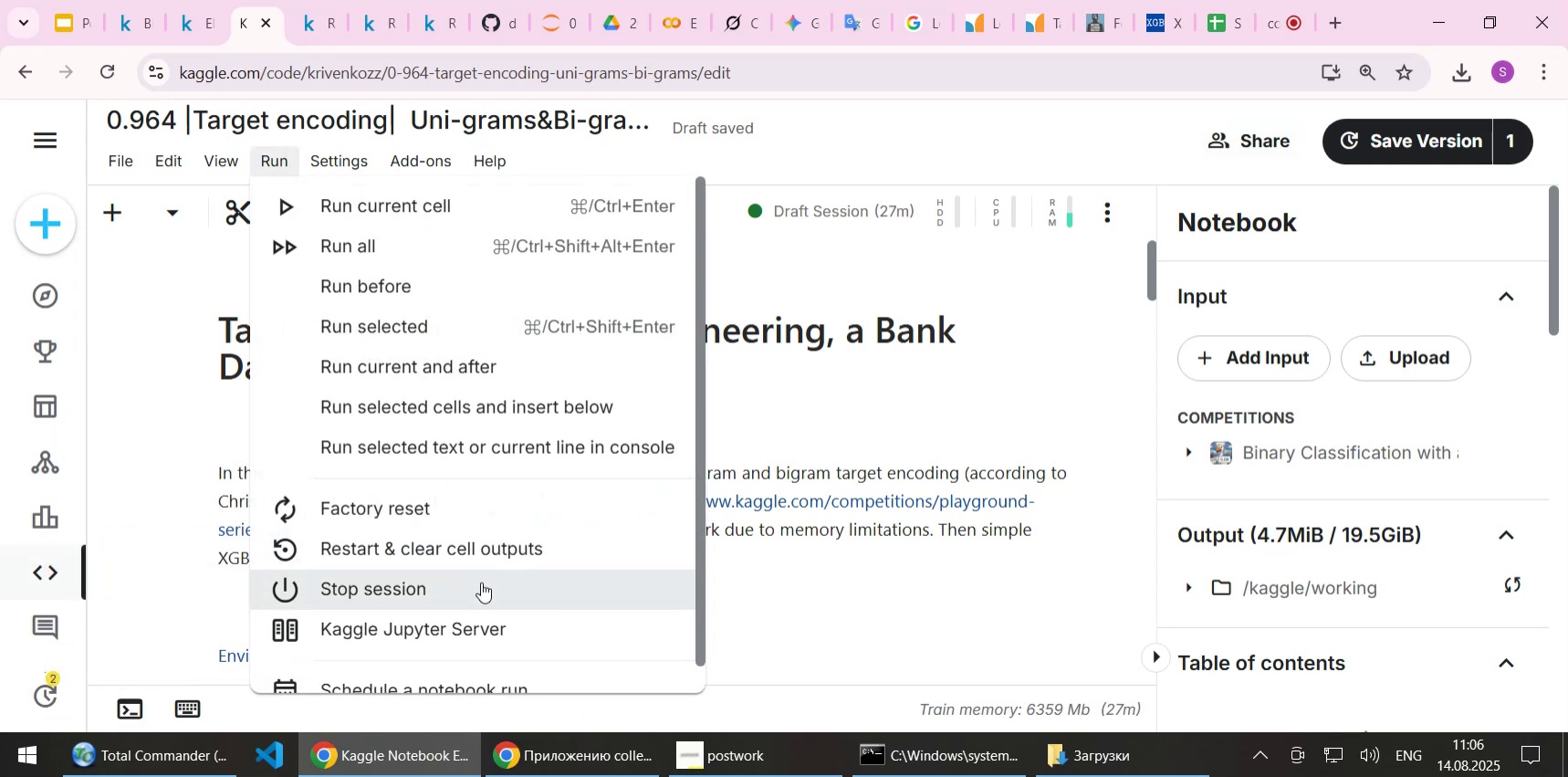 
left_click([481, 582])
 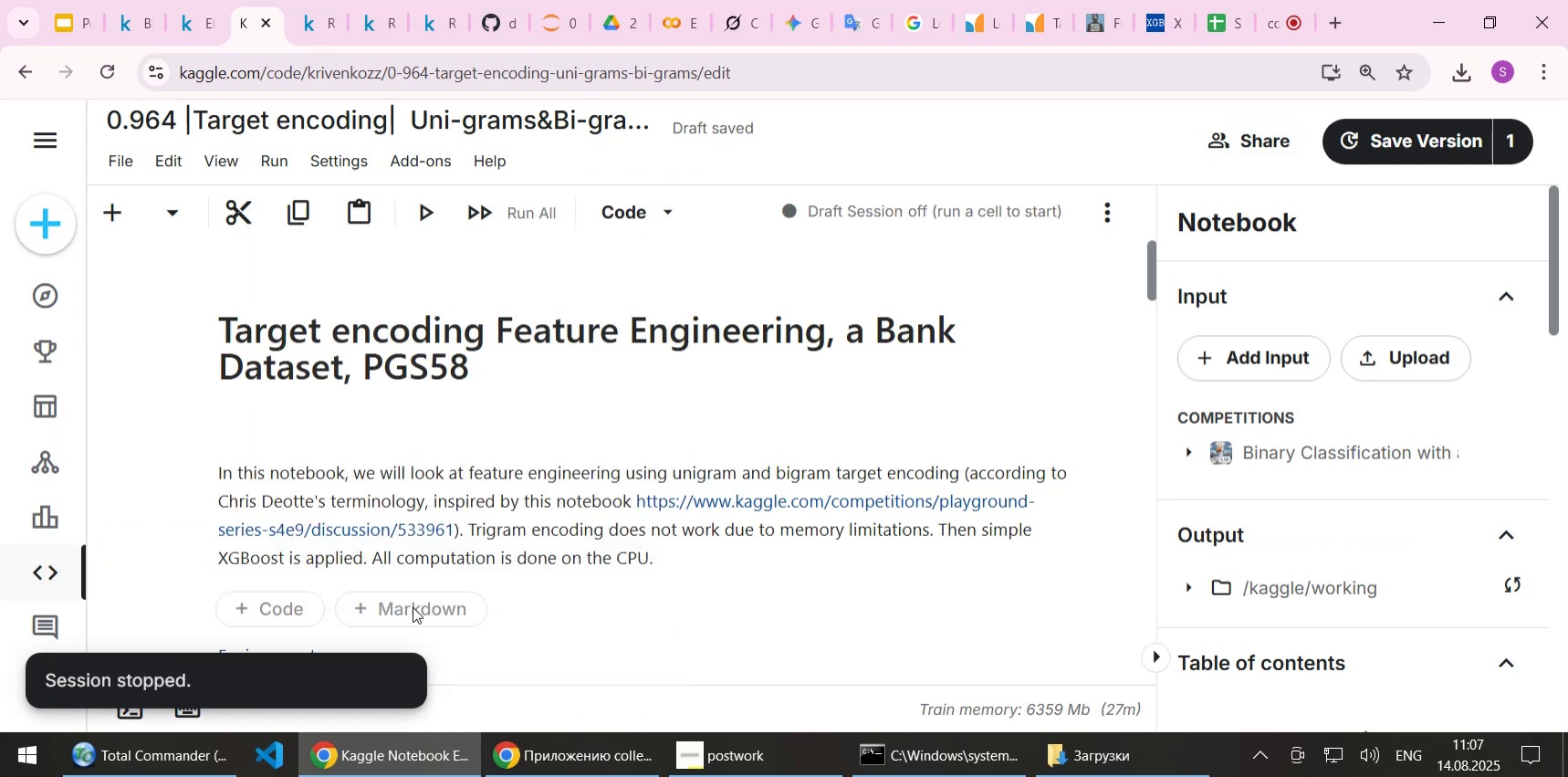 
left_click([368, 681])
 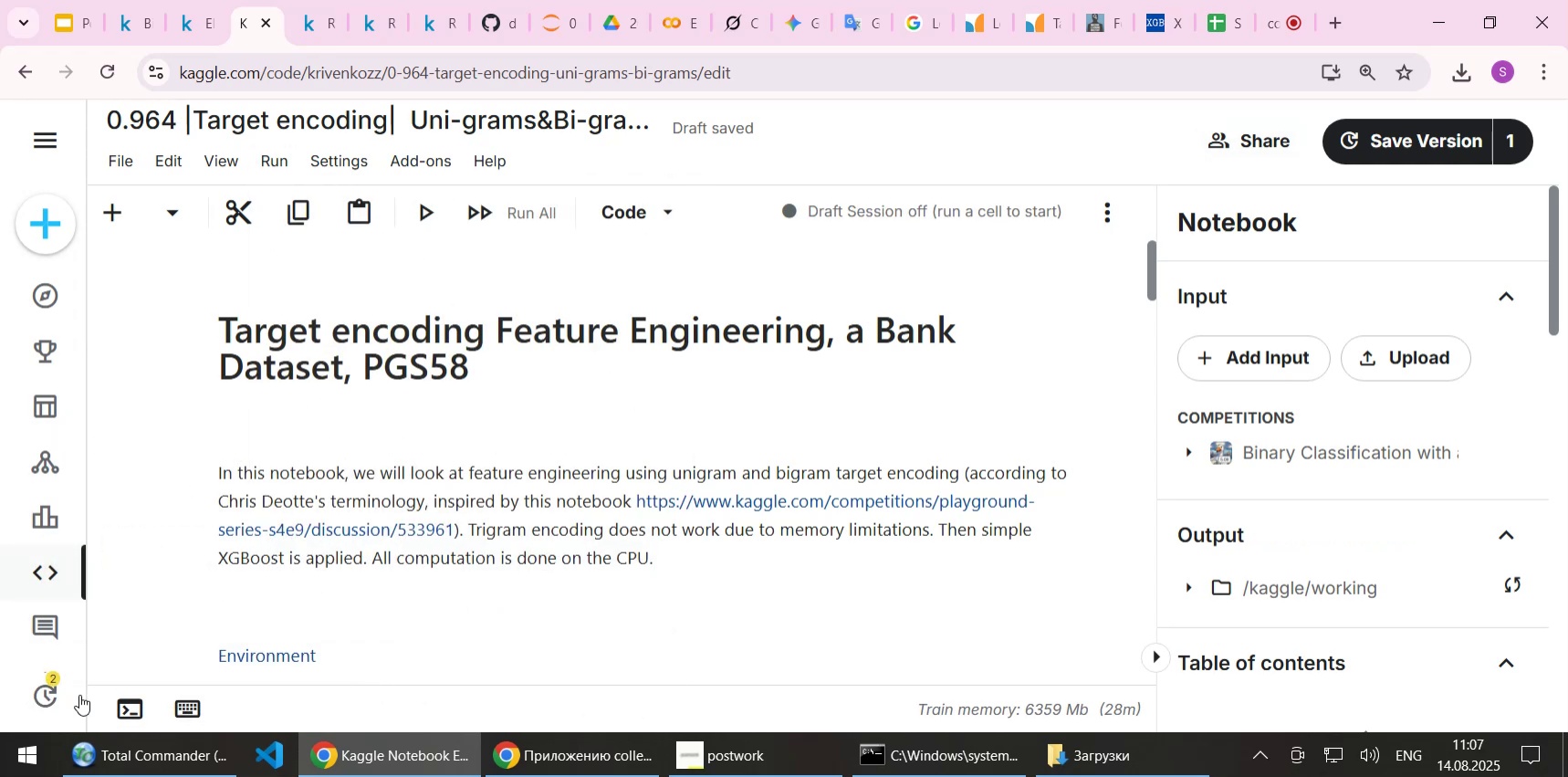 
mouse_move([62, 689])
 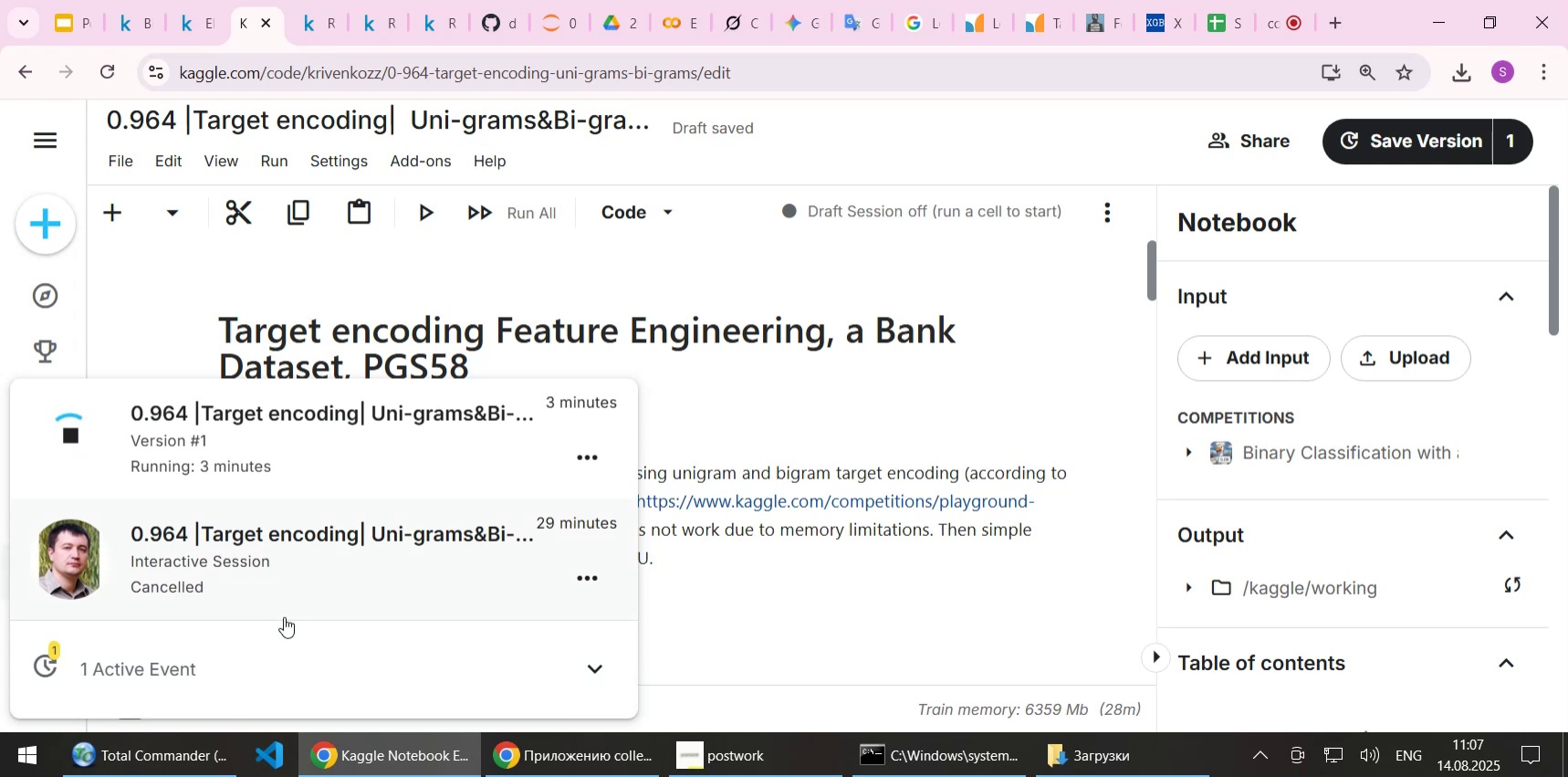 
wait(6.03)
 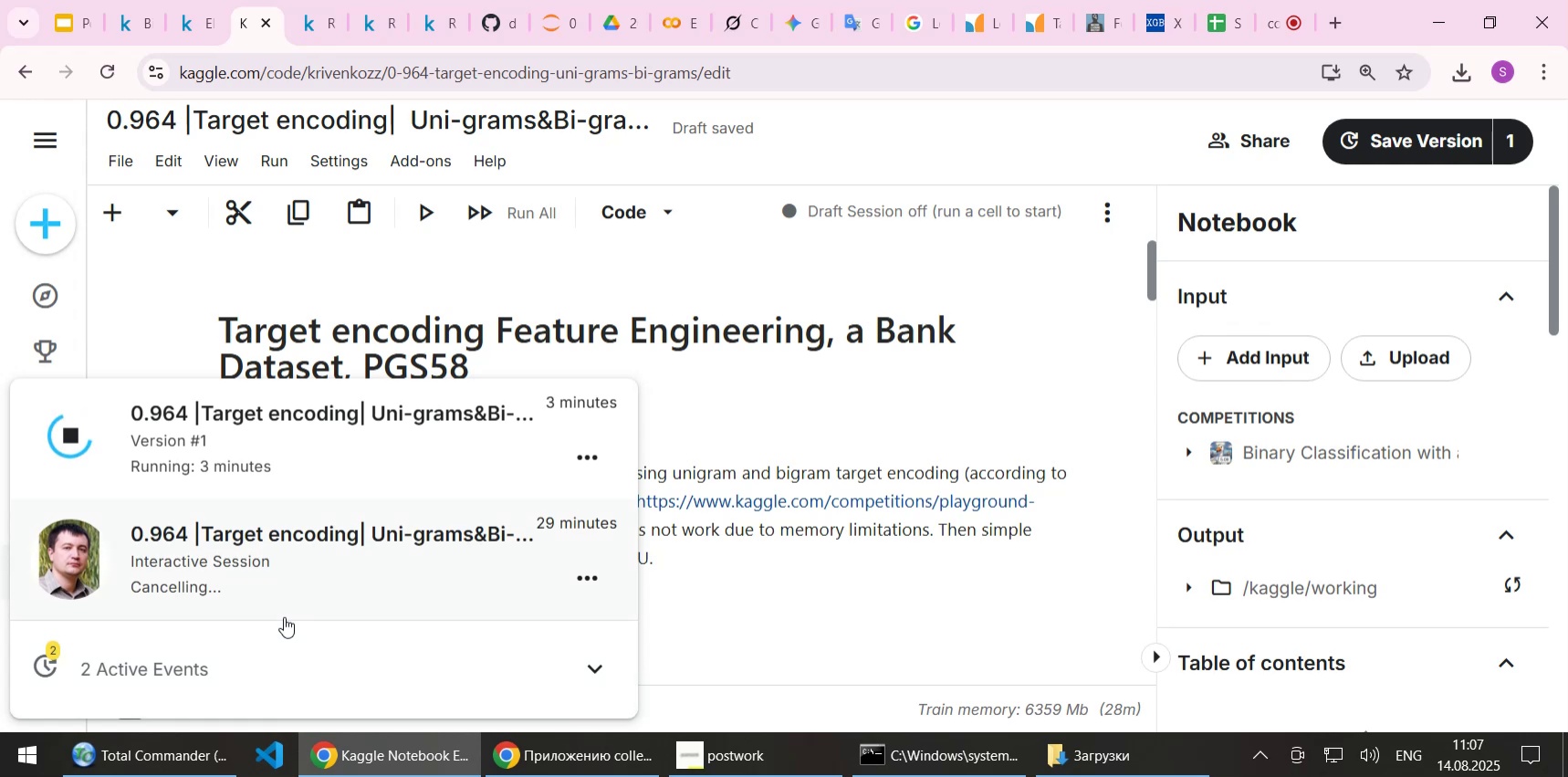 
left_click([44, 664])
 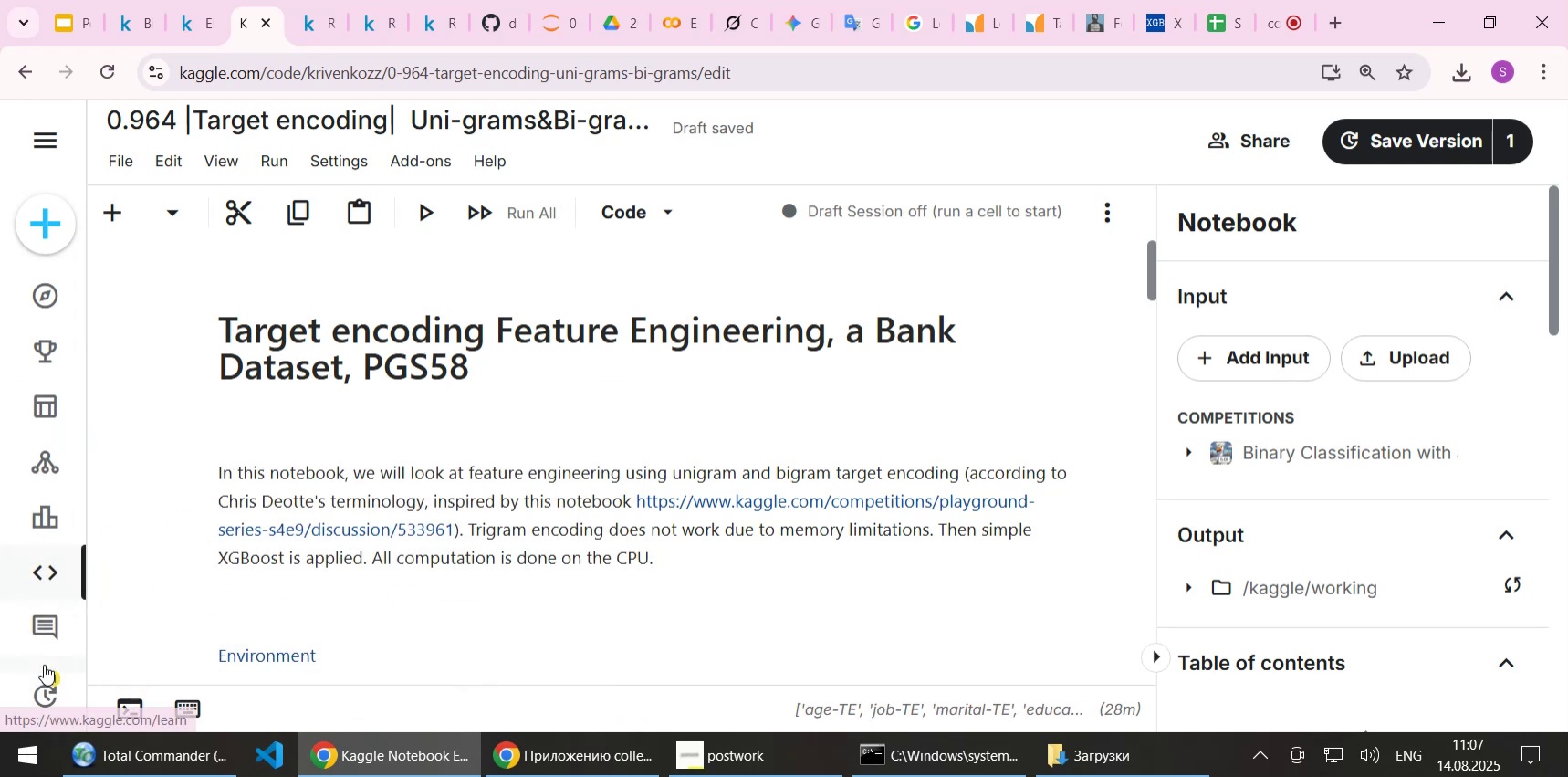 
left_click([44, 664])
 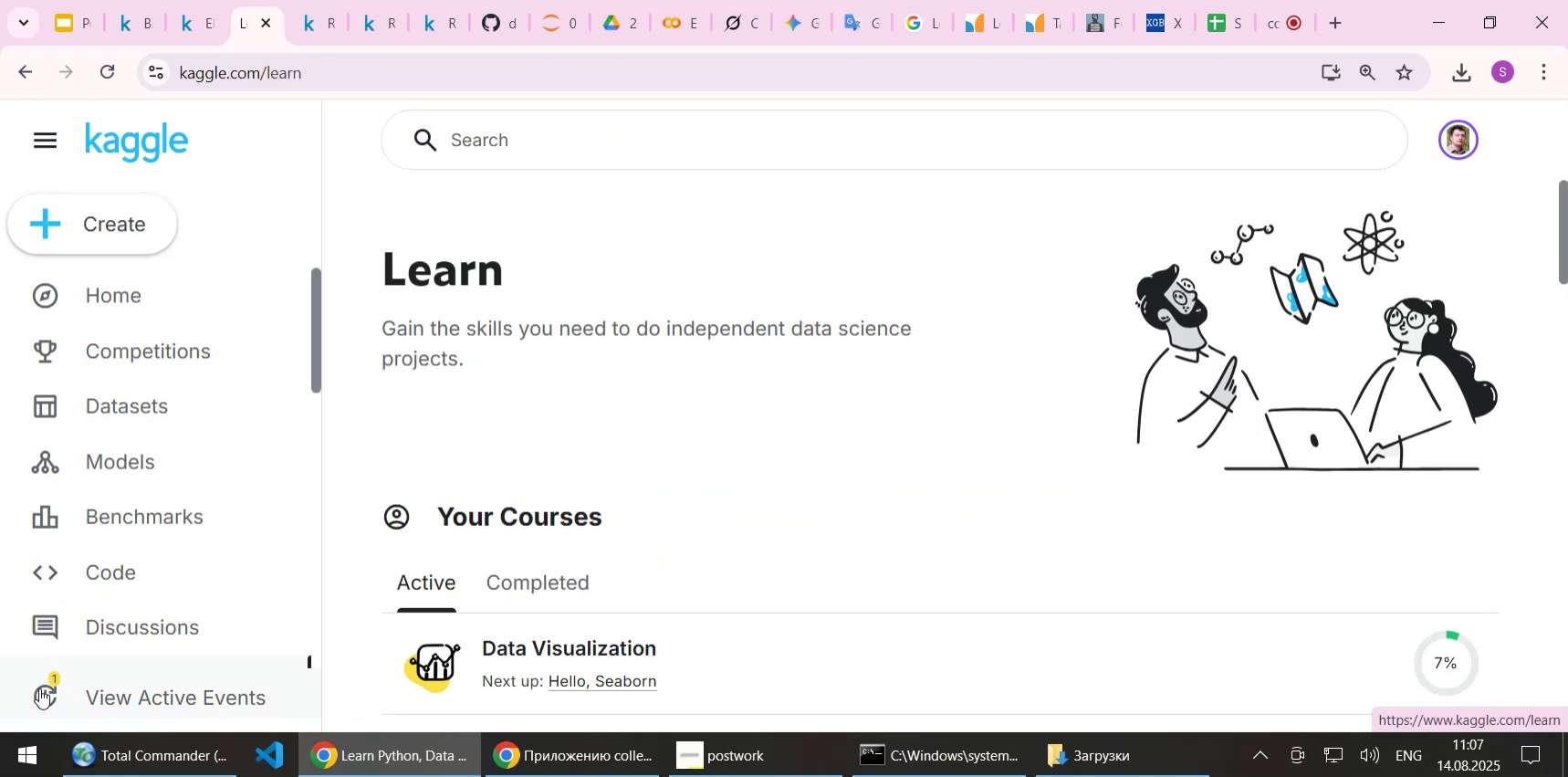 
left_click([39, 688])
 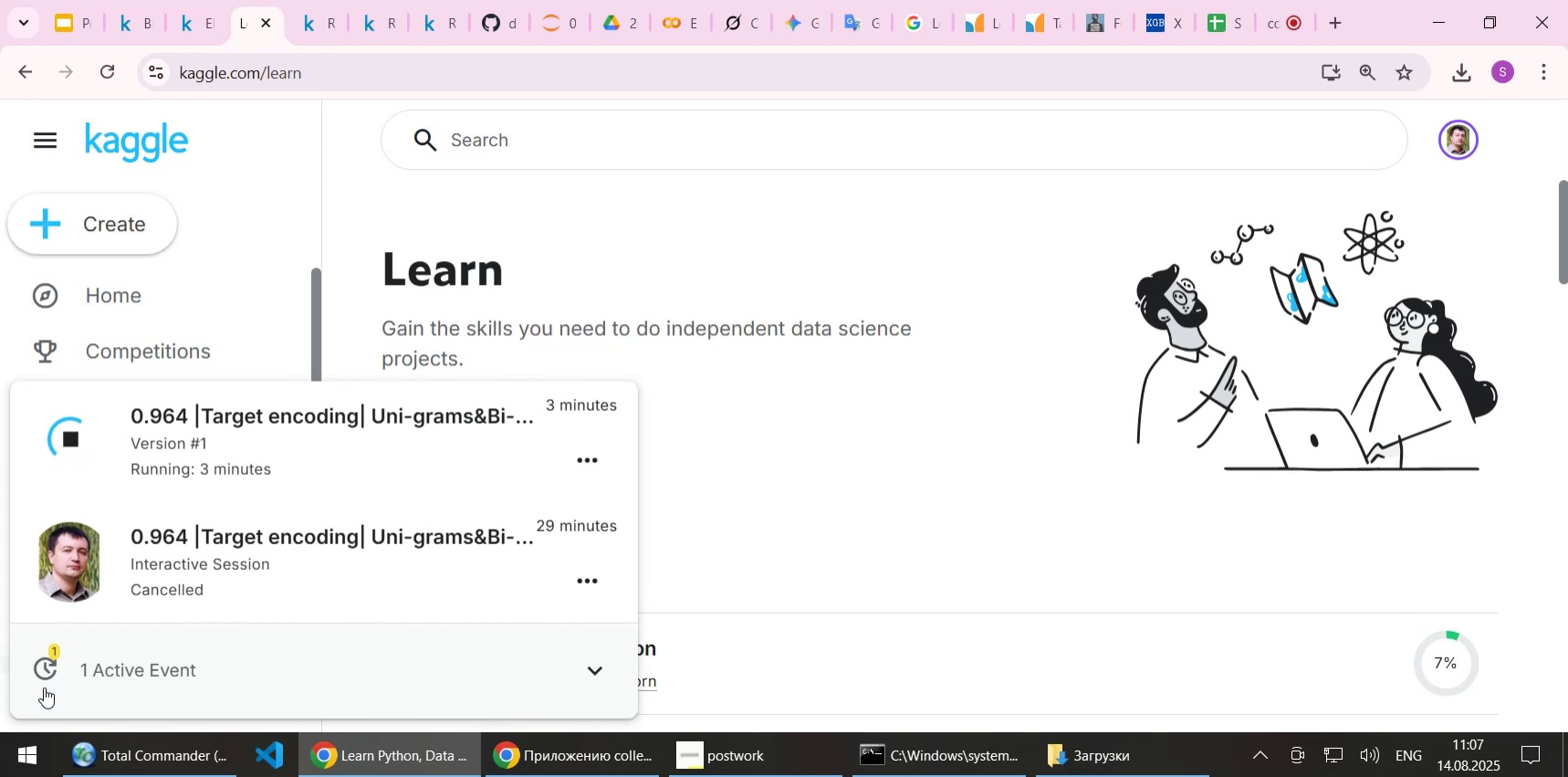 
left_click([786, 347])
 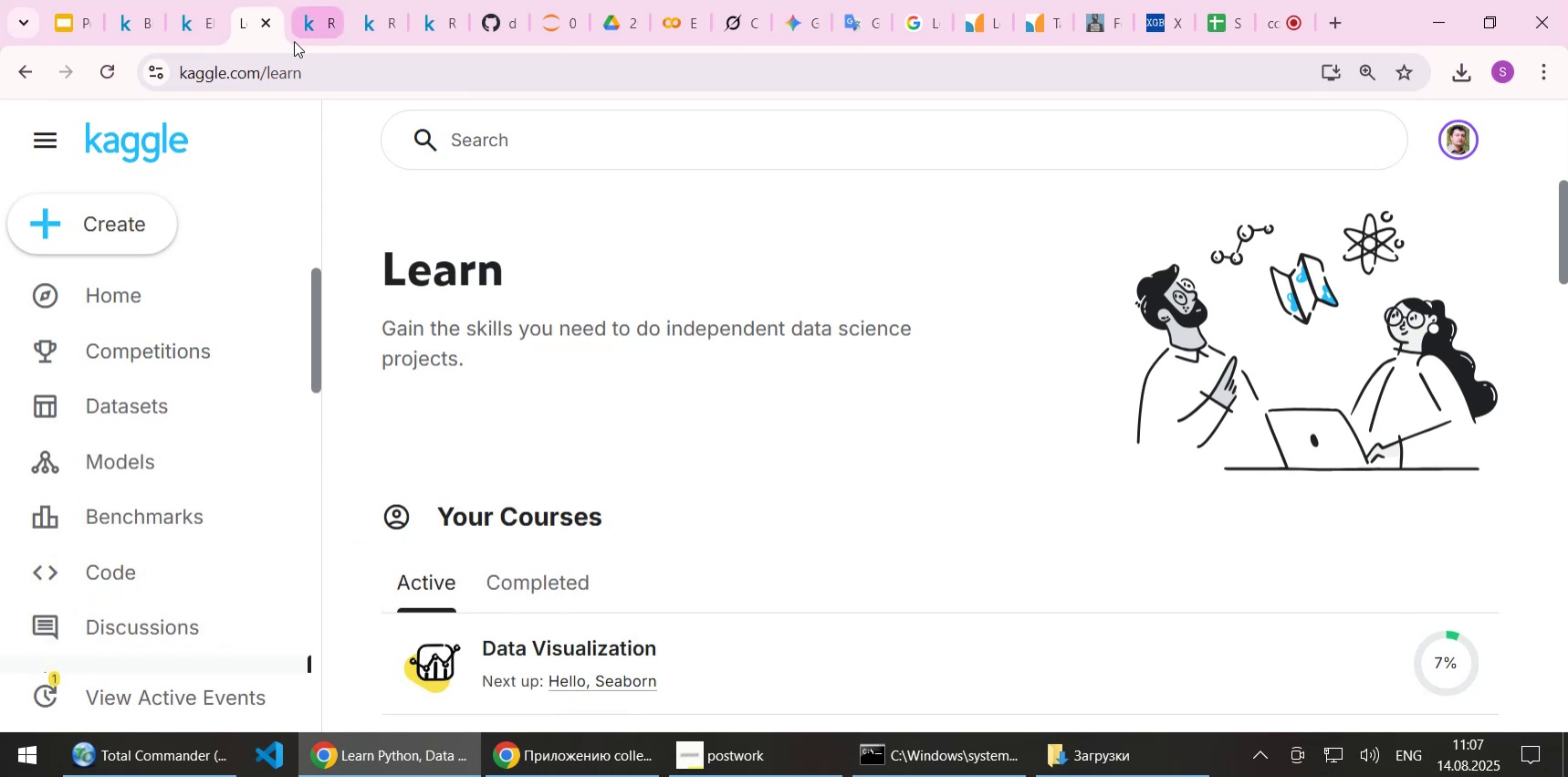 
scroll: coordinate [583, 362], scroll_direction: down, amount: 5.0
 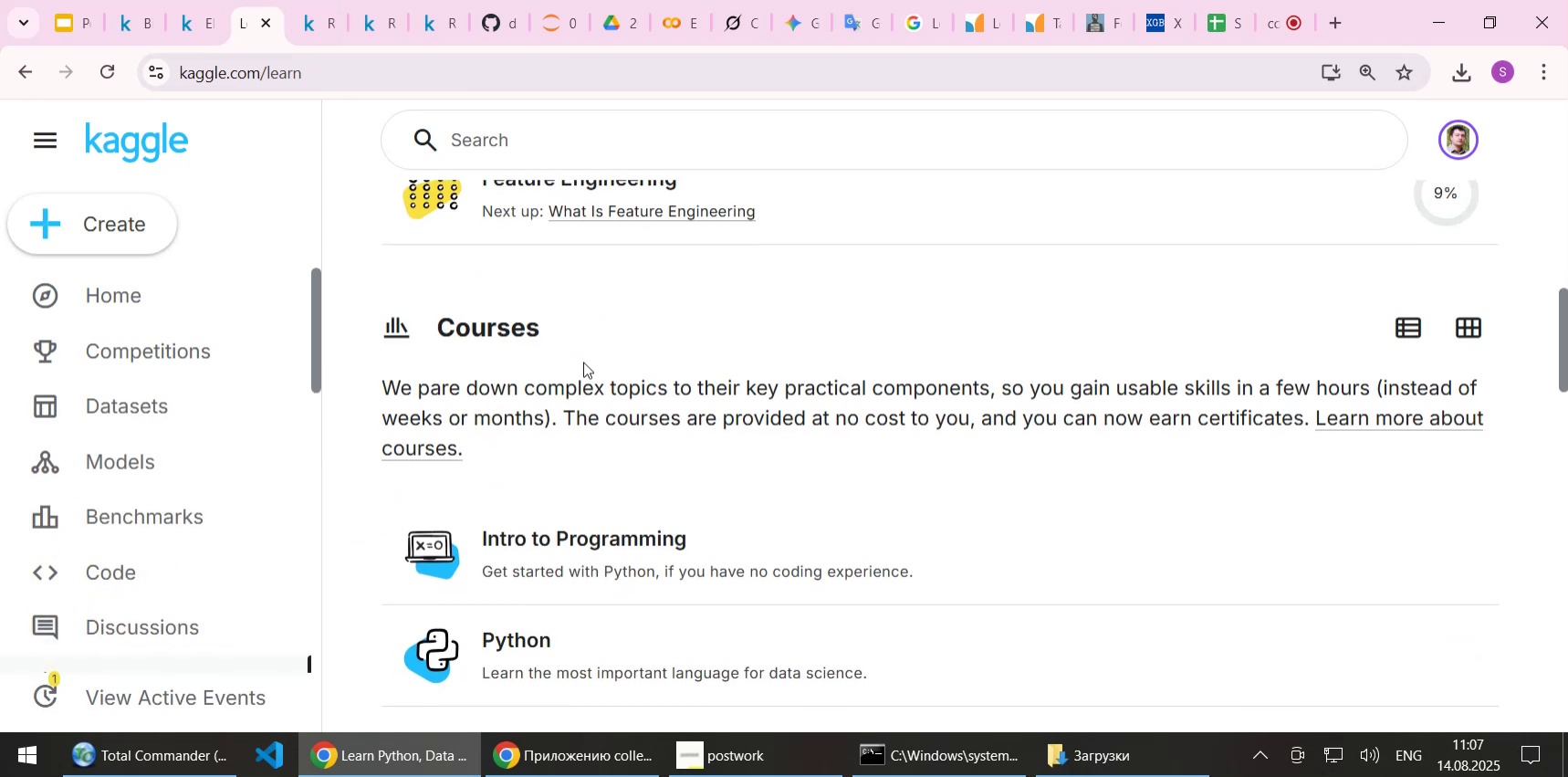 
scroll: coordinate [583, 362], scroll_direction: up, amount: 3.0
 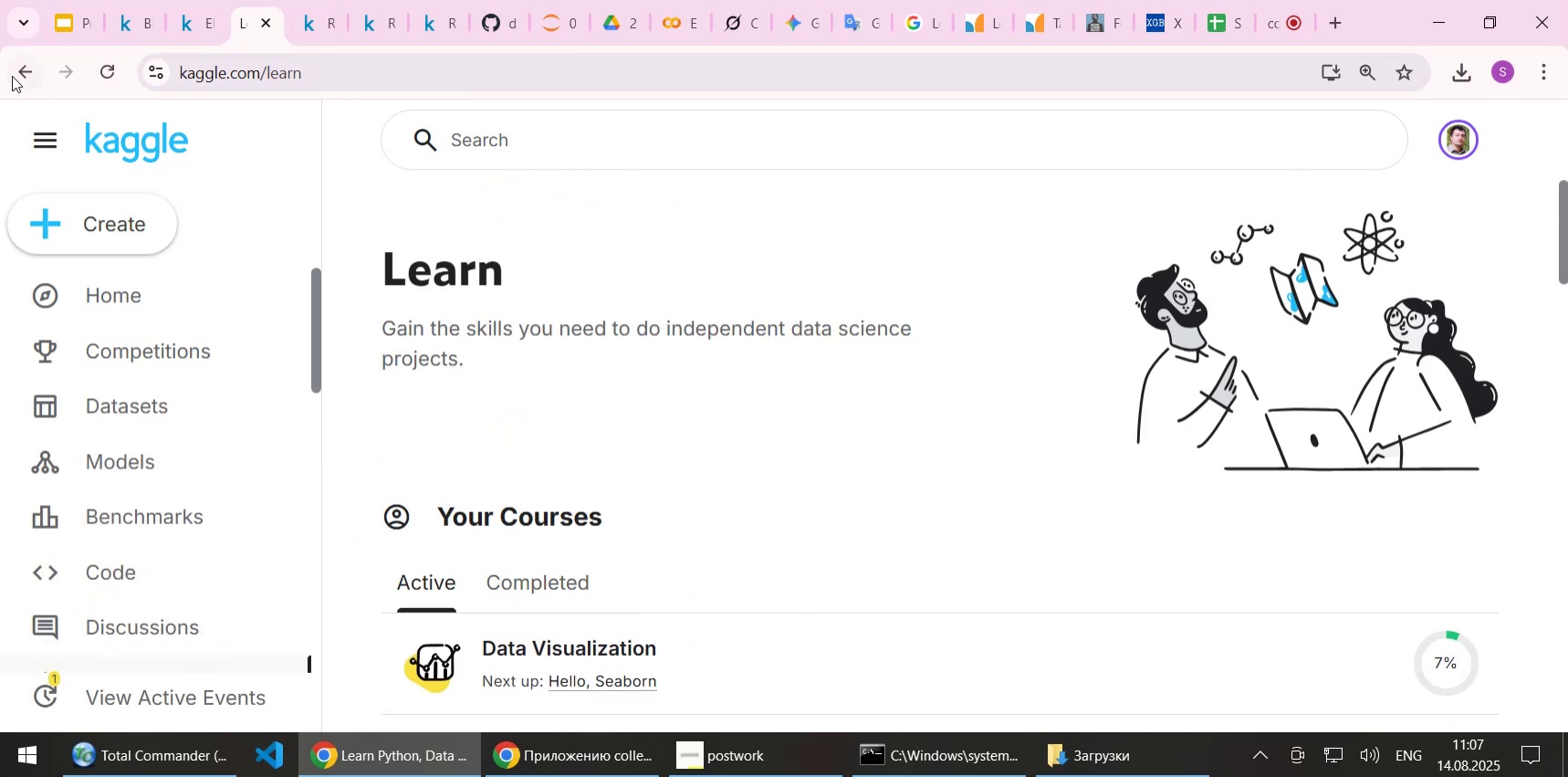 
left_click([18, 71])
 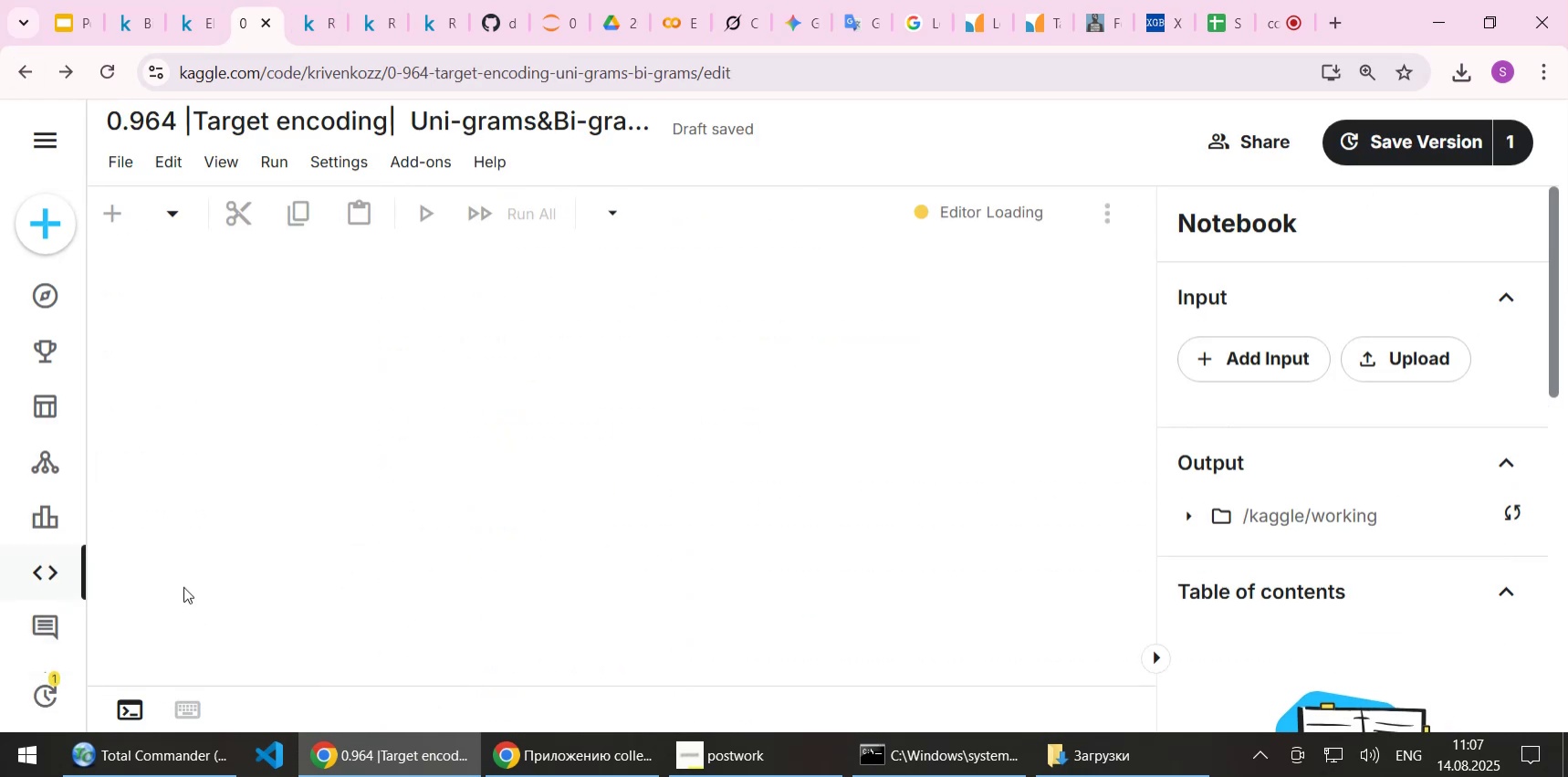 
left_click([32, 698])
 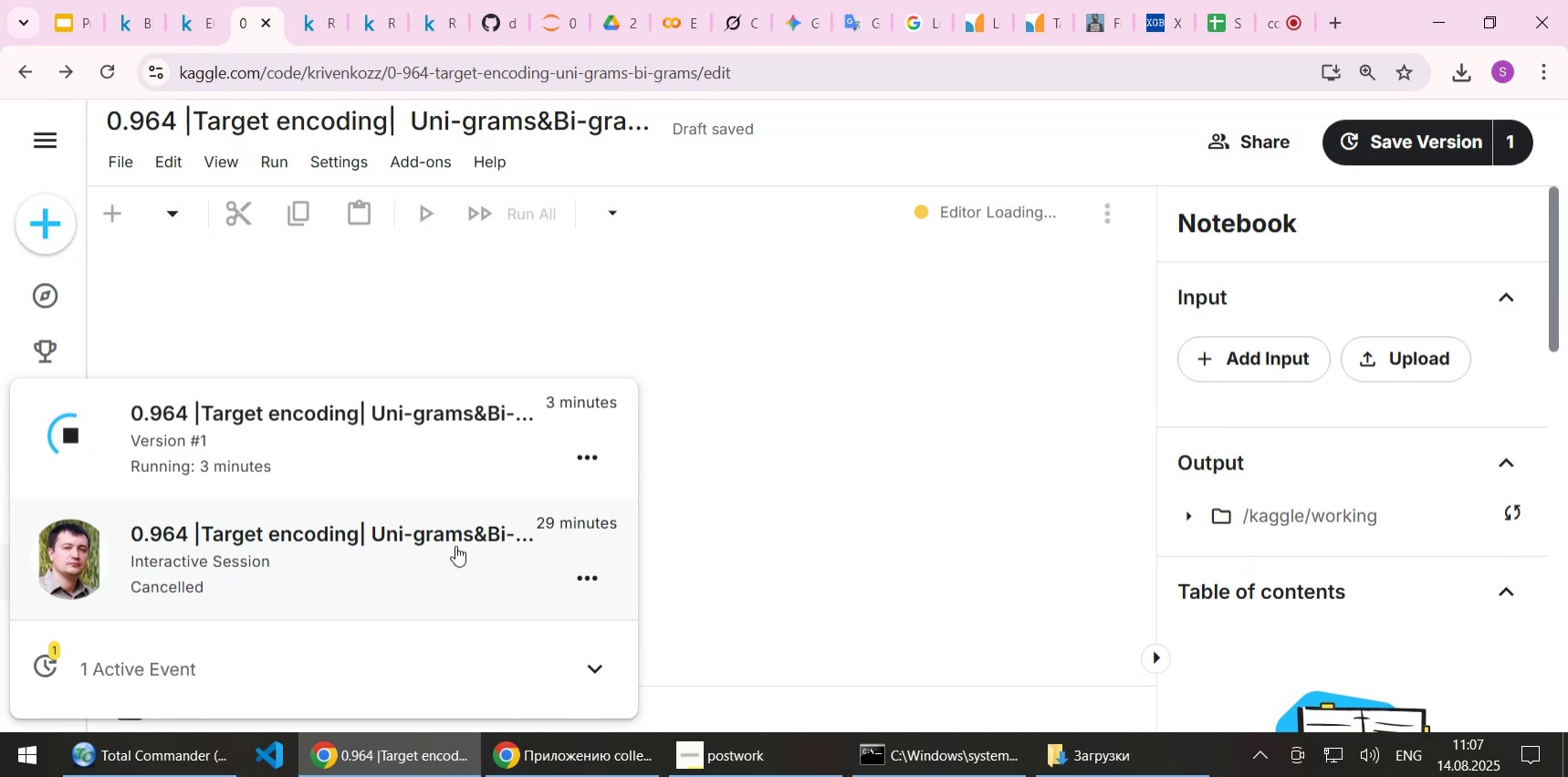 
left_click([604, 577])
 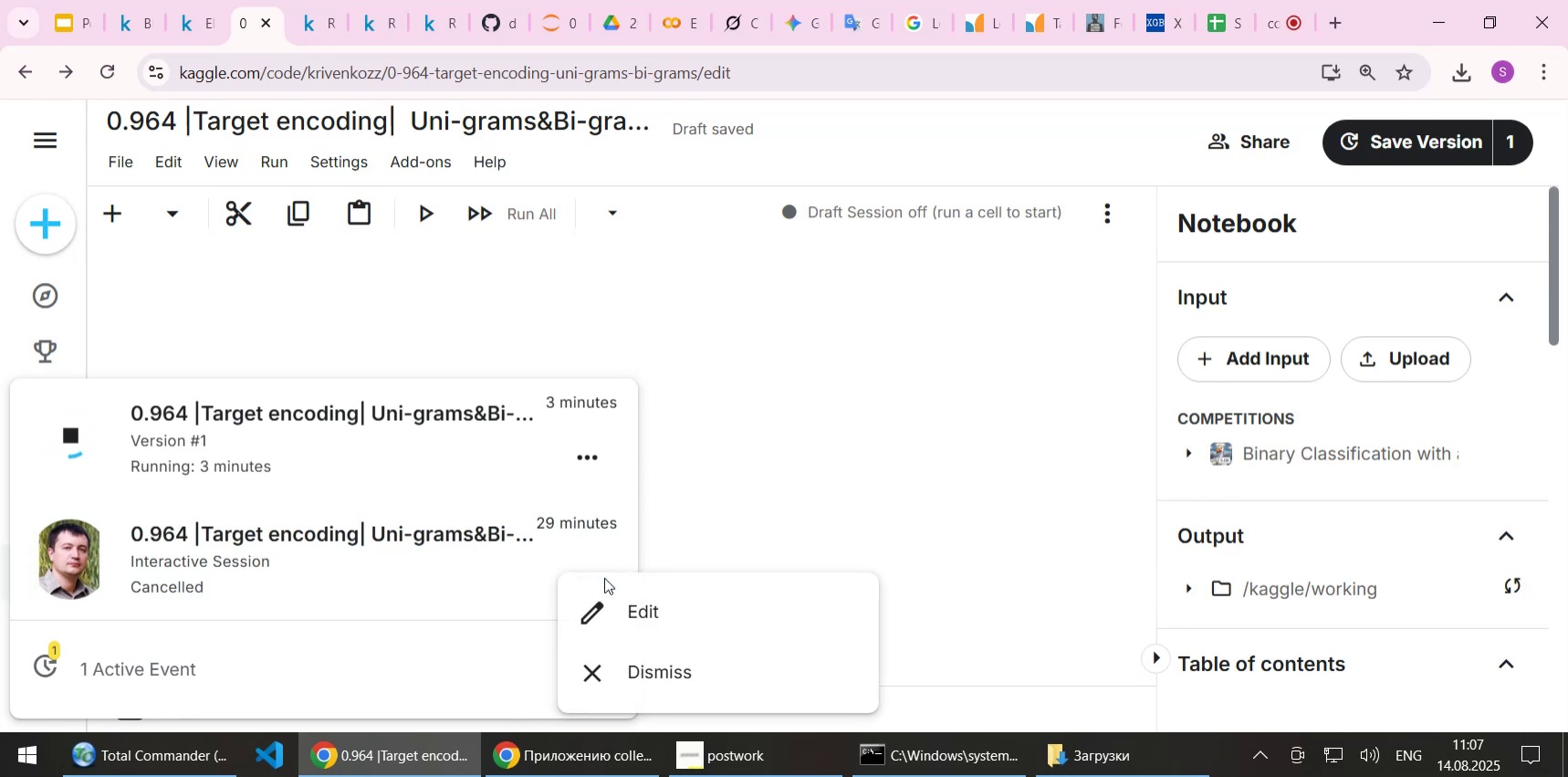 
left_click([627, 674])
 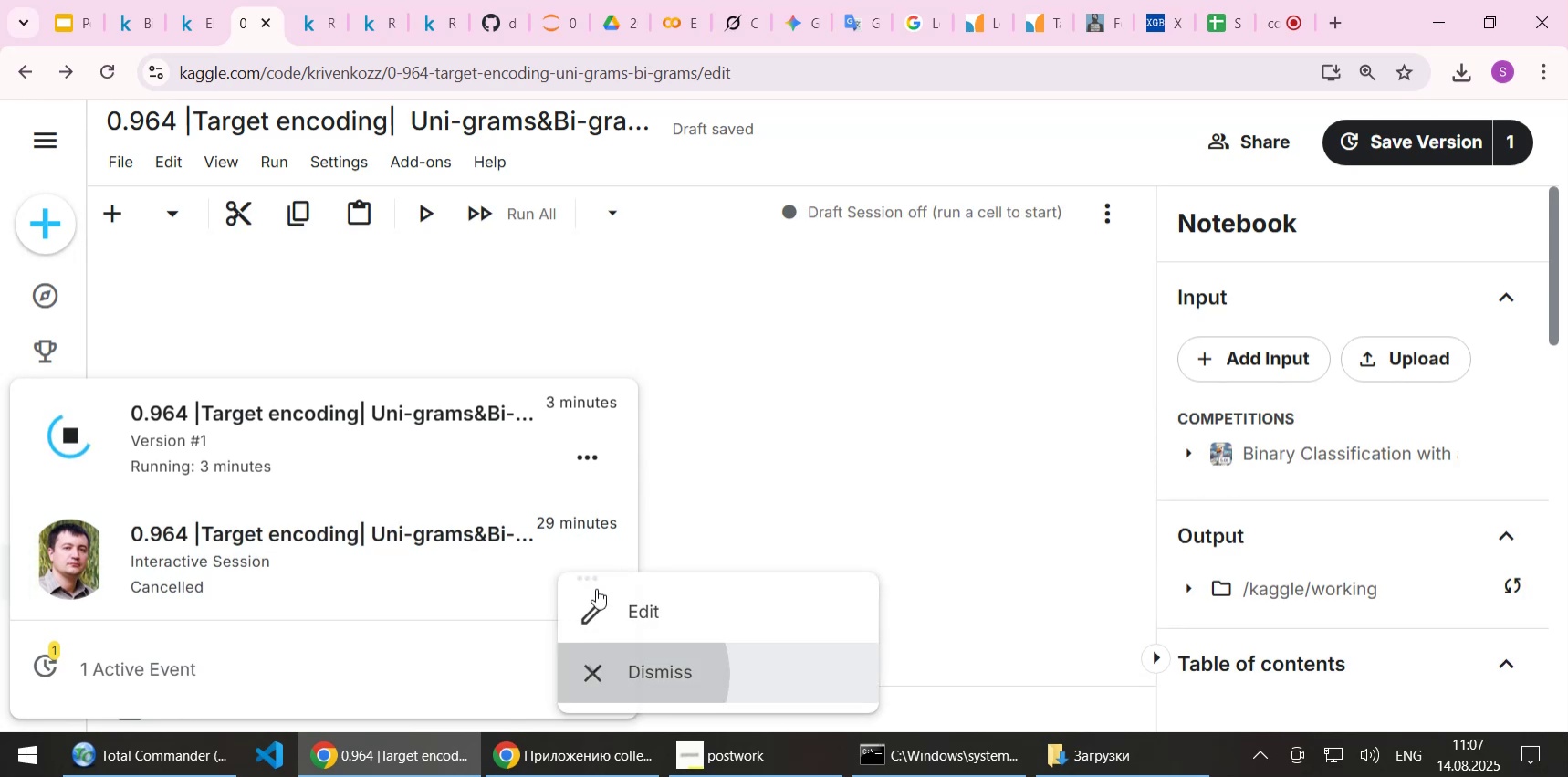 
mouse_move([549, 527])
 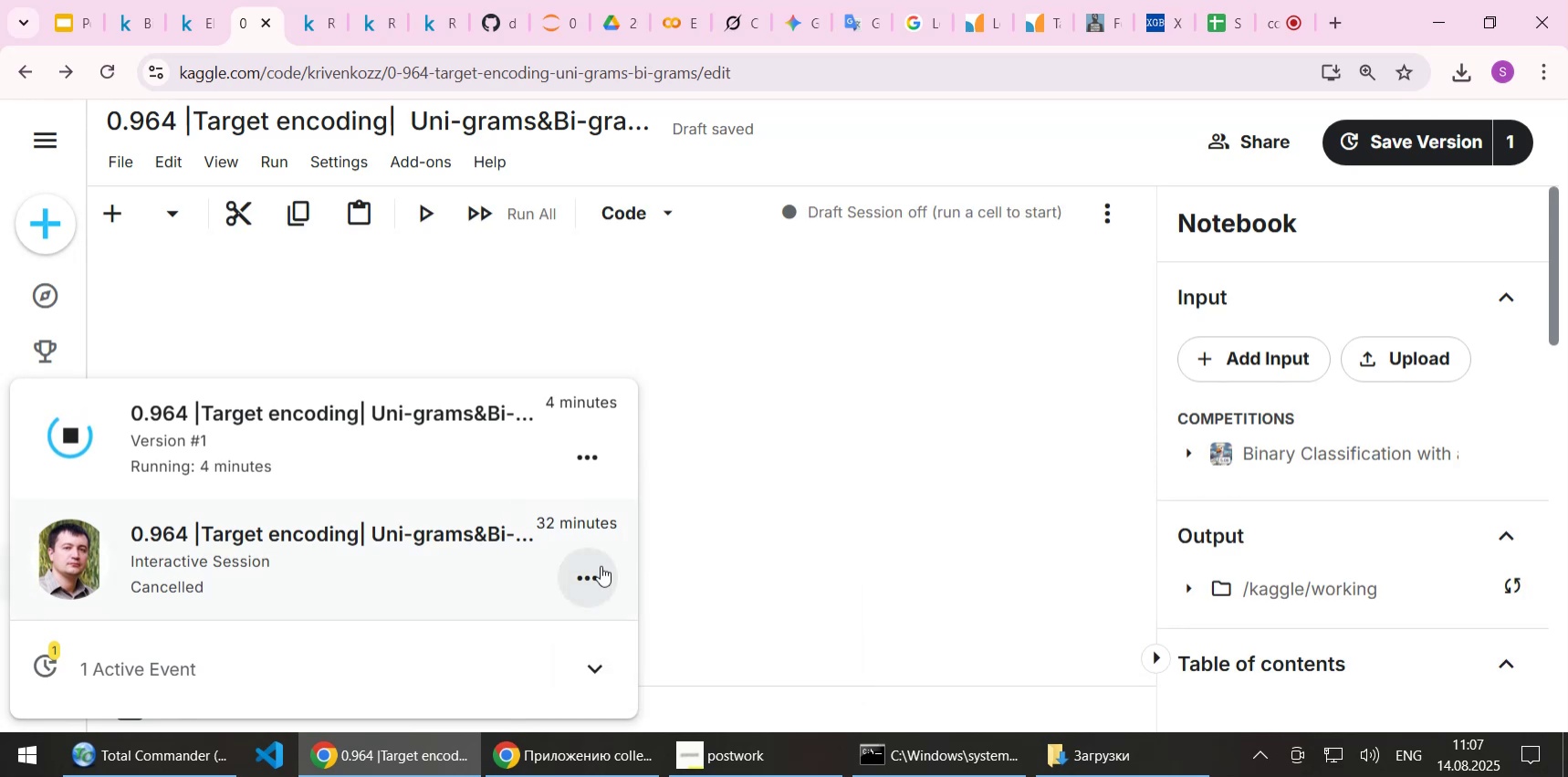 
mouse_move([488, 431])
 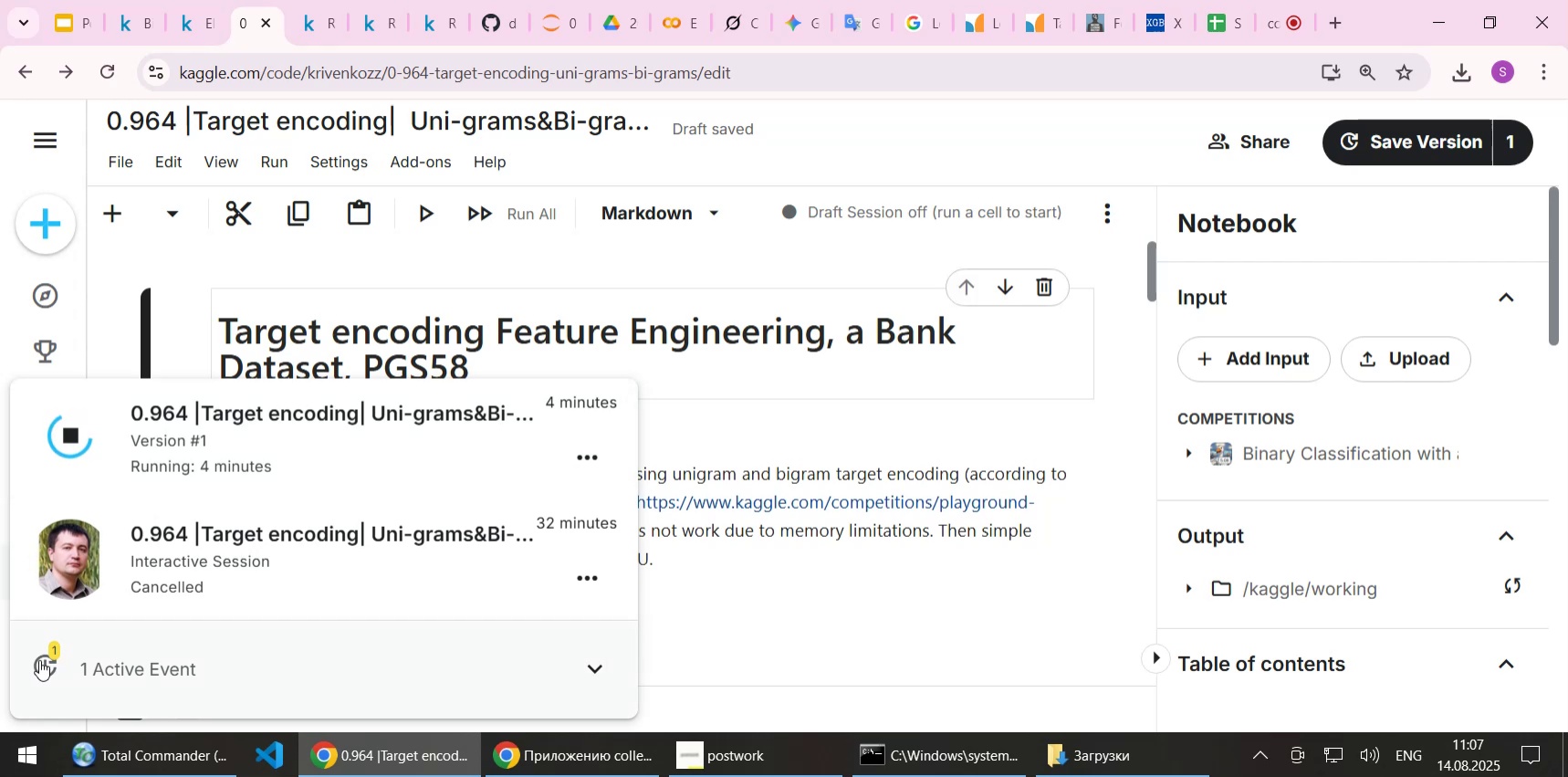 
left_click([45, 661])
 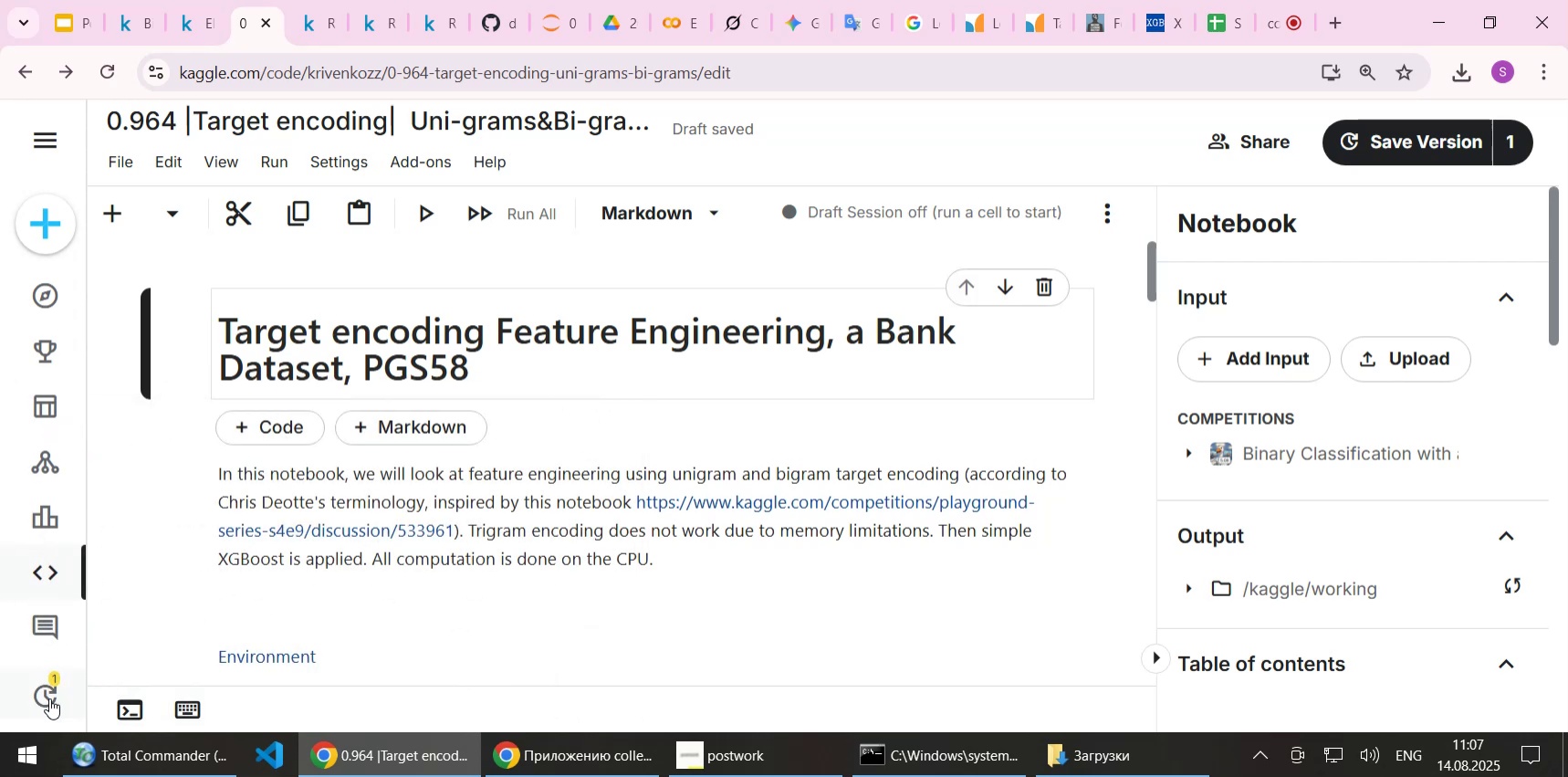 
left_click([40, 696])
 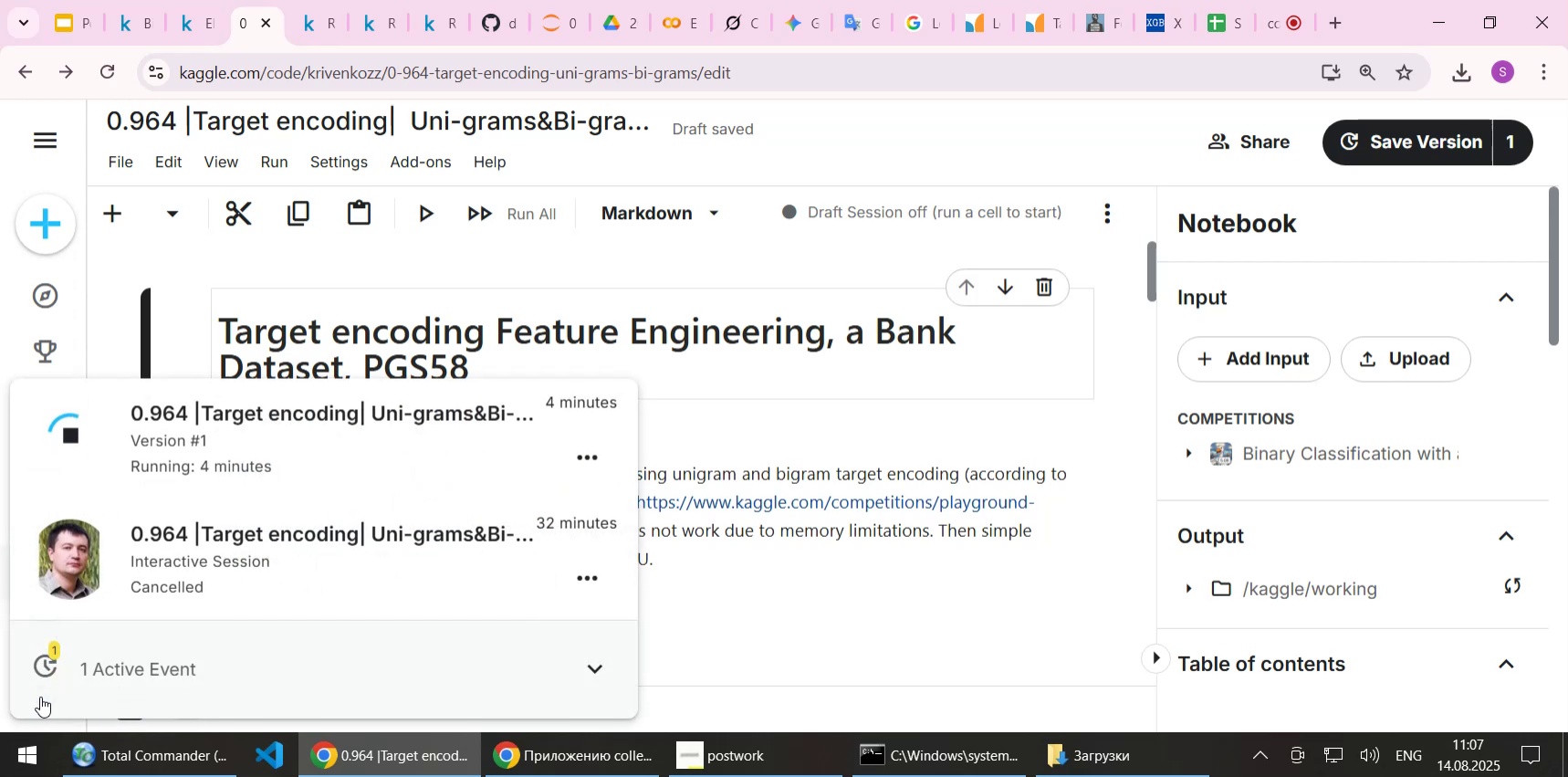 
wait(9.14)
 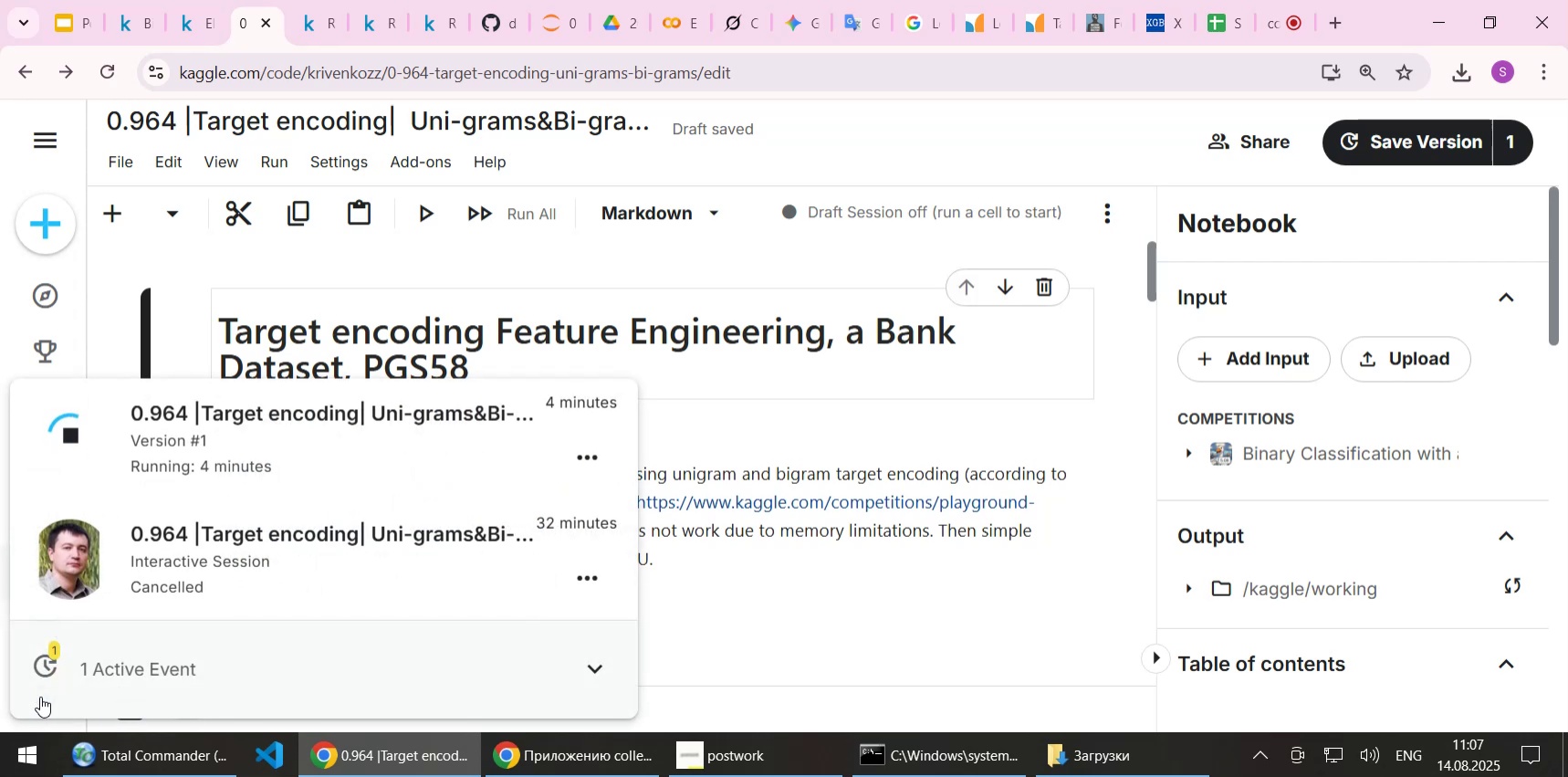 
left_click([544, 16])
 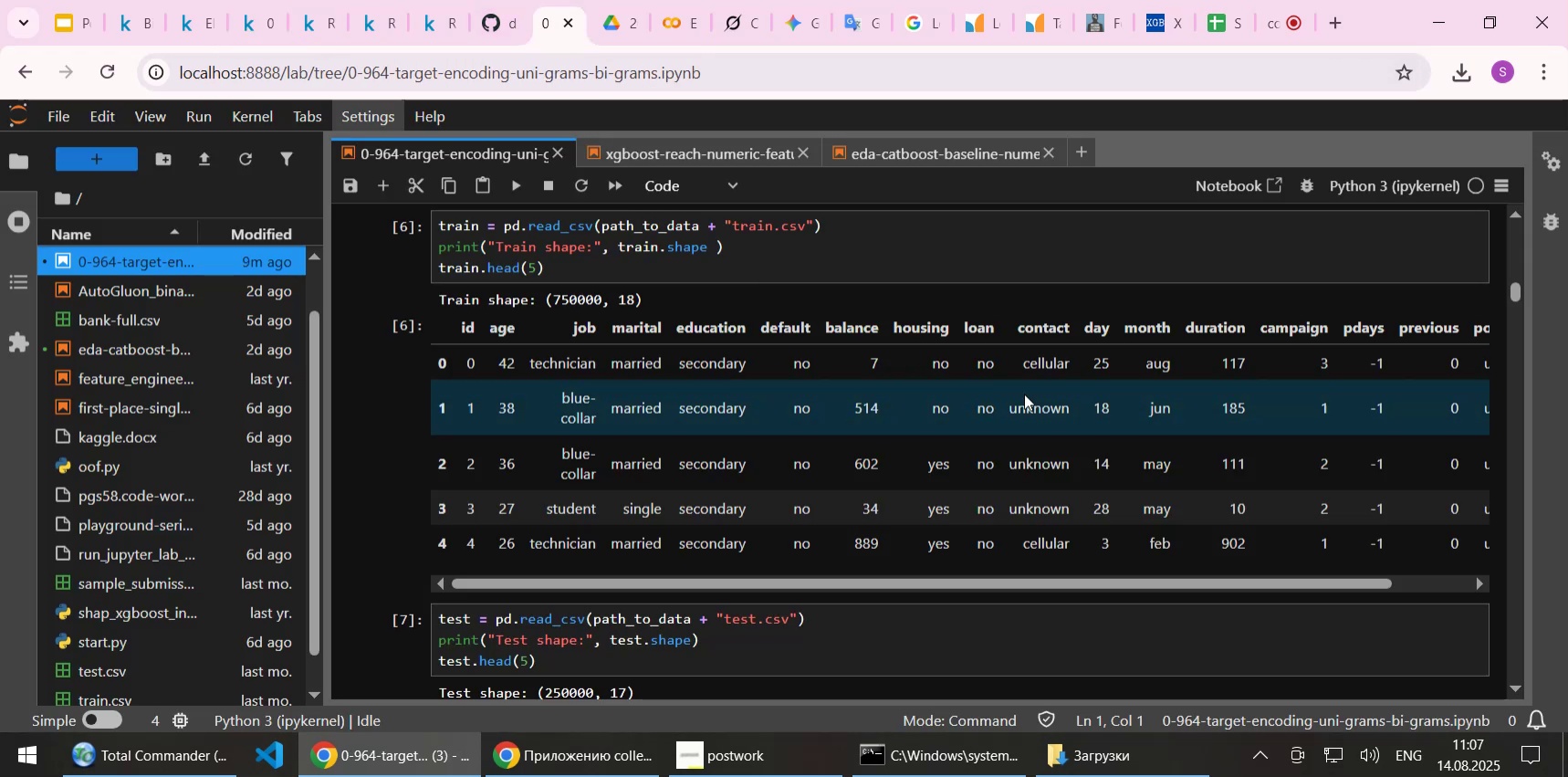 
scroll: coordinate [1114, 383], scroll_direction: down, amount: 72.0
 